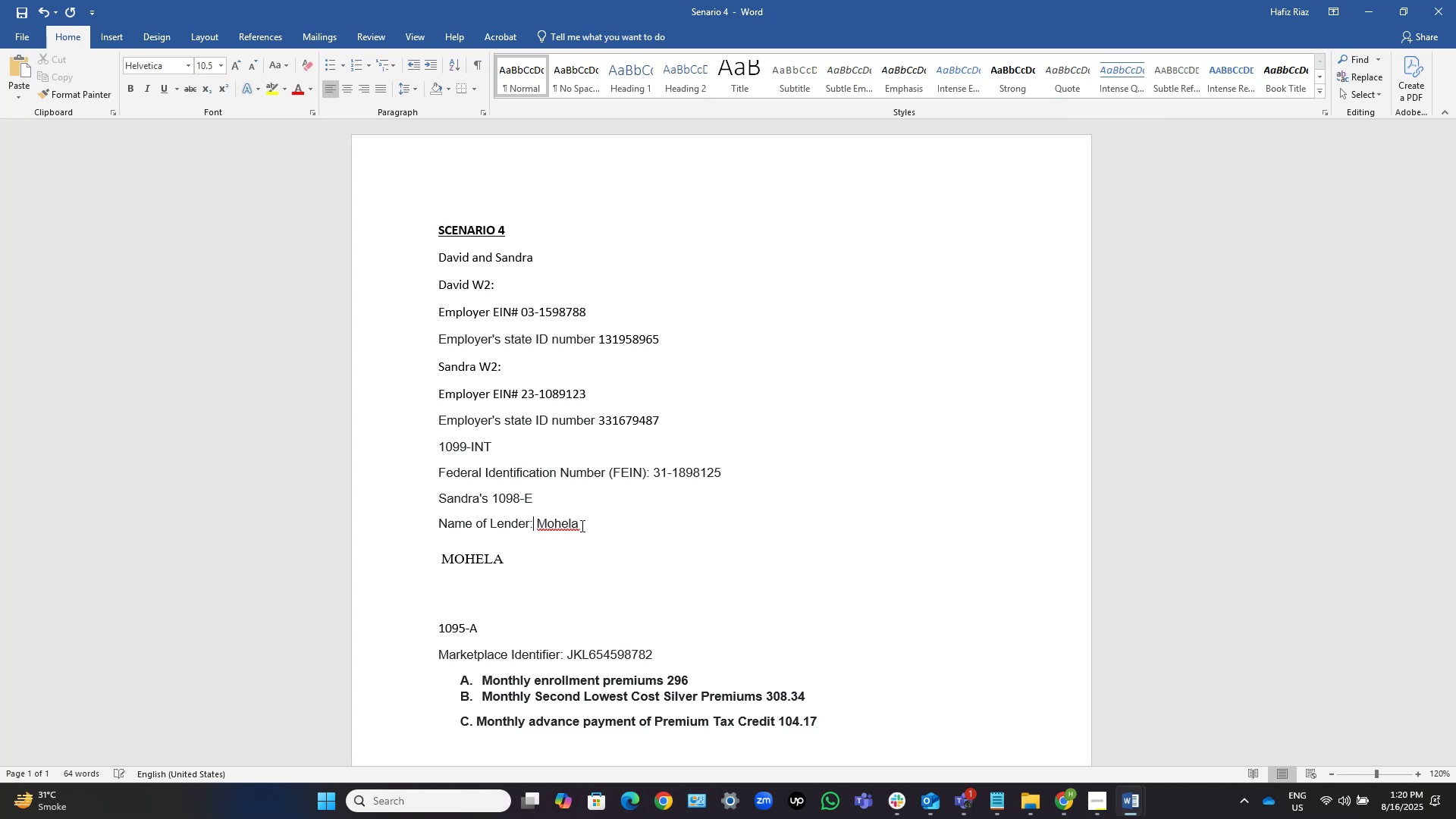 
key(ArrowDown)
 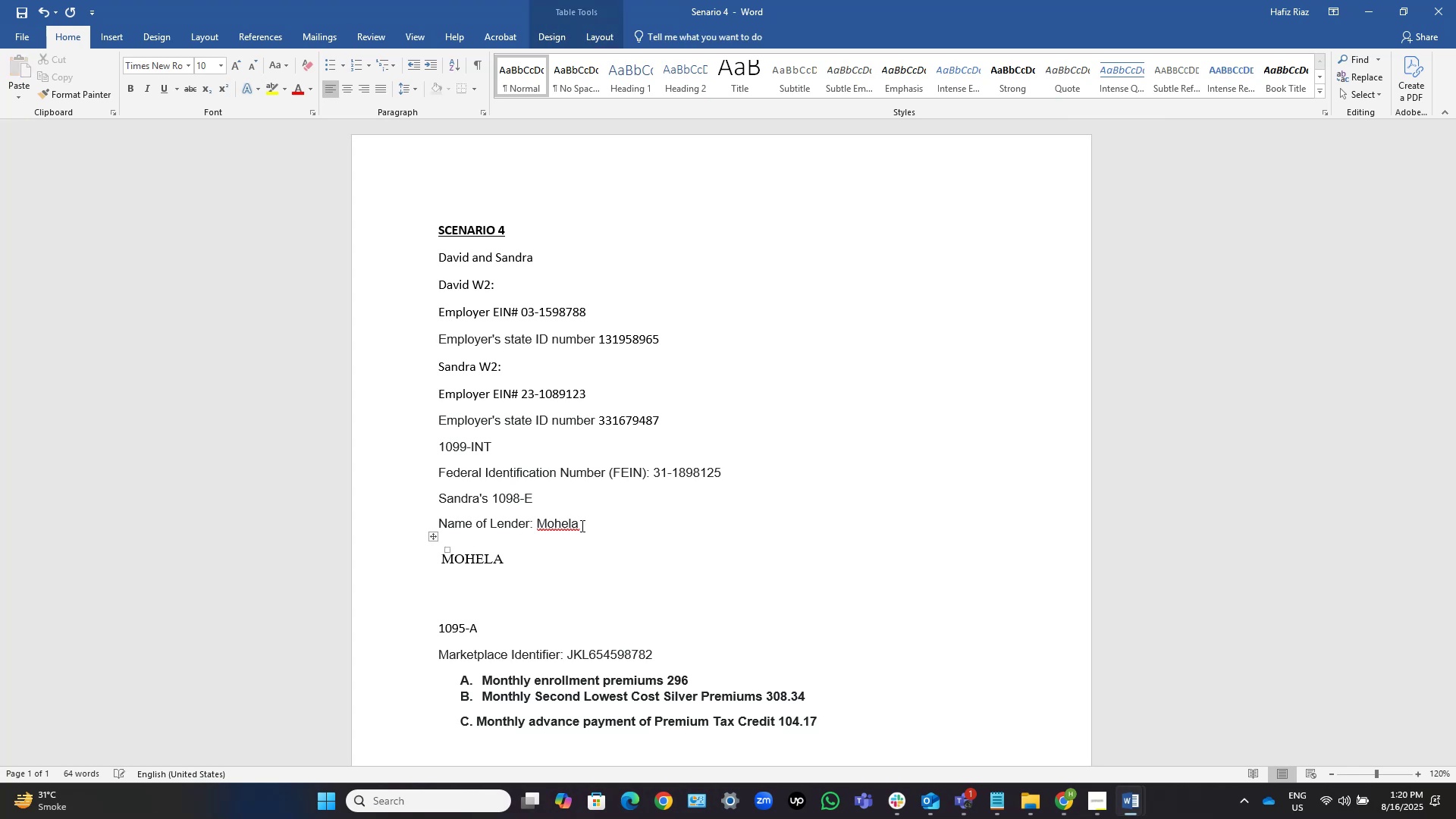 
key(Delete)
 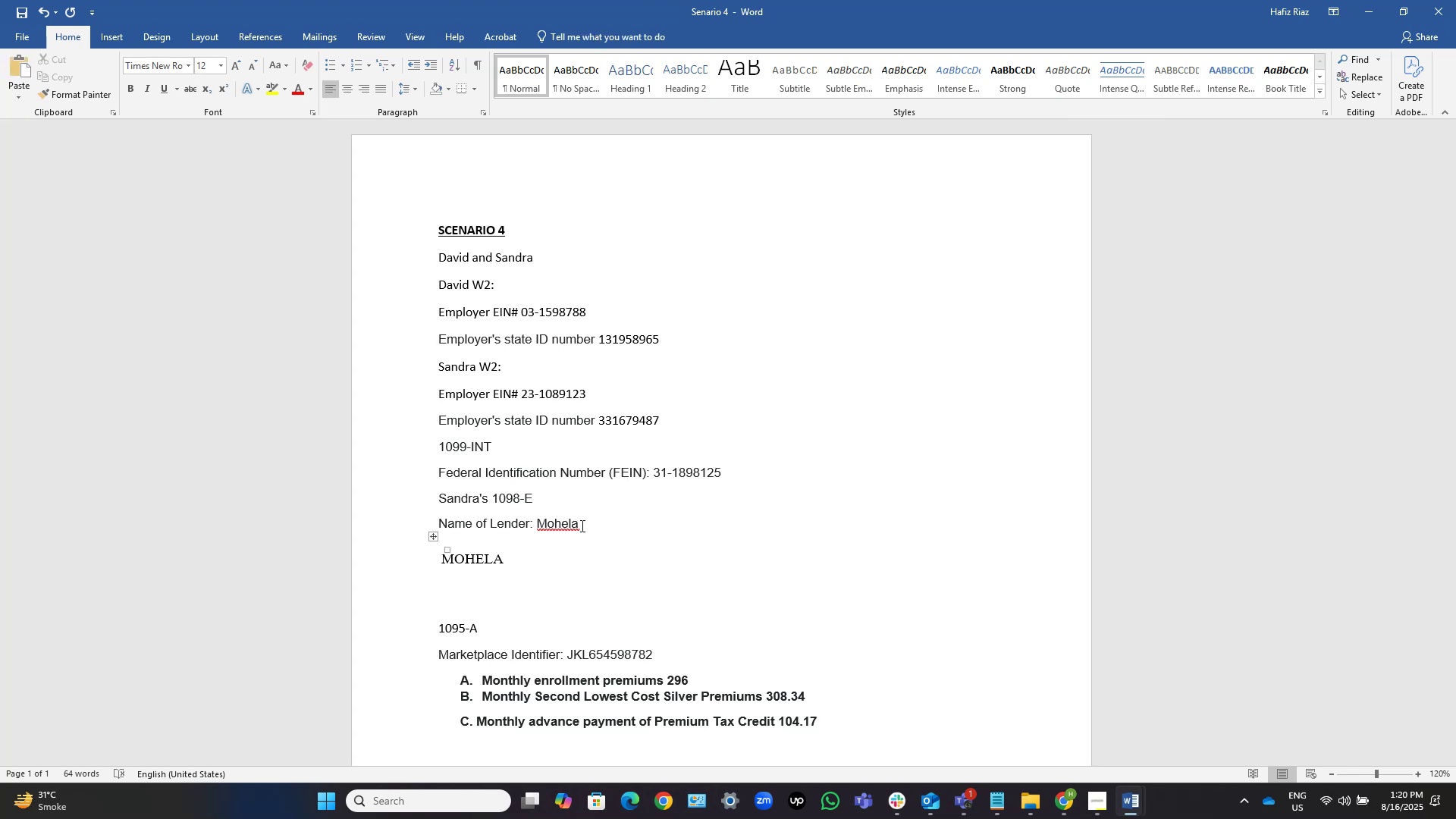 
key(ArrowDown)
 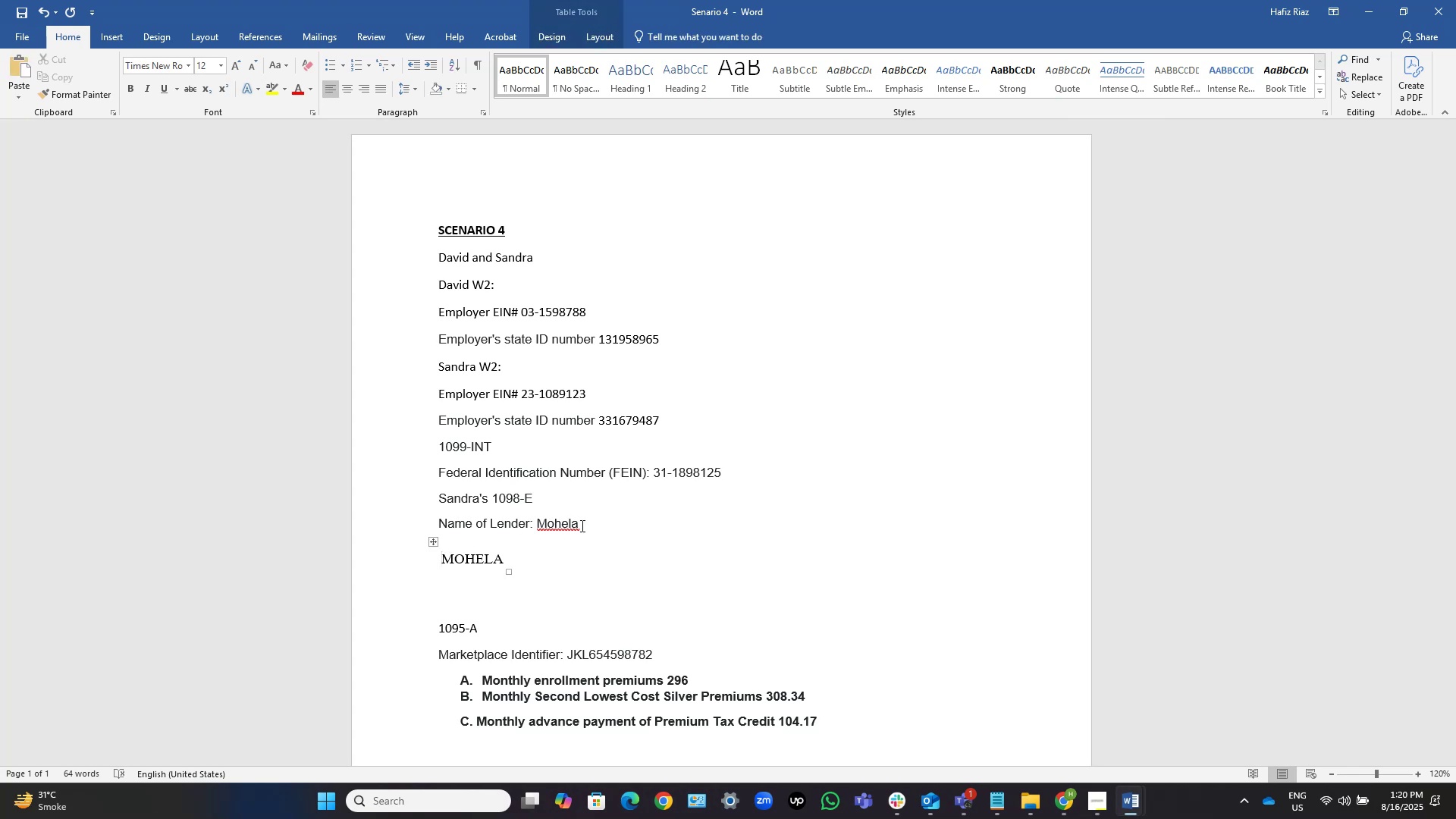 
key(Delete)
 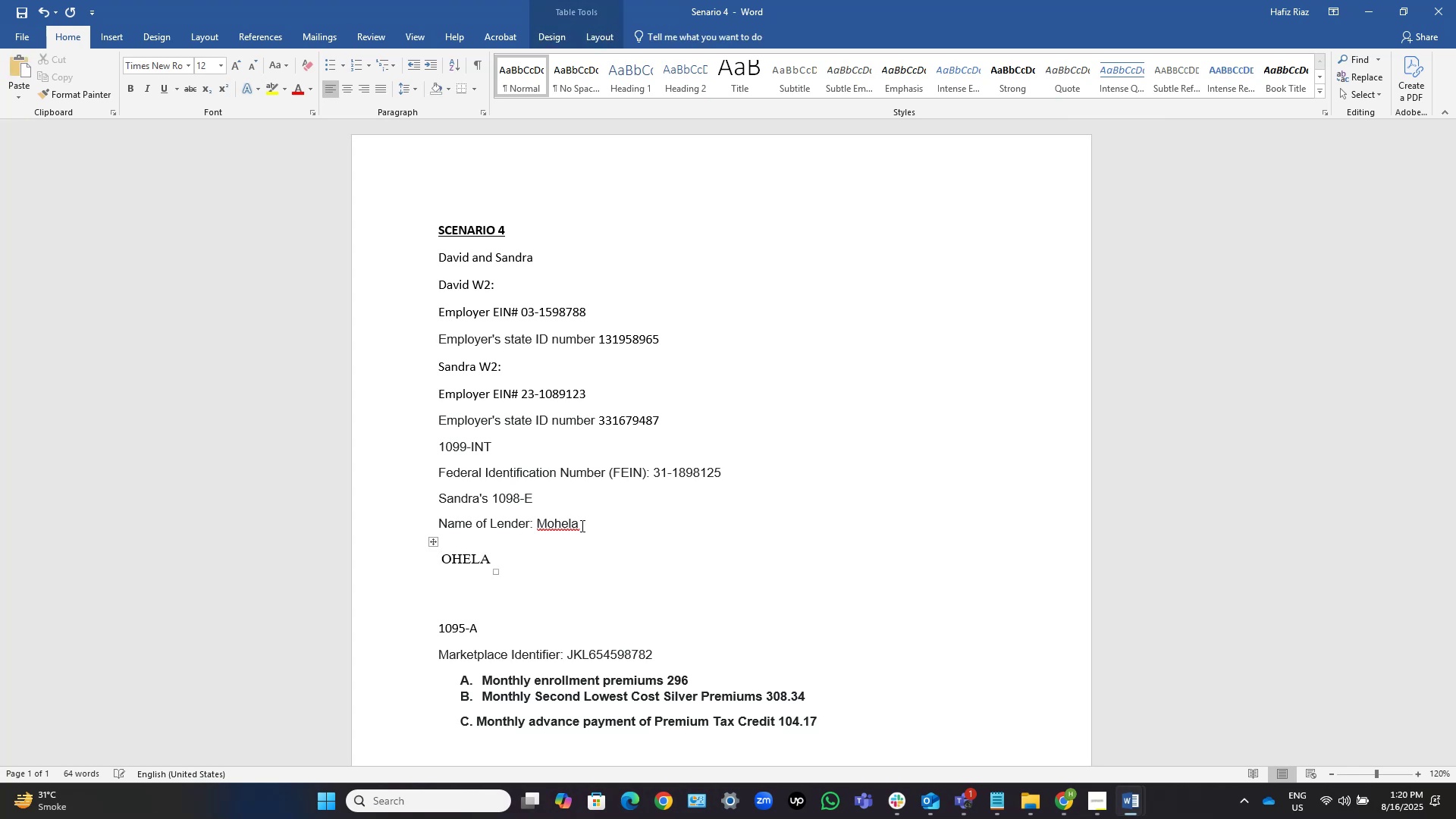 
key(End)
 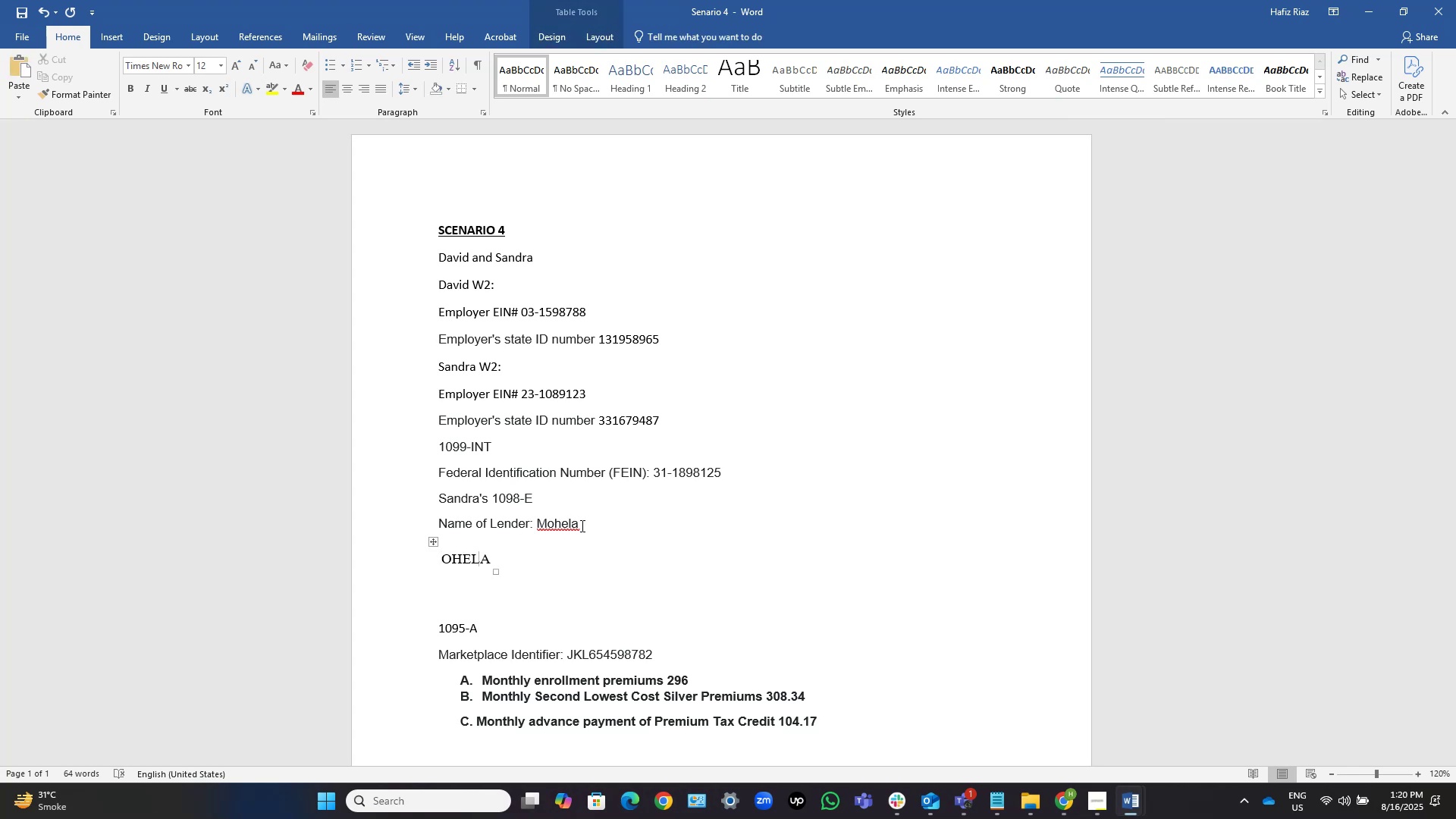 
key(Control+Shift+ArrowUp)
 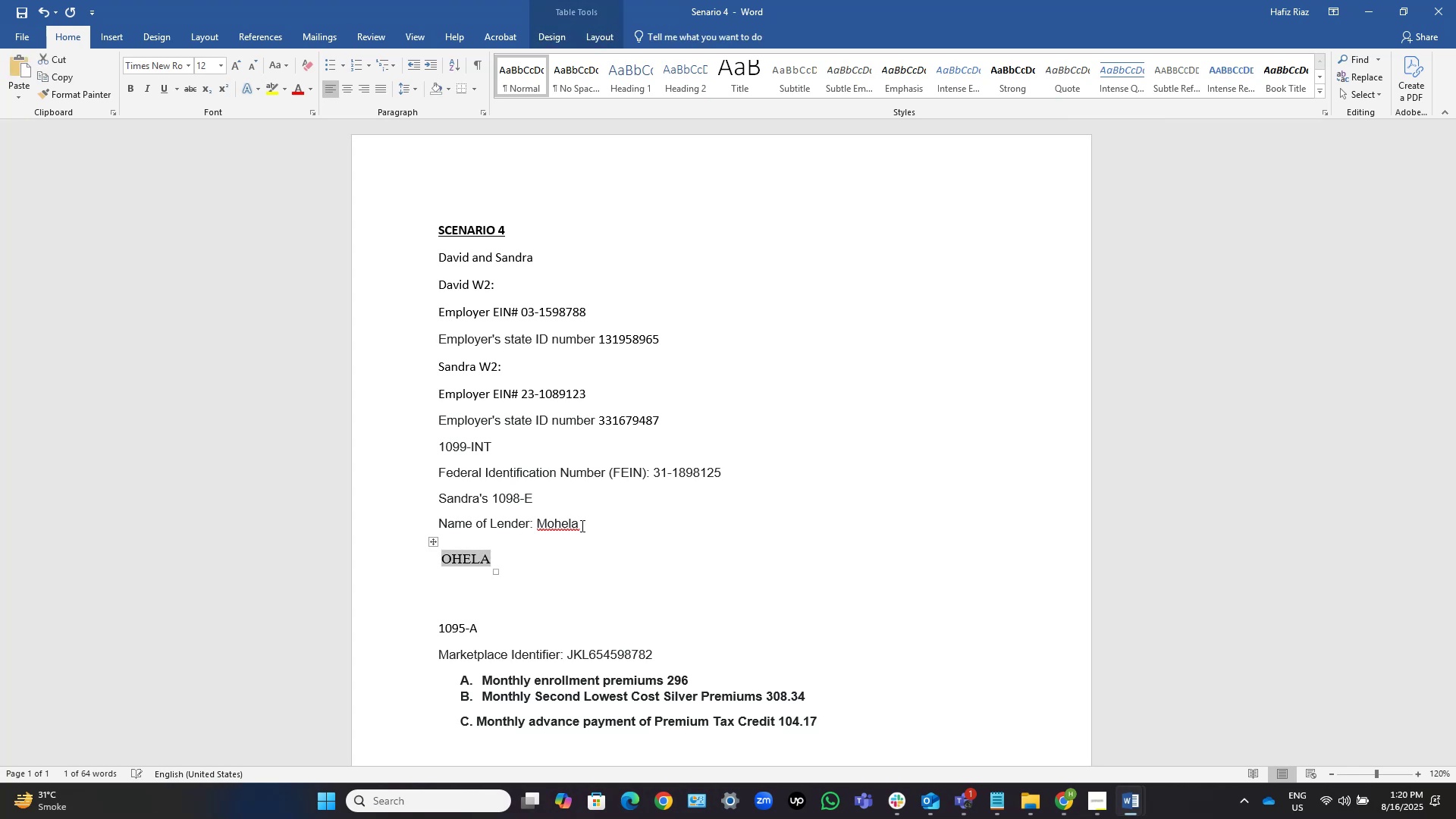 
key(Delete)
 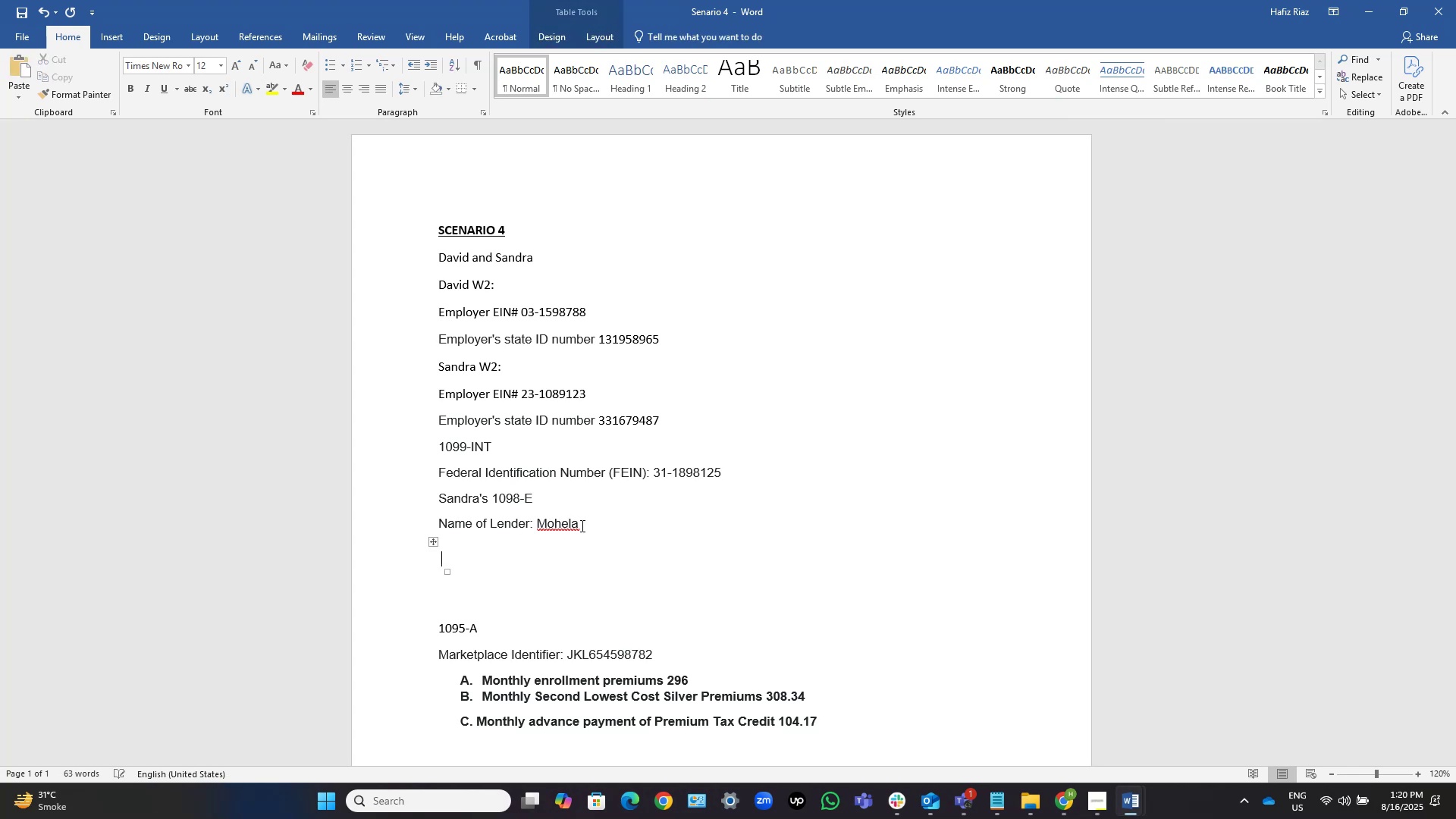 
key(Backspace)
 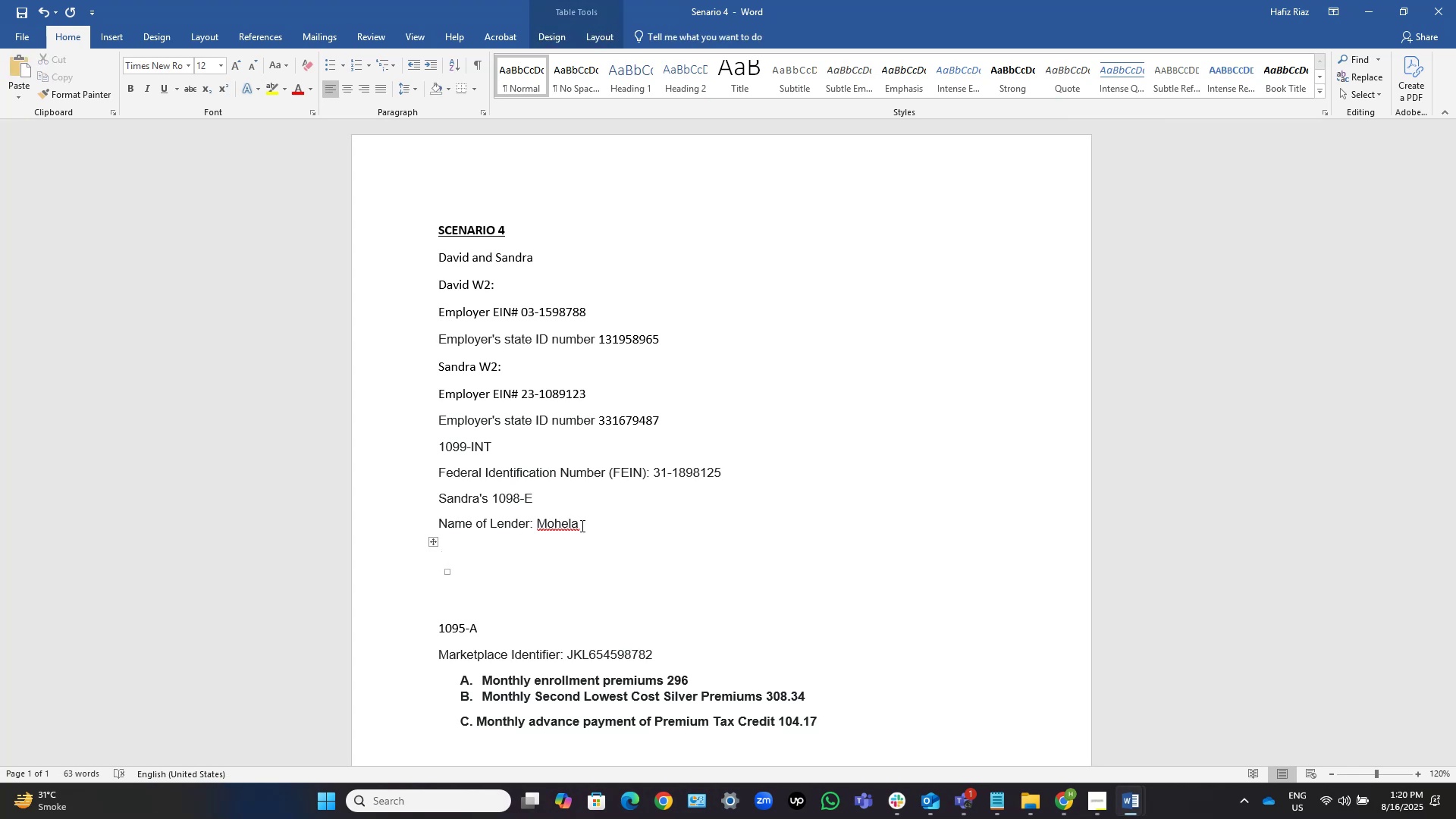 
key(Backspace)
 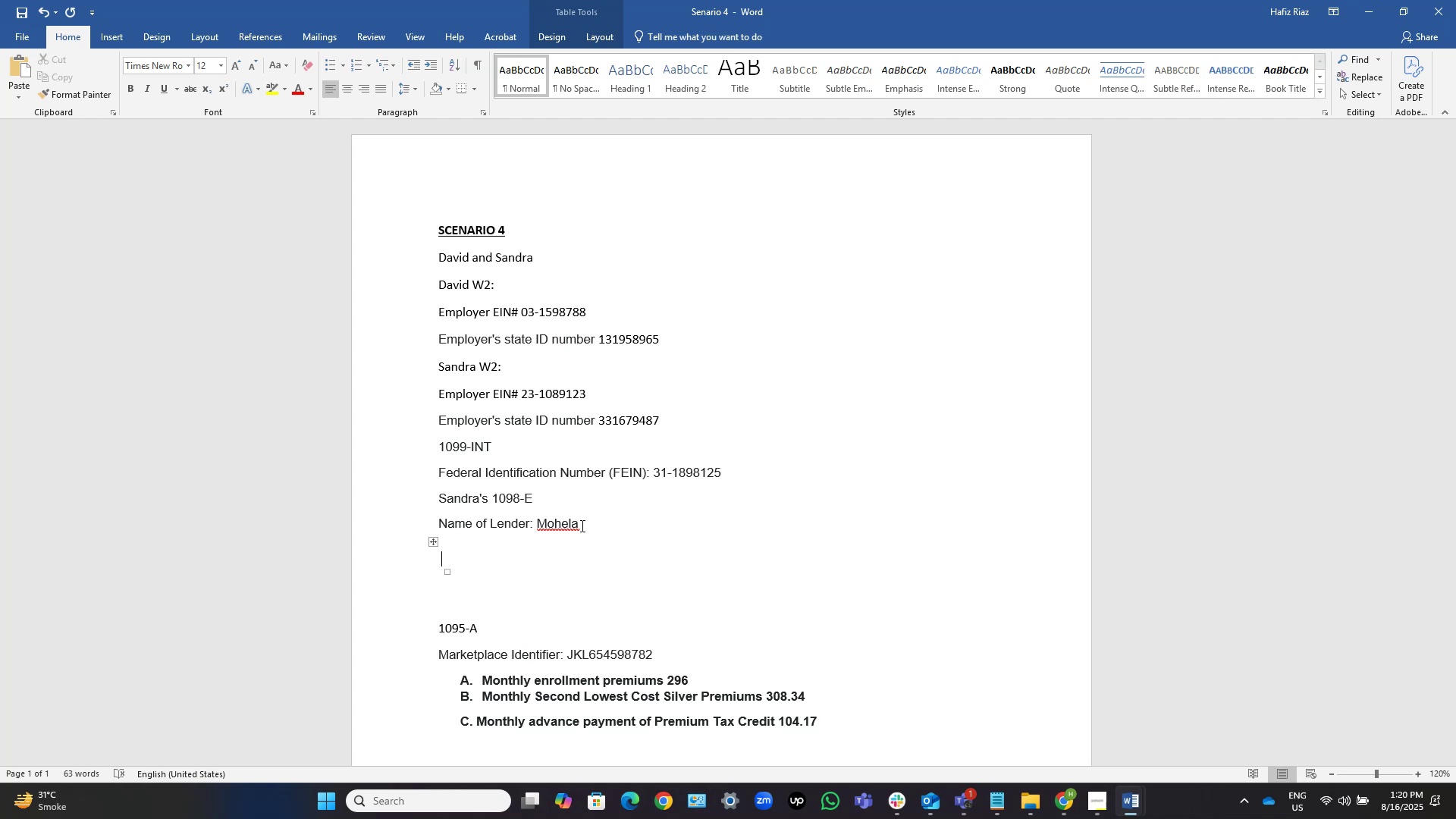 
key(Backspace)
 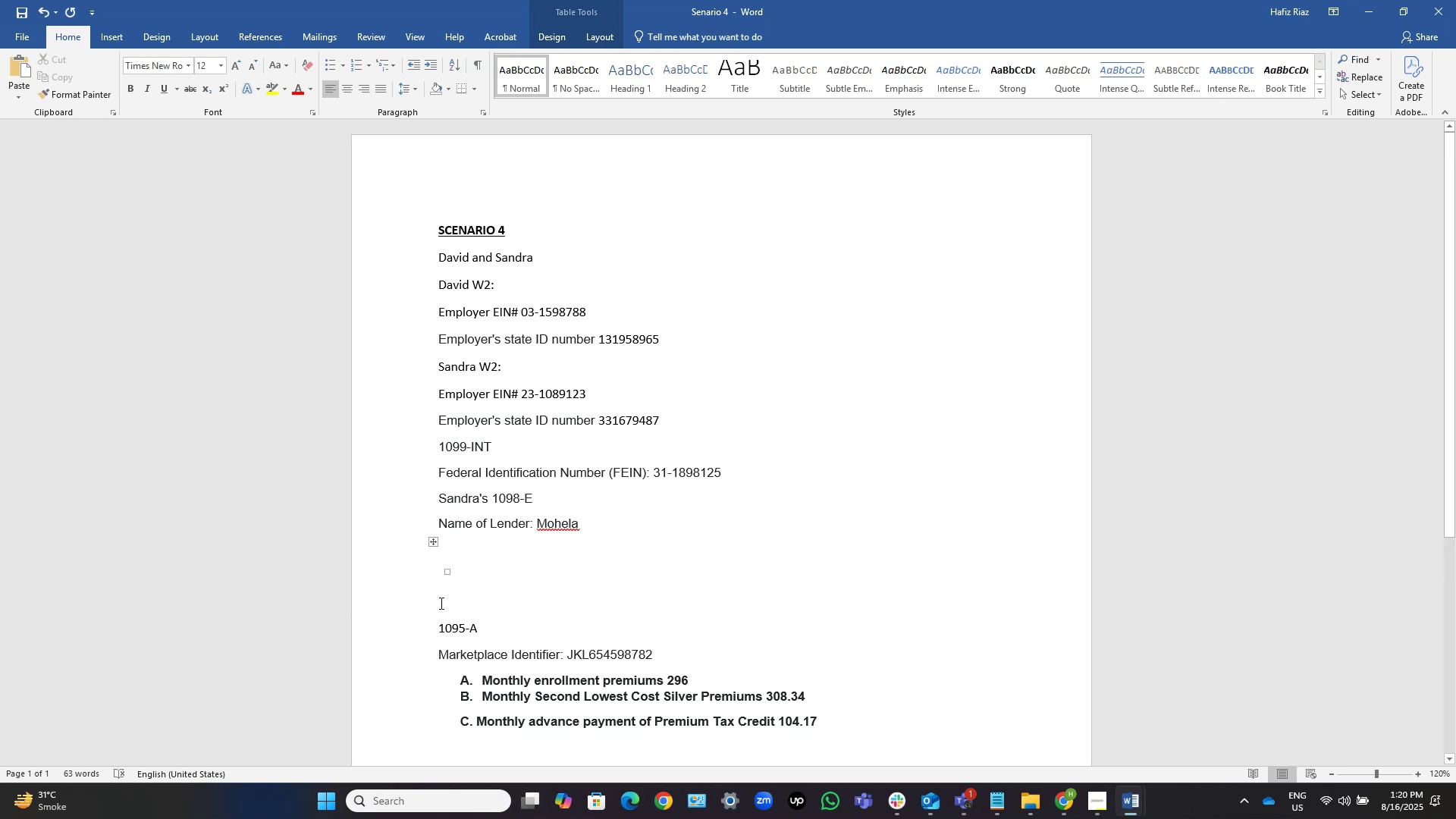 
left_click([484, 566])
 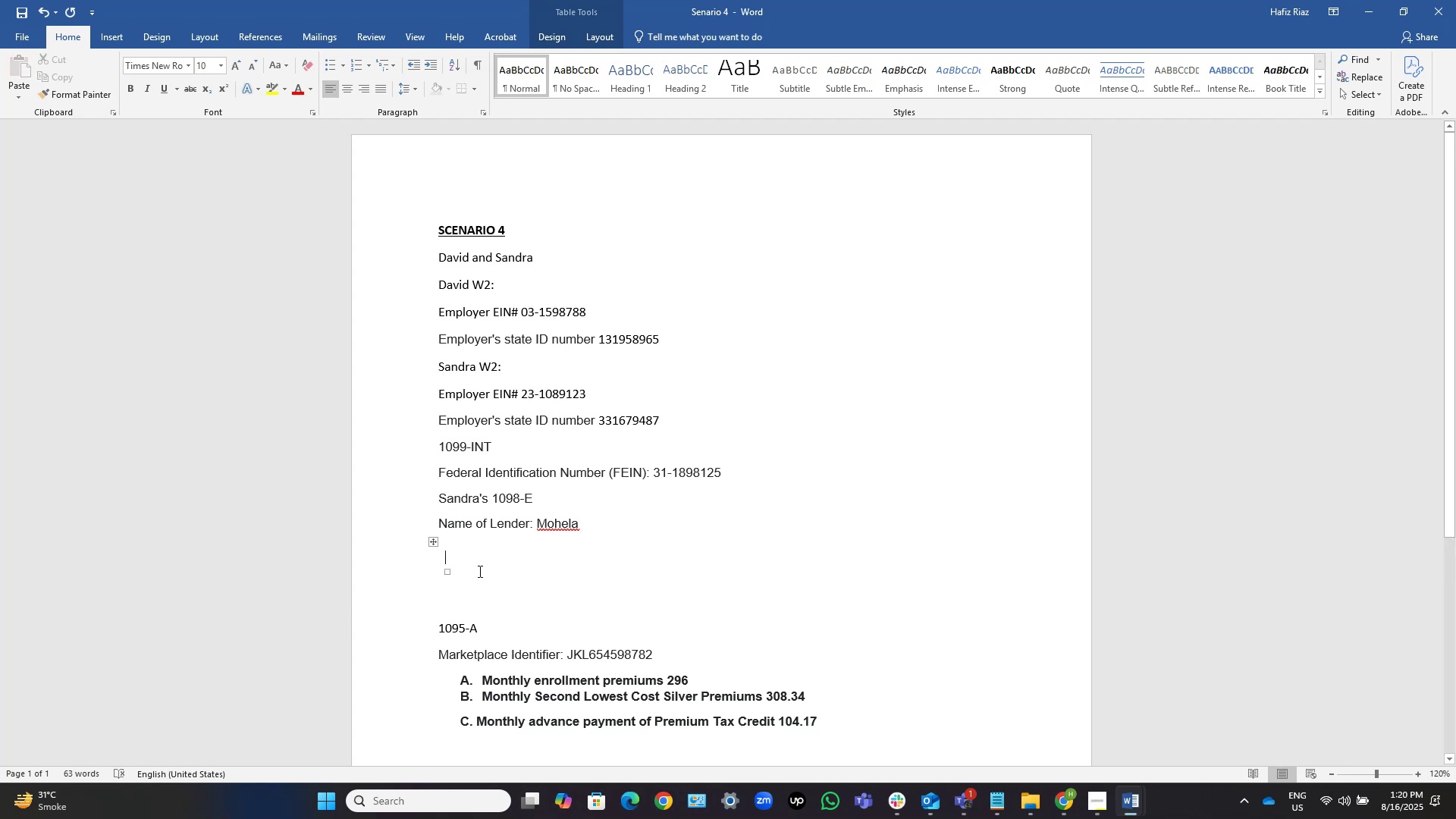 
left_click([481, 568])
 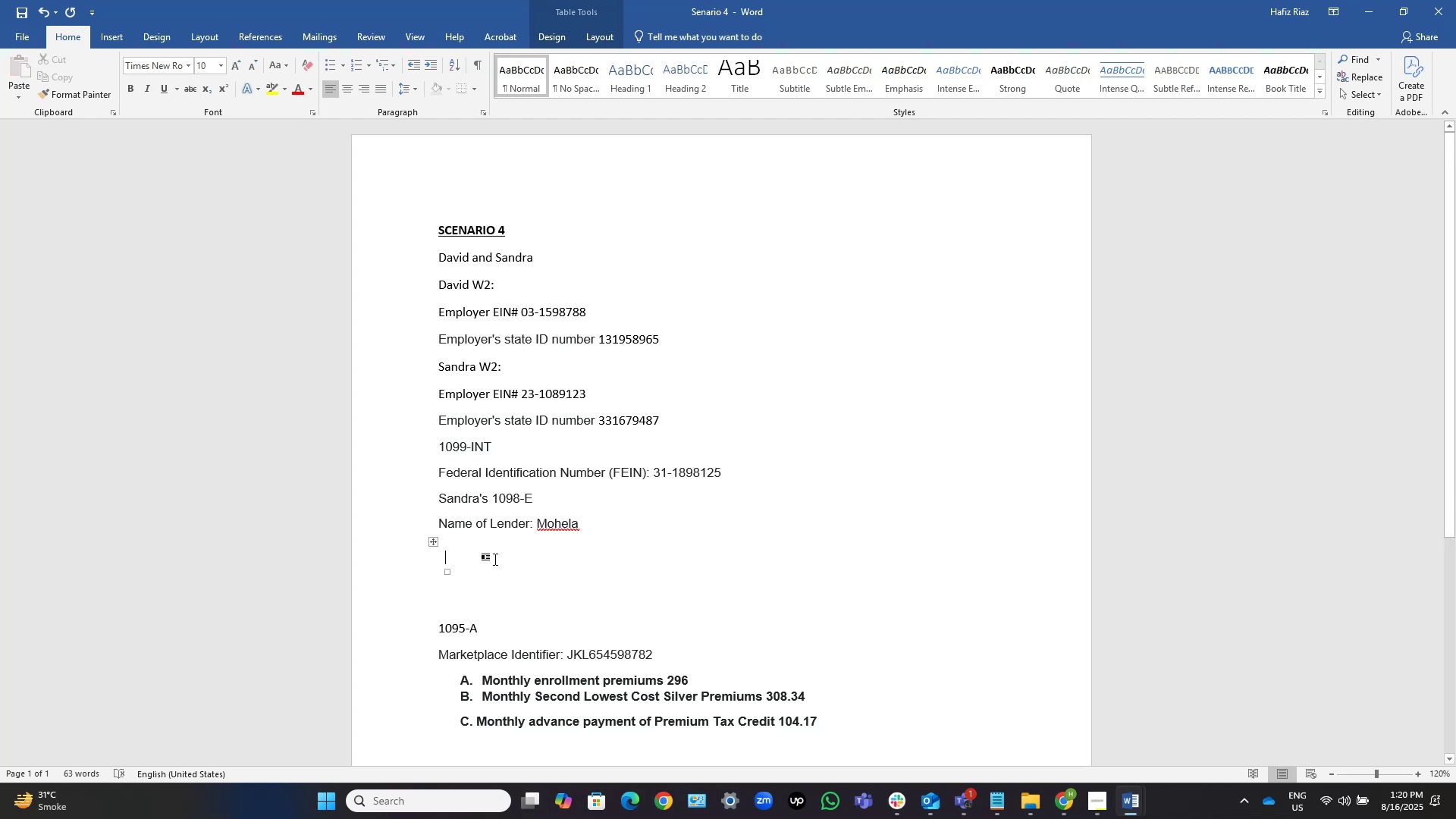 
key(Backspace)
 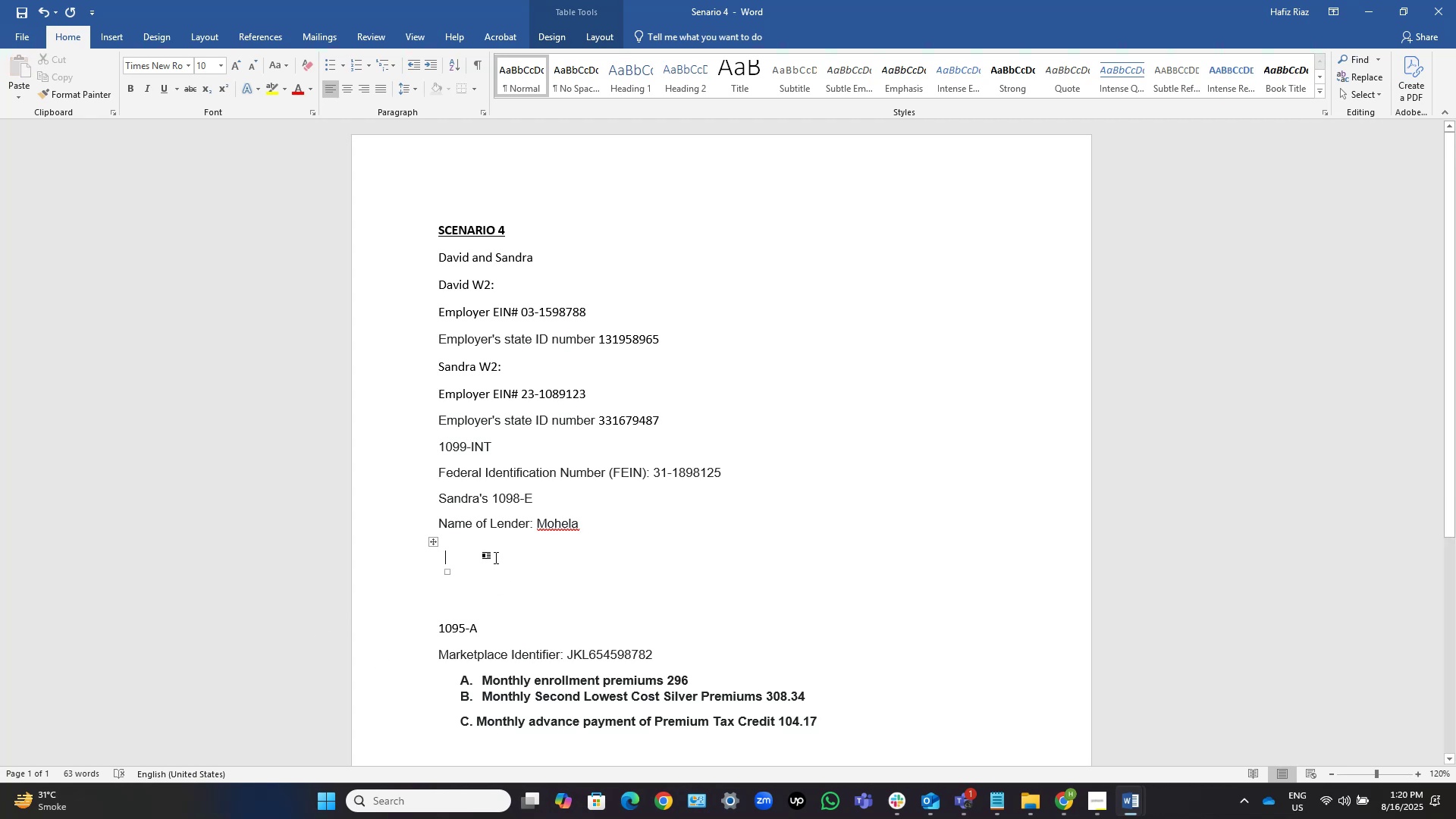 
key(Backspace)
 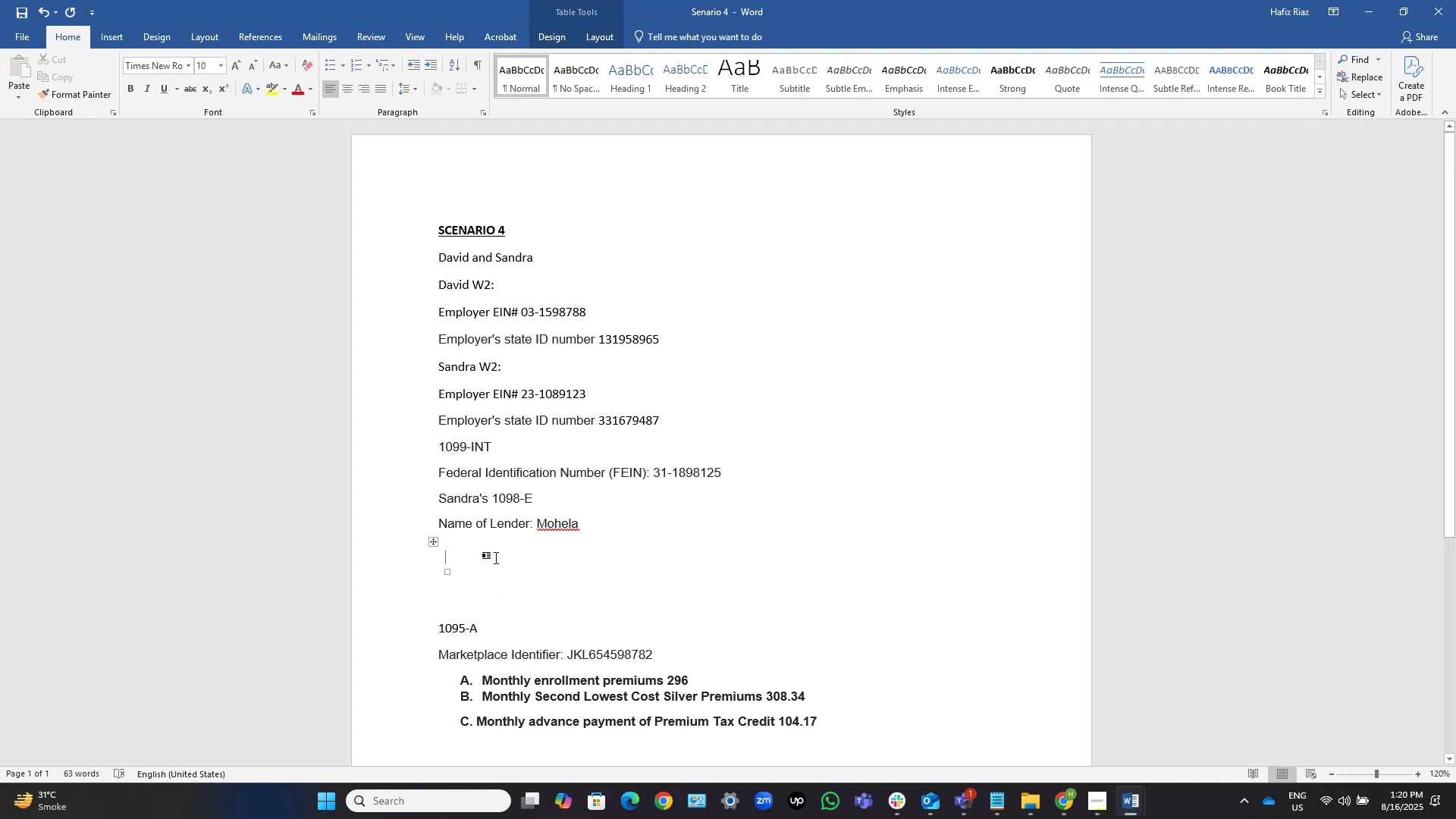 
key(Backspace)
 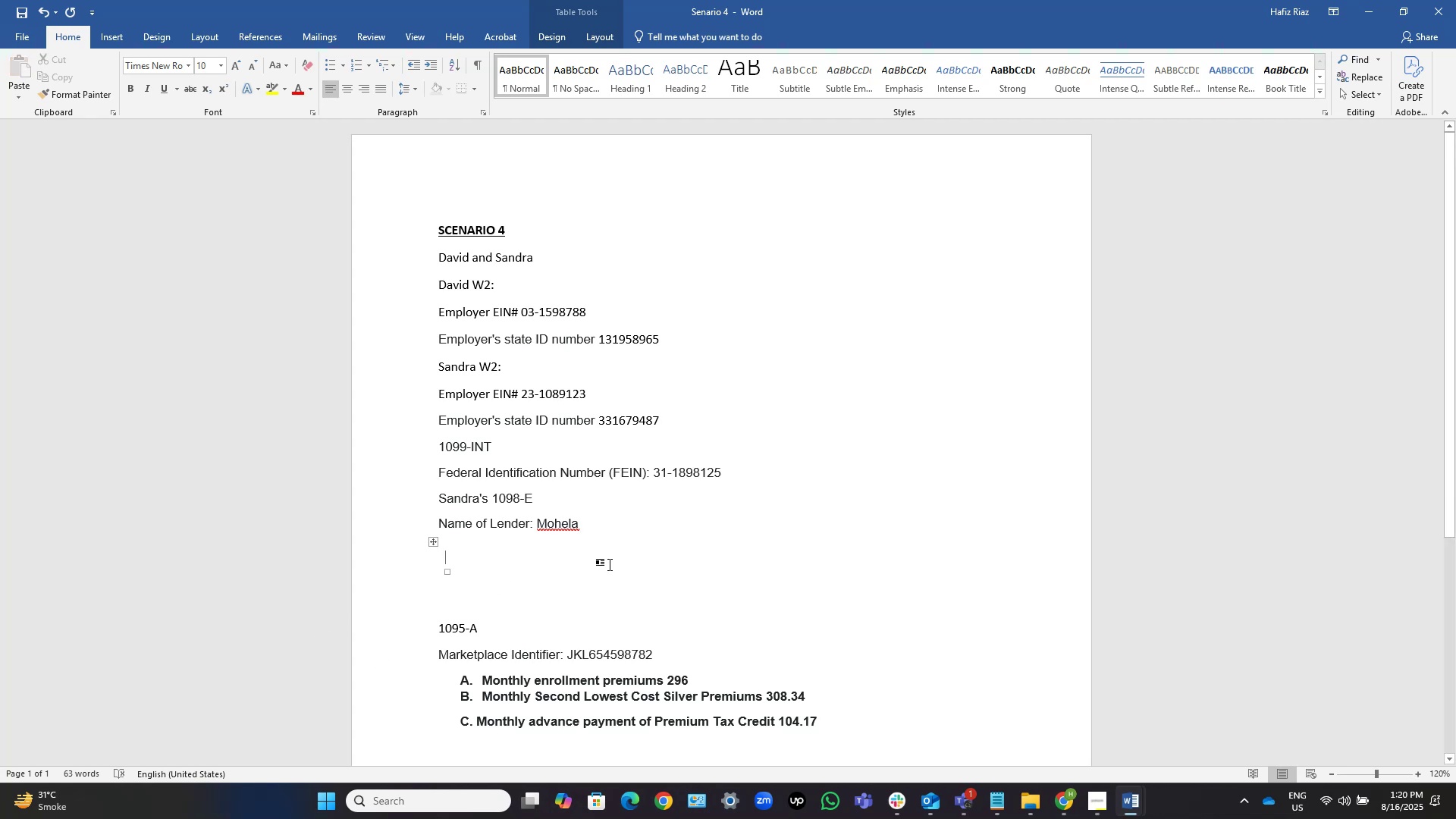 
key(Backspace)
 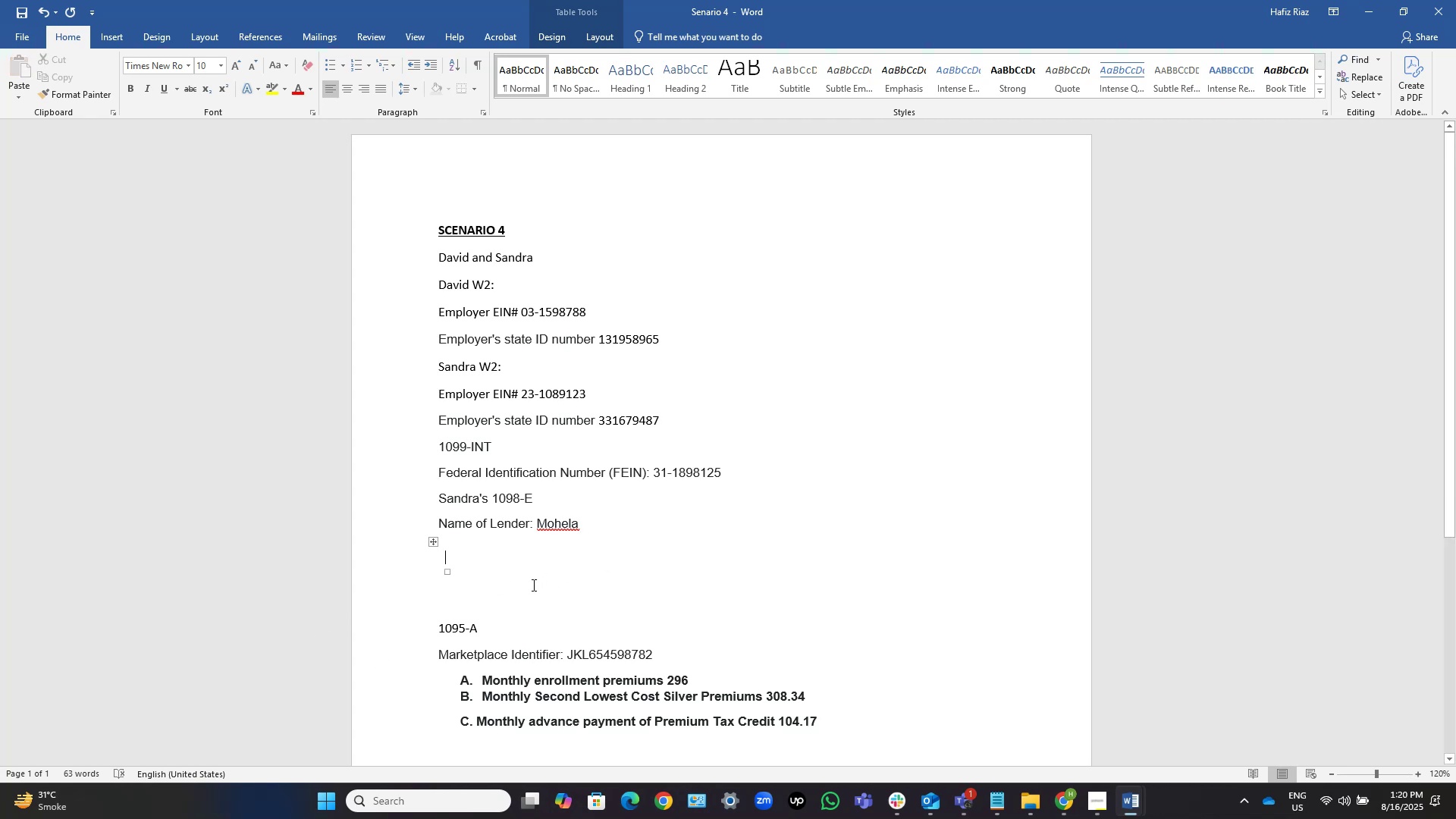 
left_click([530, 588])
 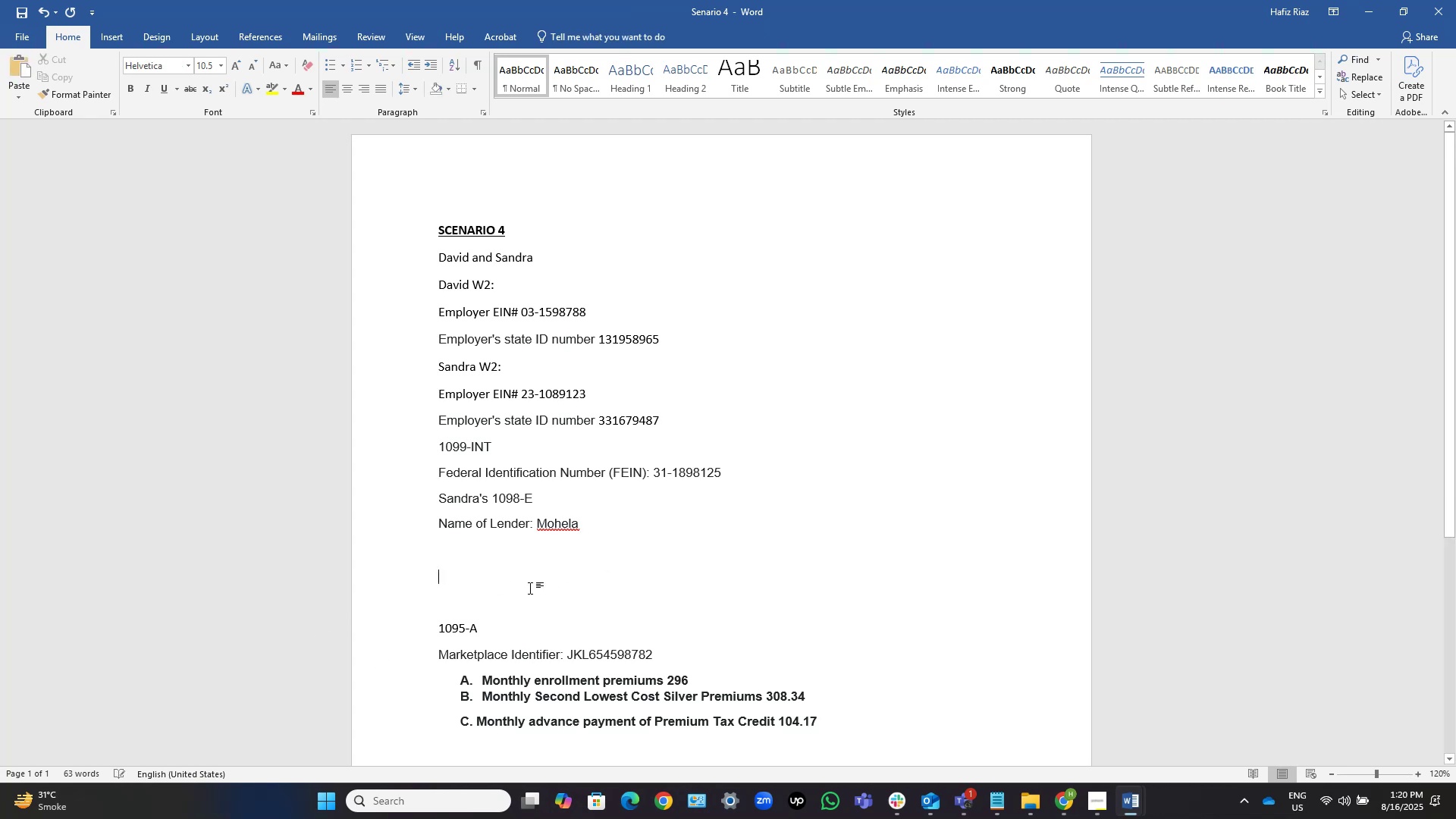 
key(Backspace)
 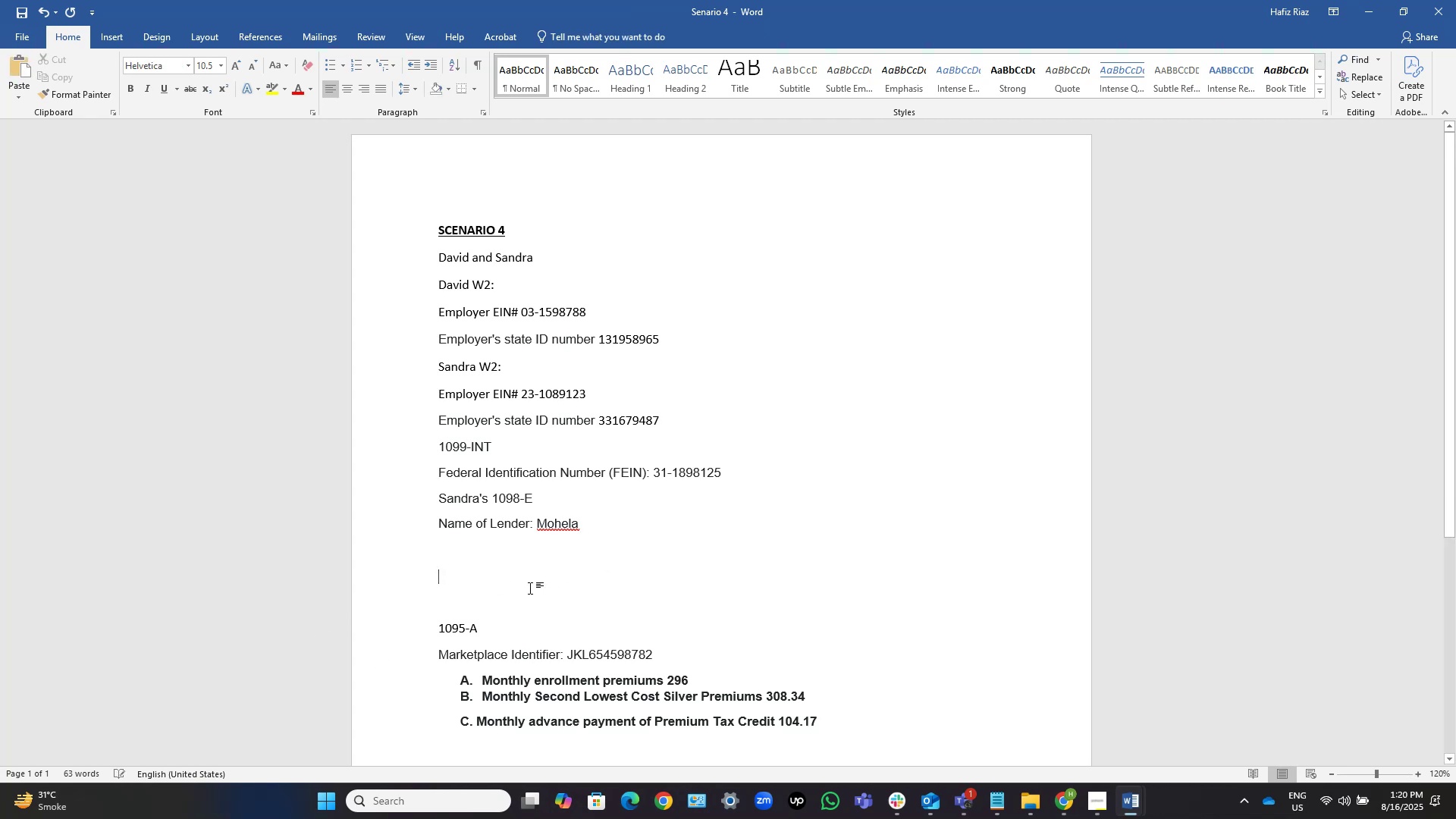 
key(Backspace)
 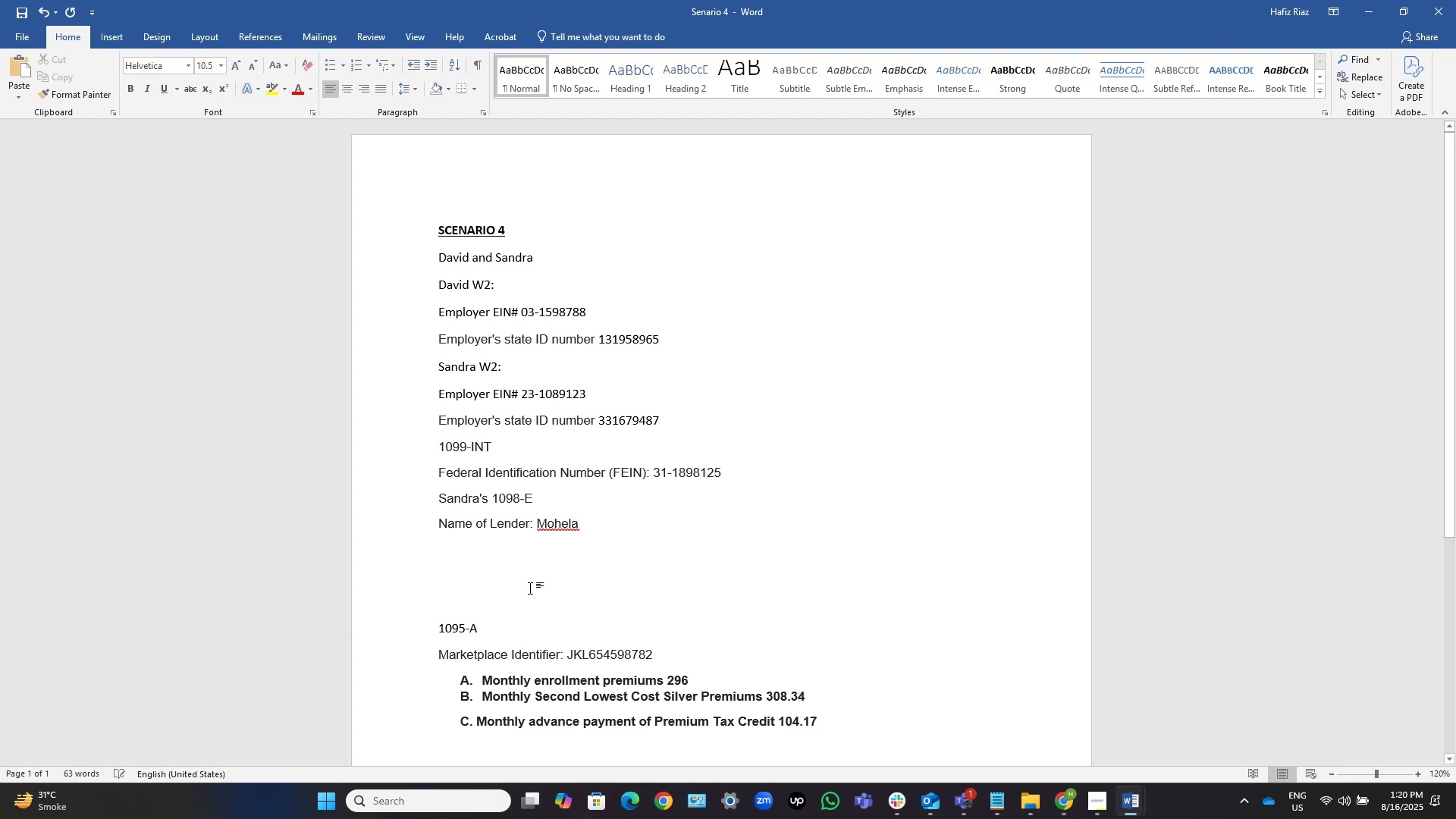 
key(Backspace)
 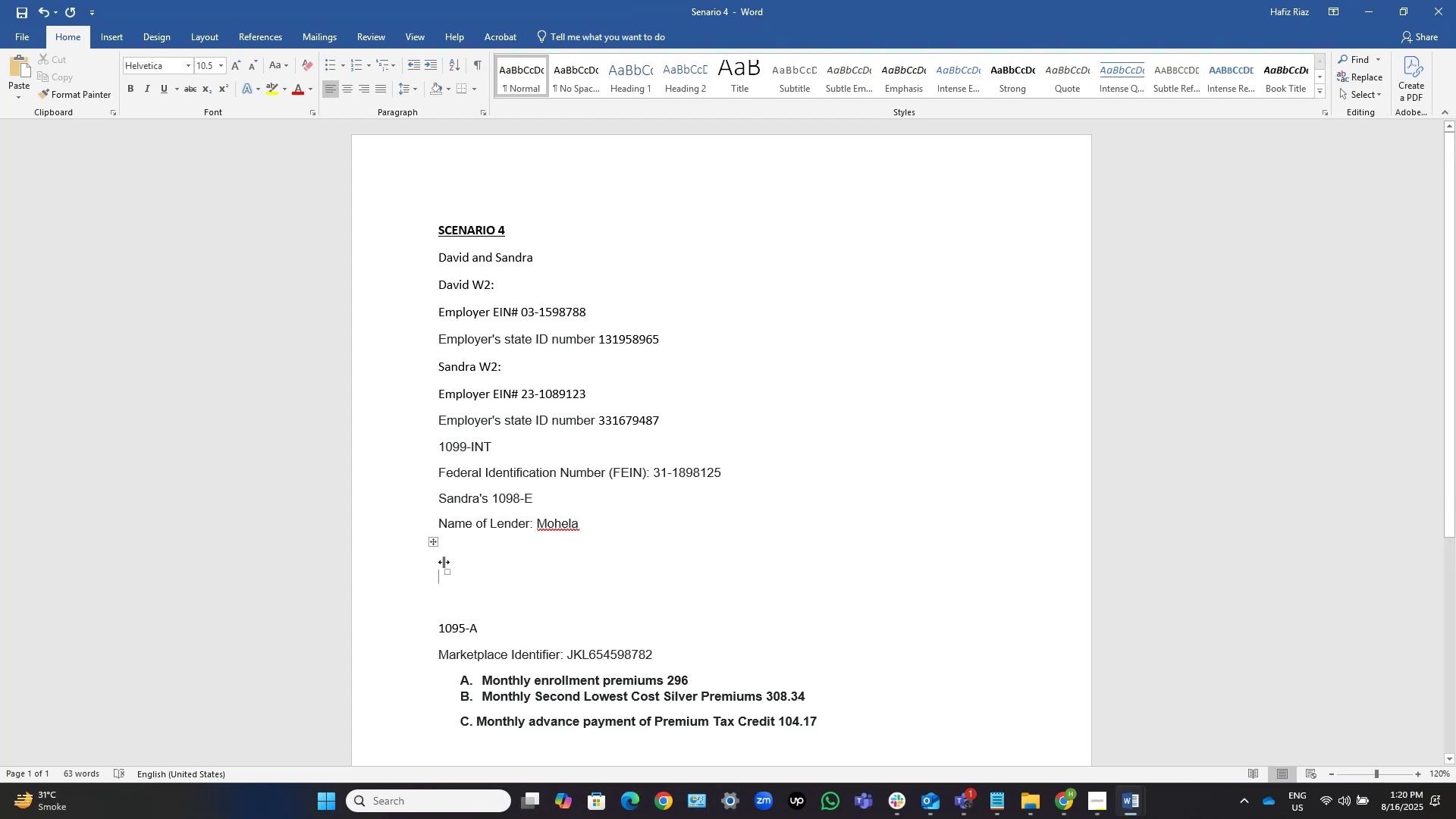 
right_click([441, 562])
 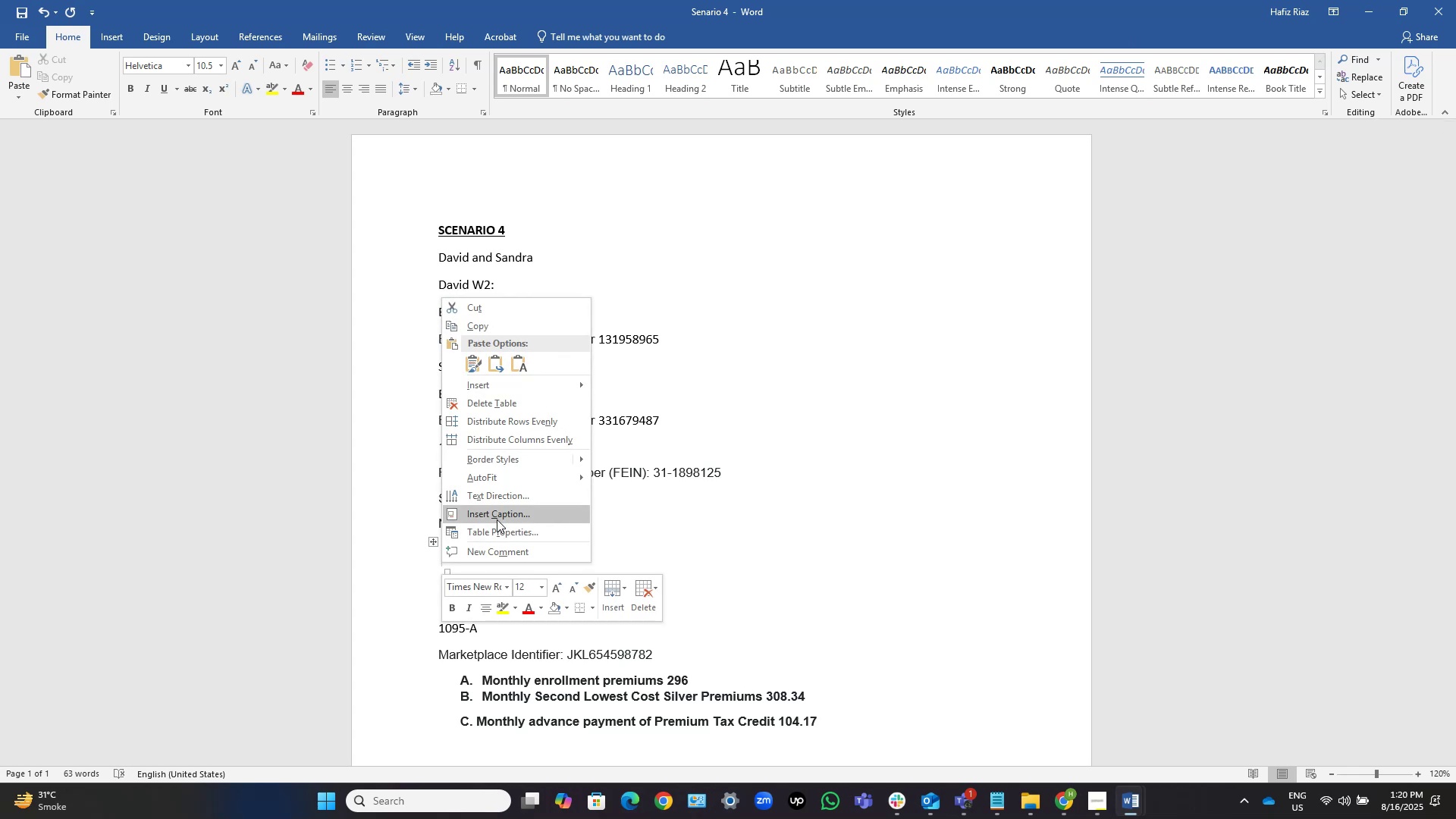 
left_click([541, 403])
 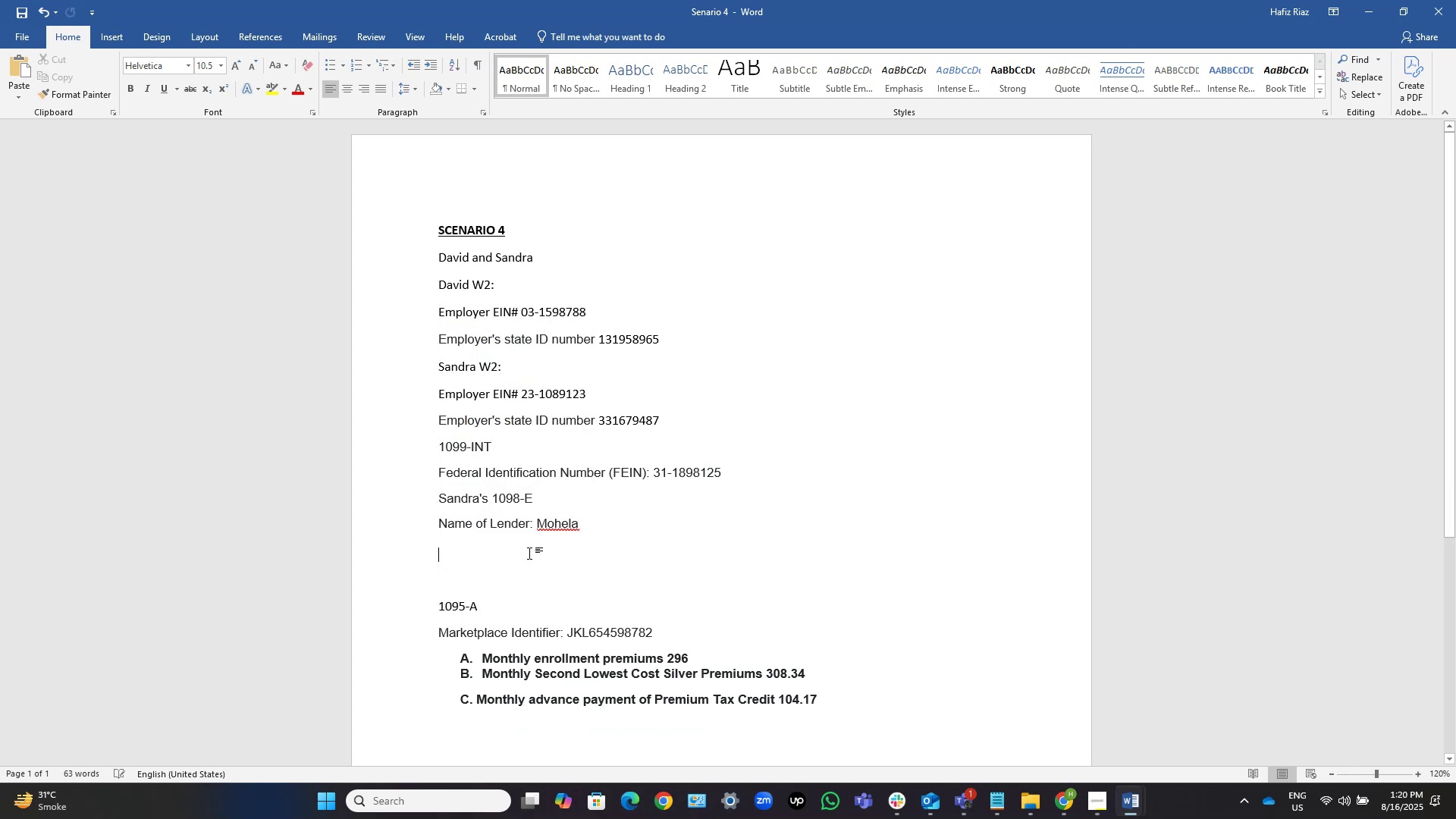 
key(Backspace)
 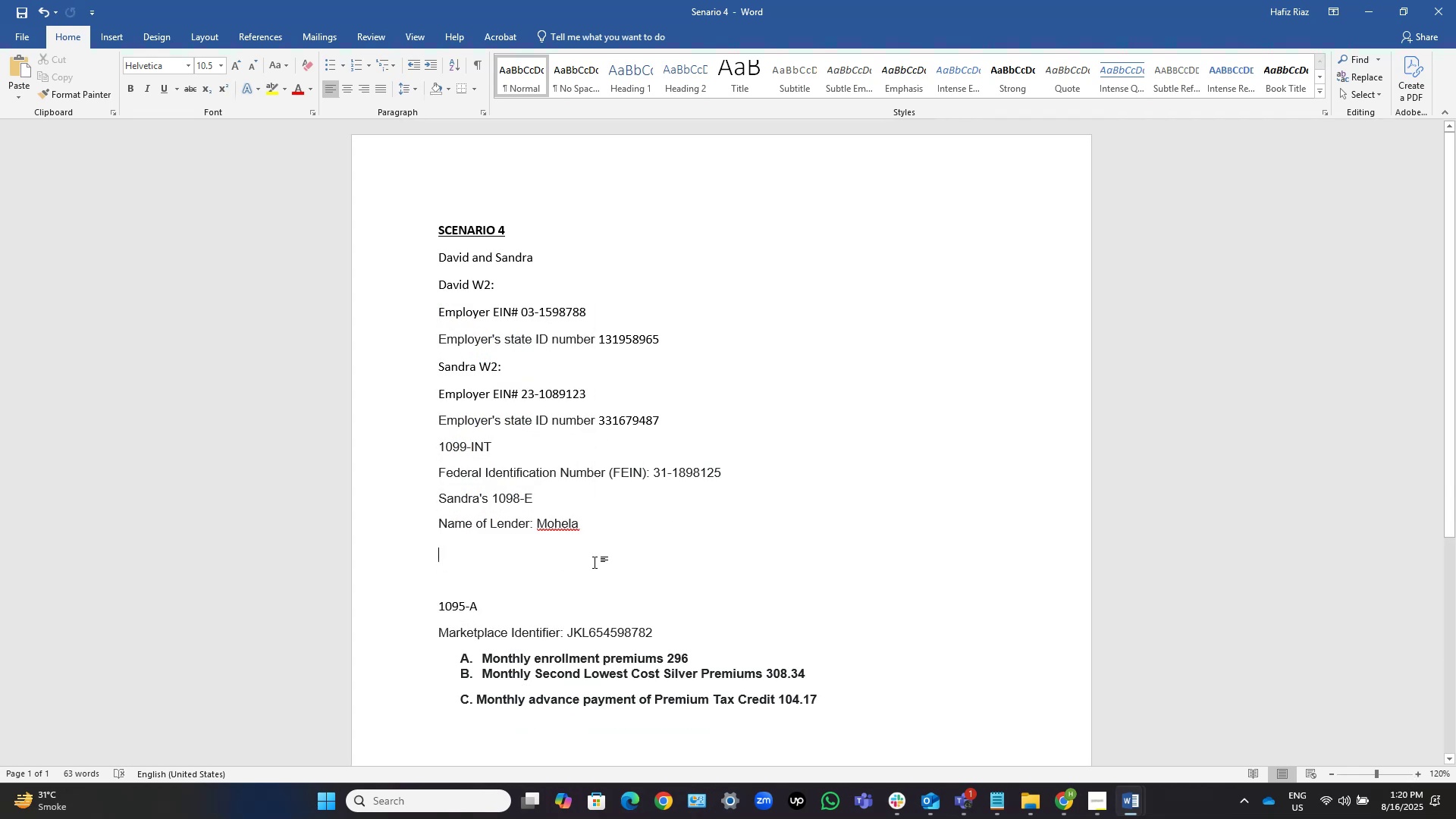 
key(Backspace)
 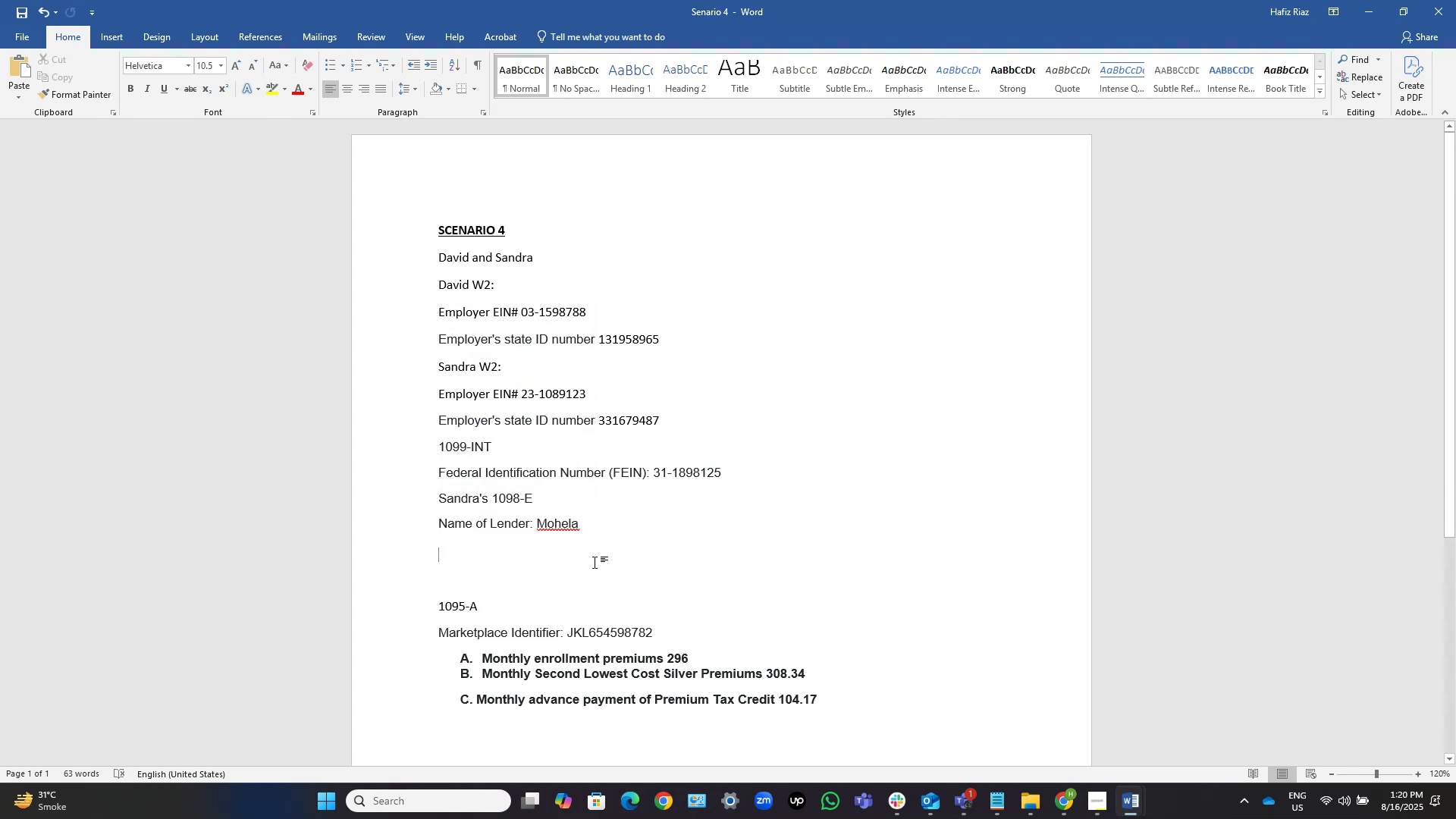 
key(Backspace)
 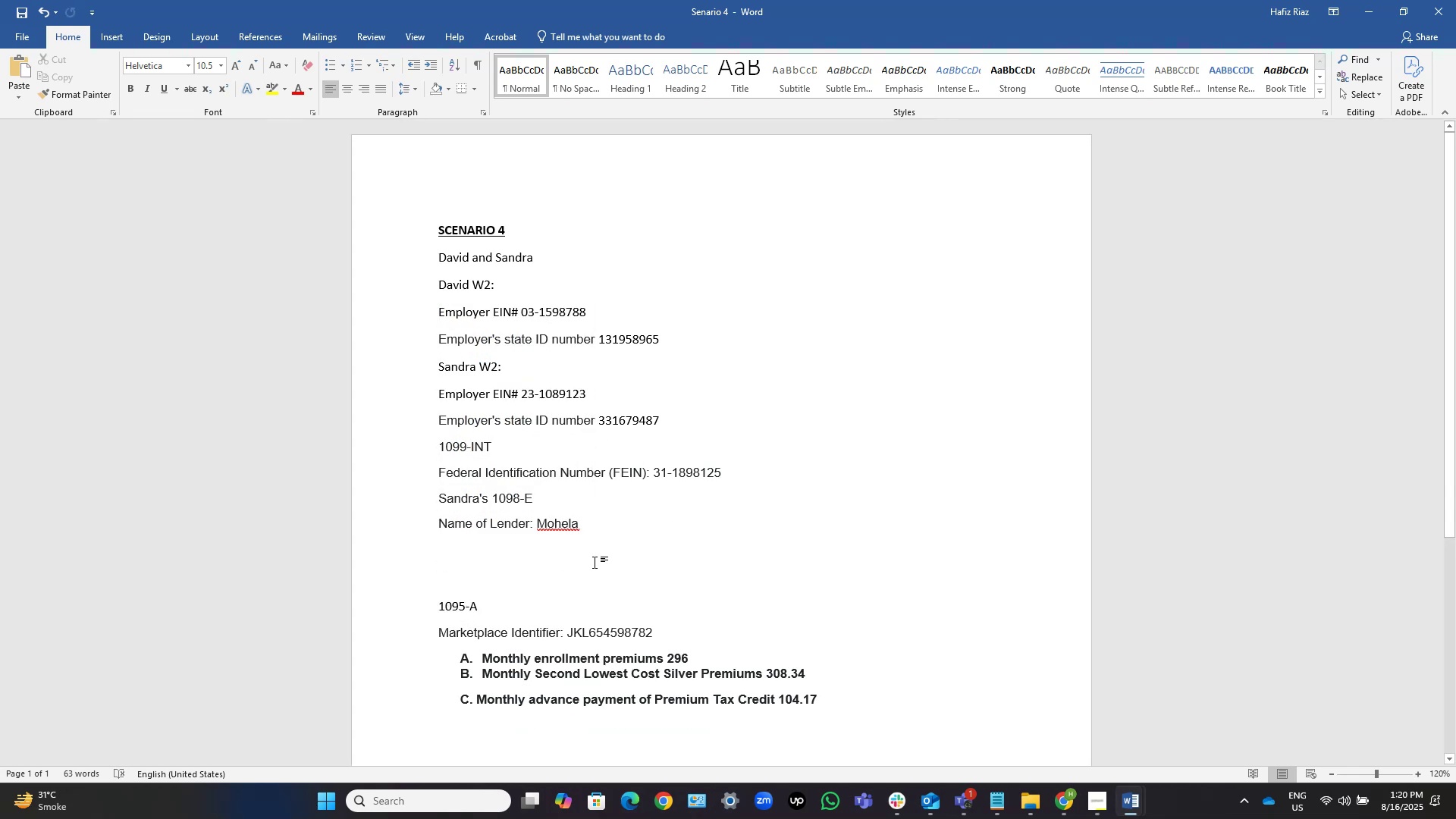 
key(Backspace)
 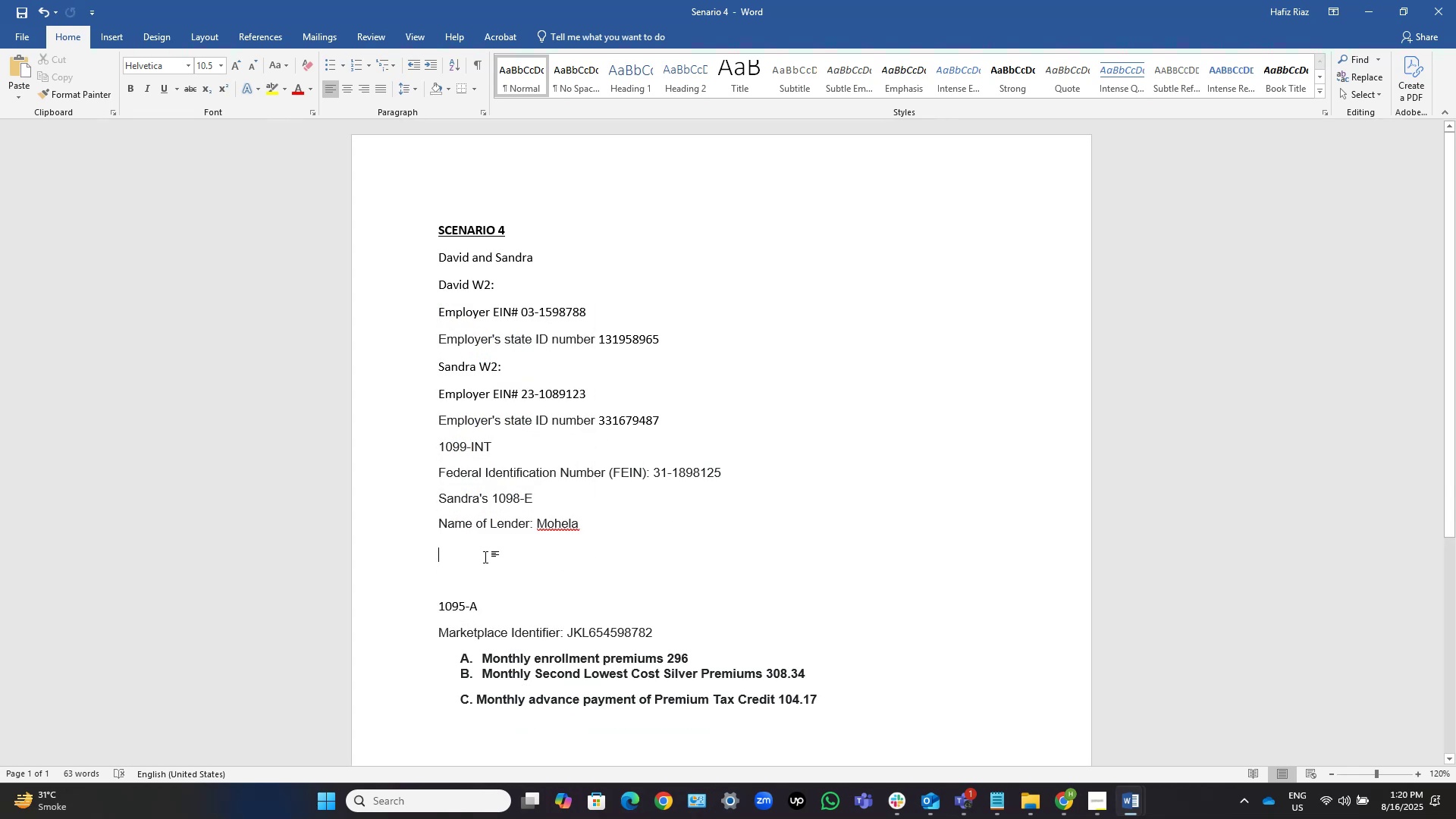 
left_click([485, 557])
 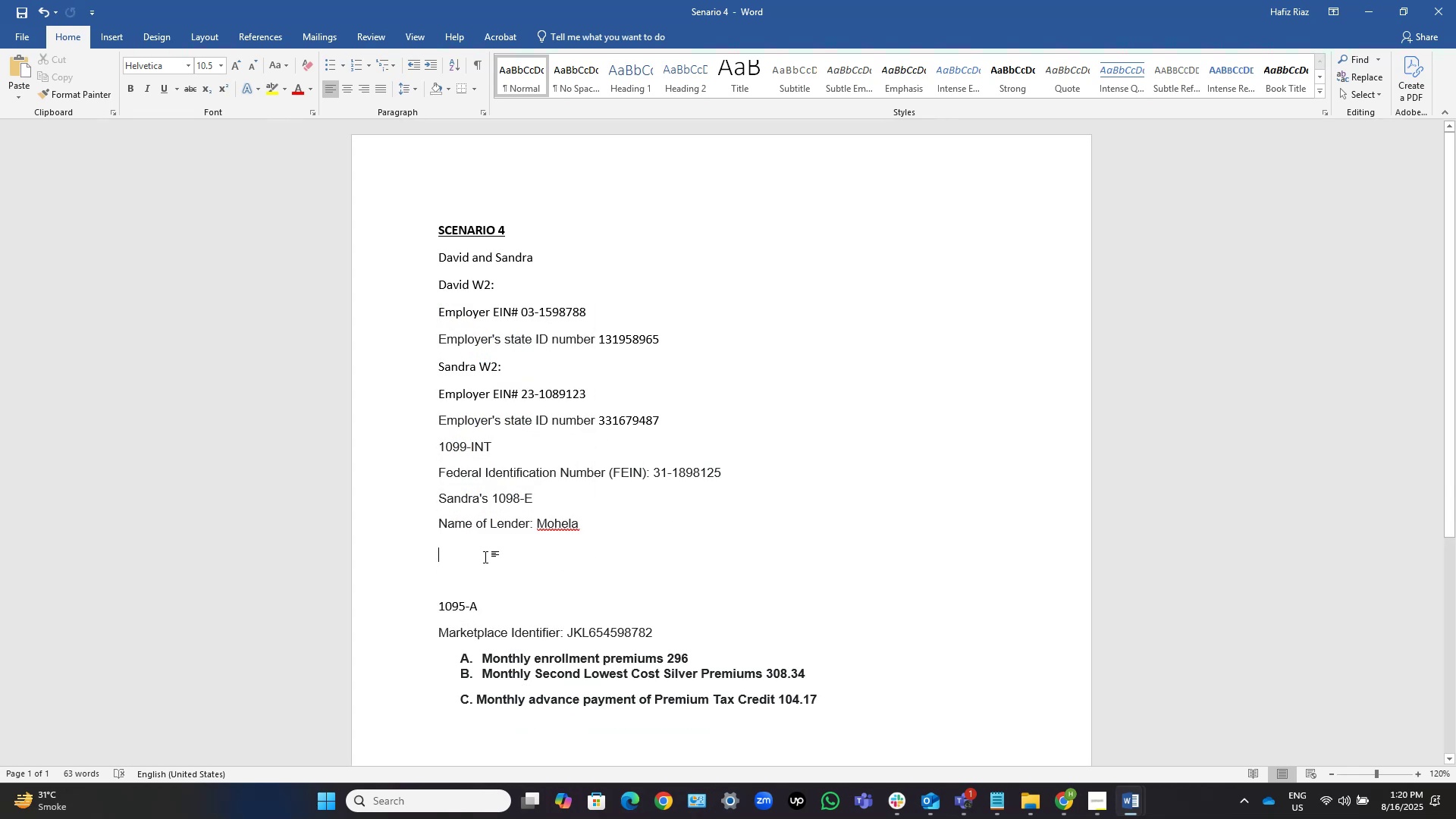 
key(Backspace)
 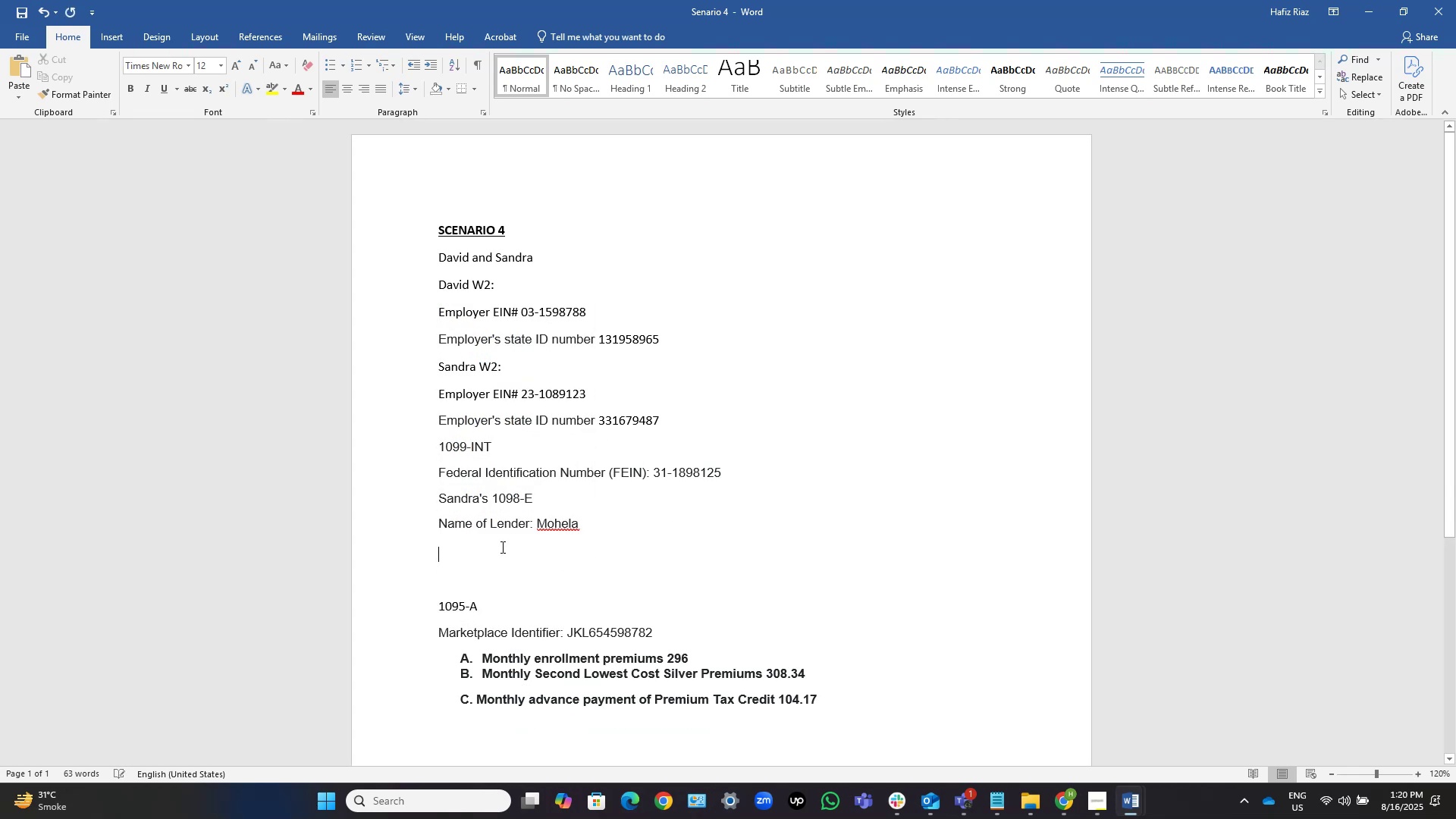 
key(Backspace)
 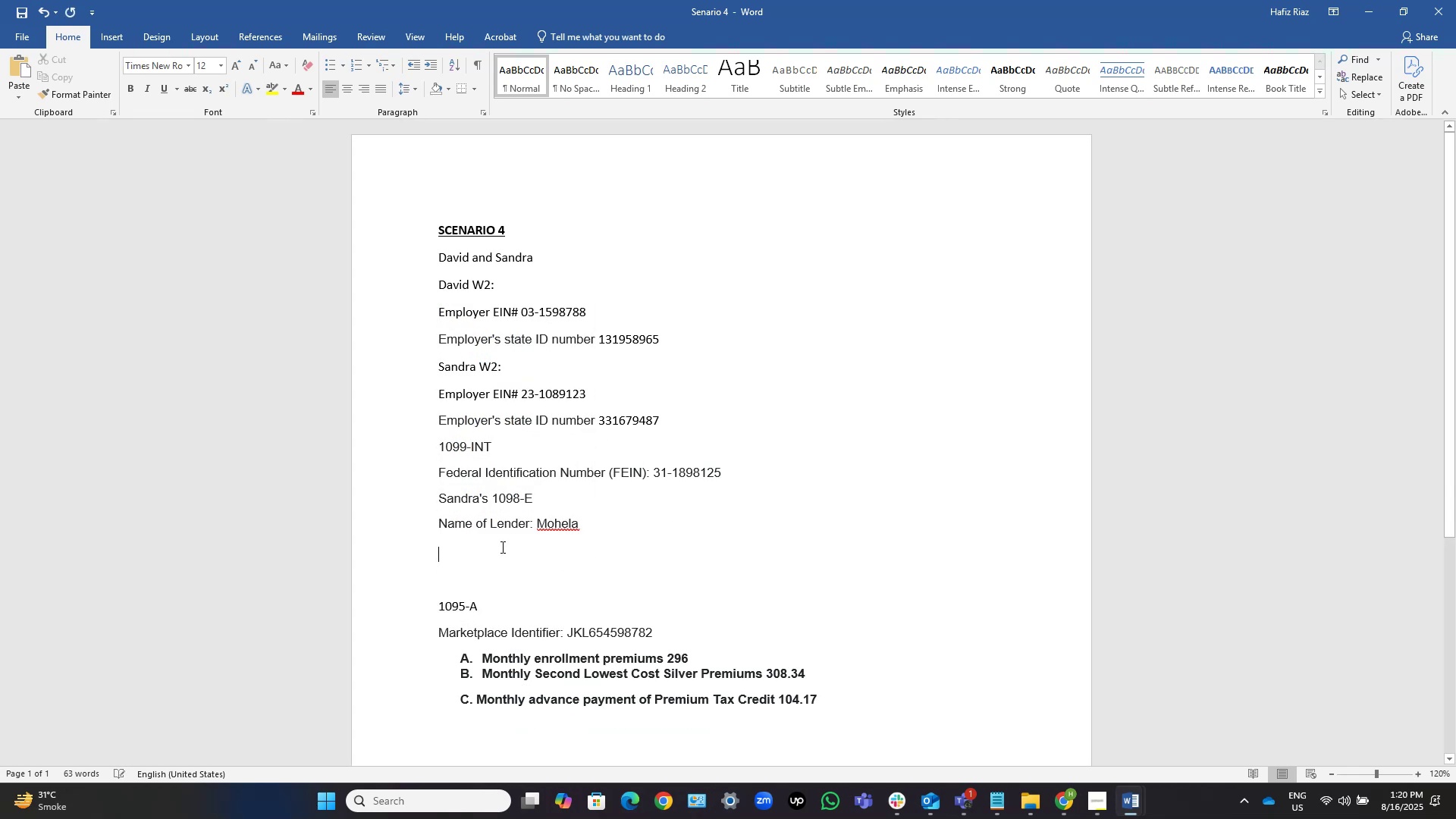 
key(Backspace)
 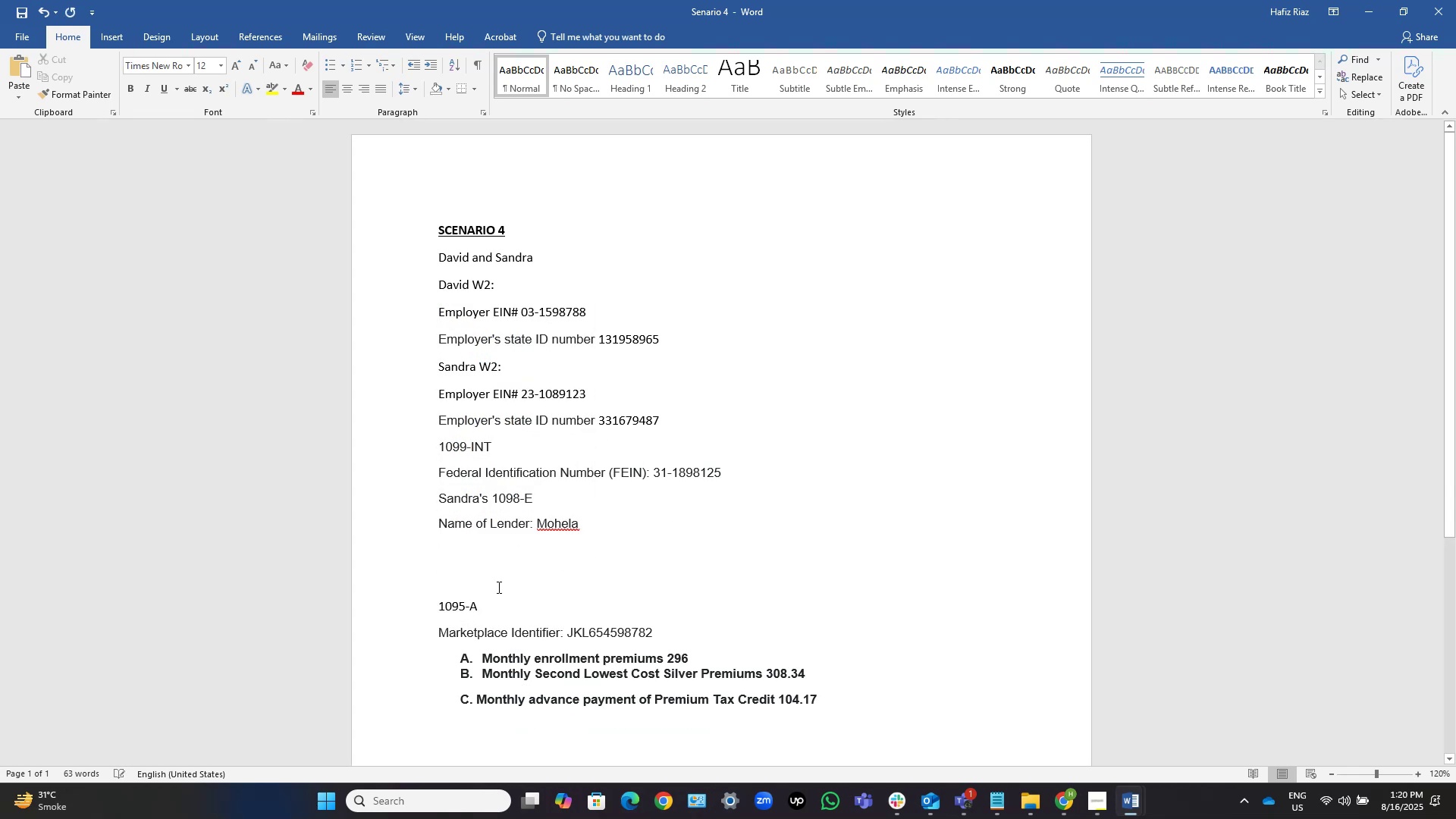 
left_click([497, 587])
 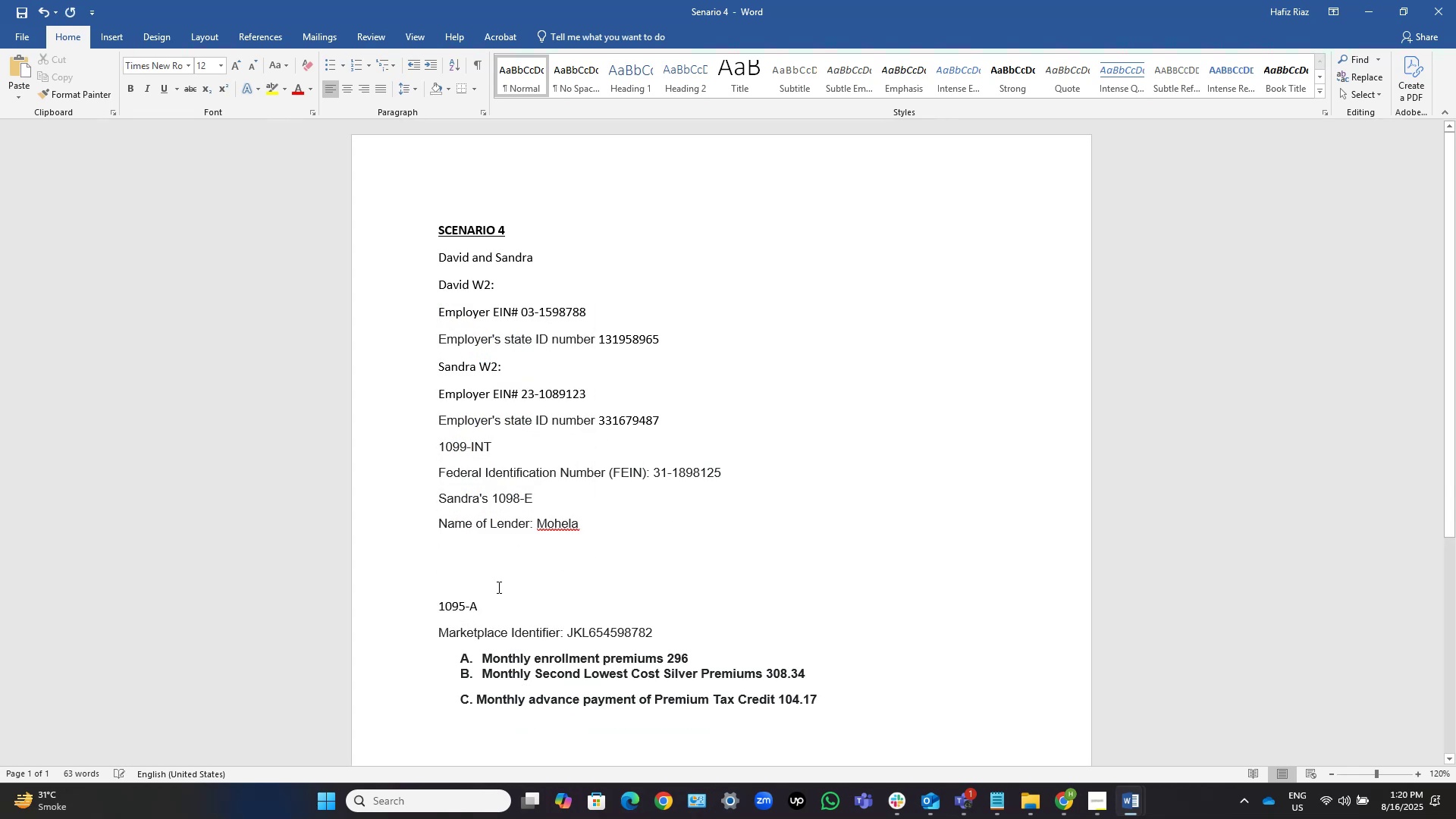 
key(Backspace)
 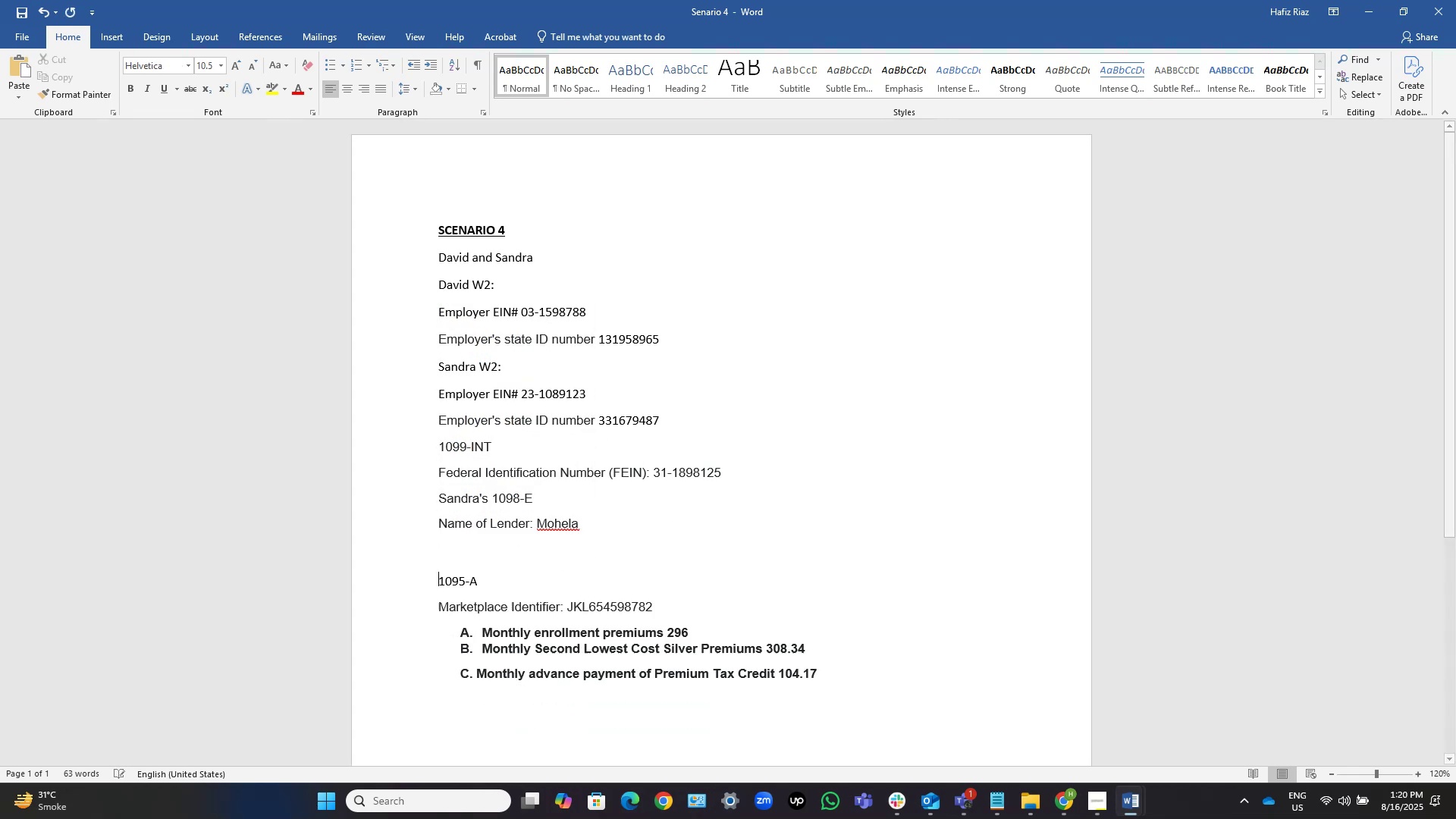 
key(Backspace)
 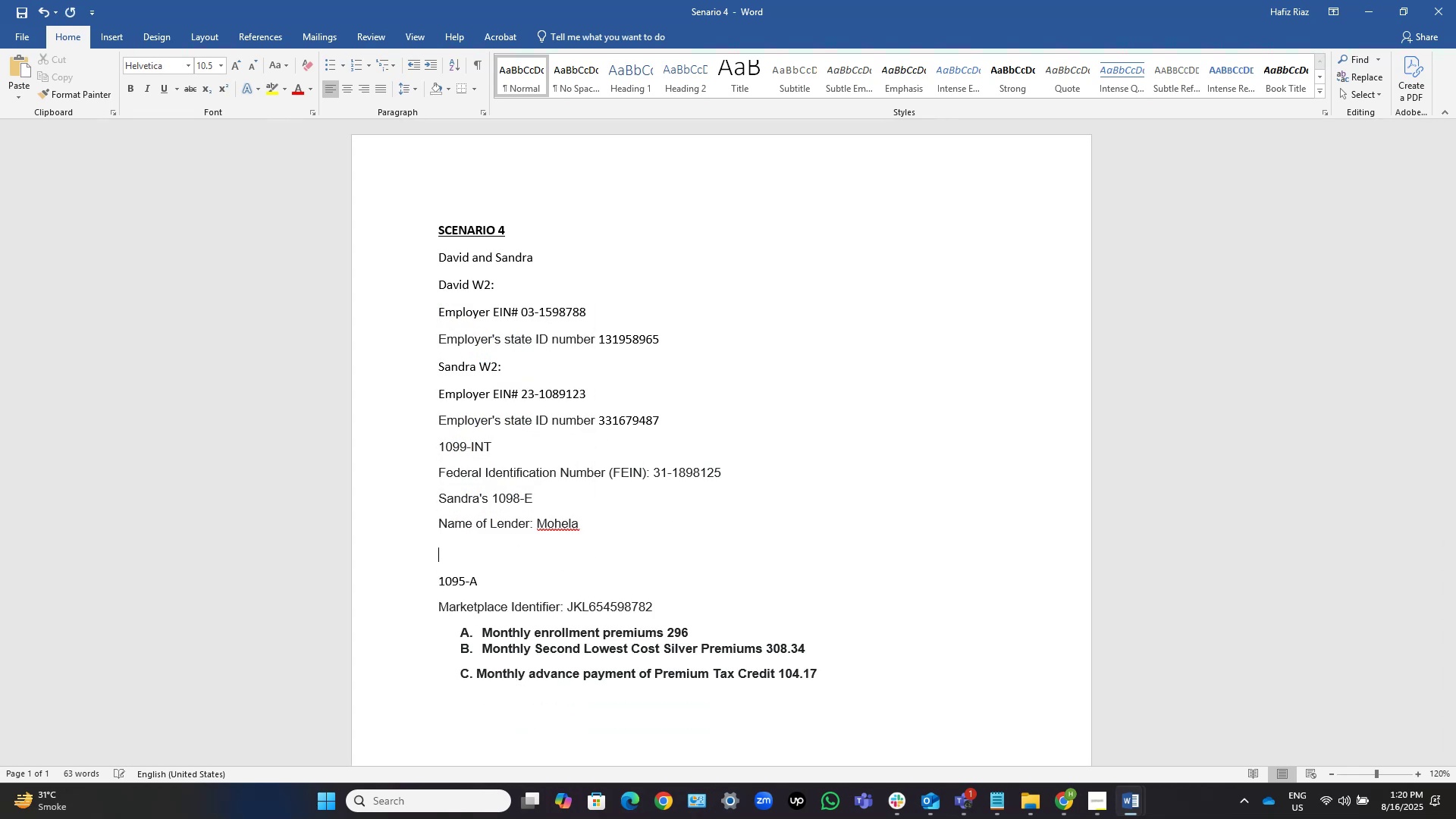 
key(Backspace)
 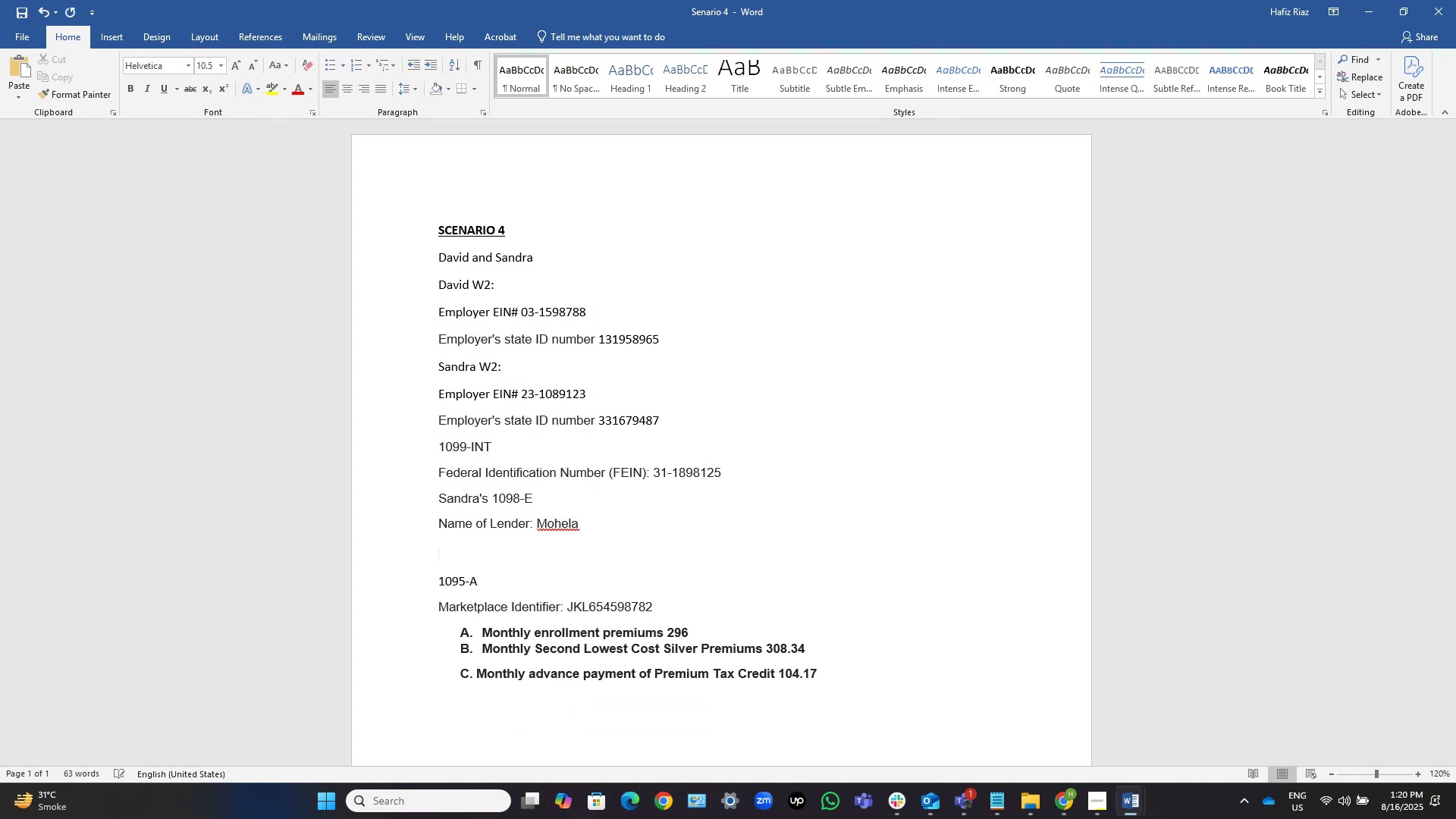 
key(Backspace)
 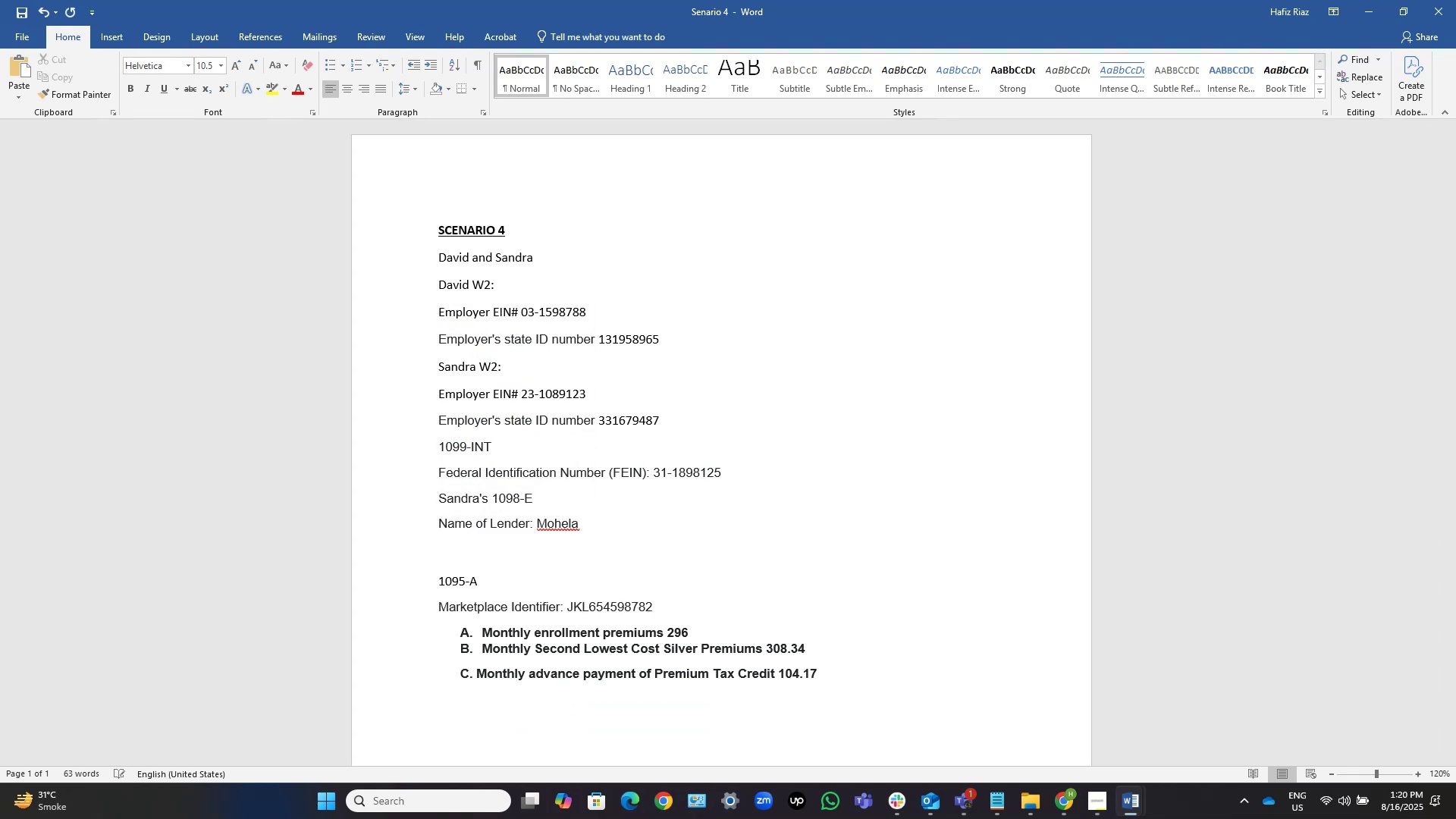 
key(Backspace)
 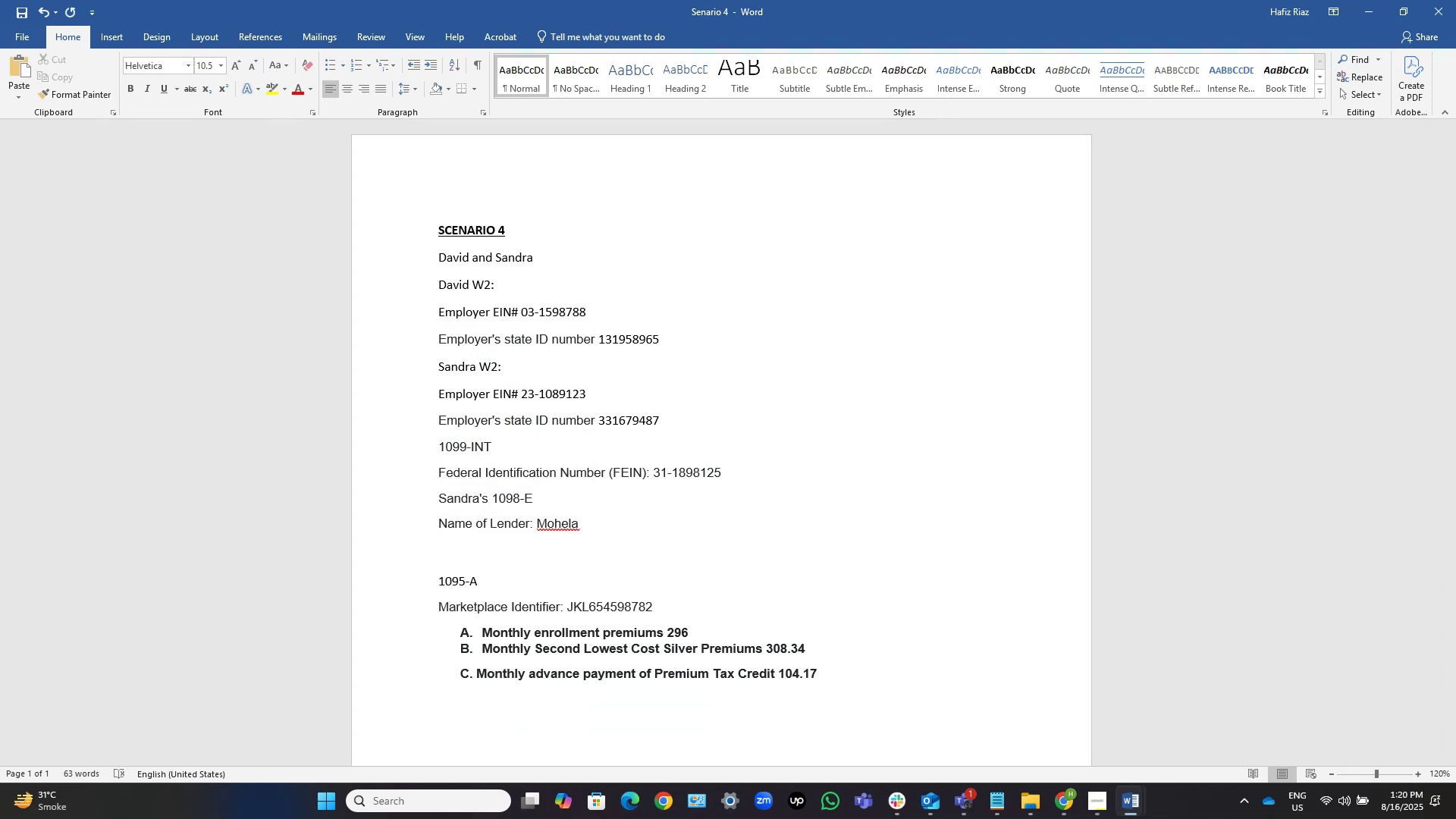 
key(Backspace)
 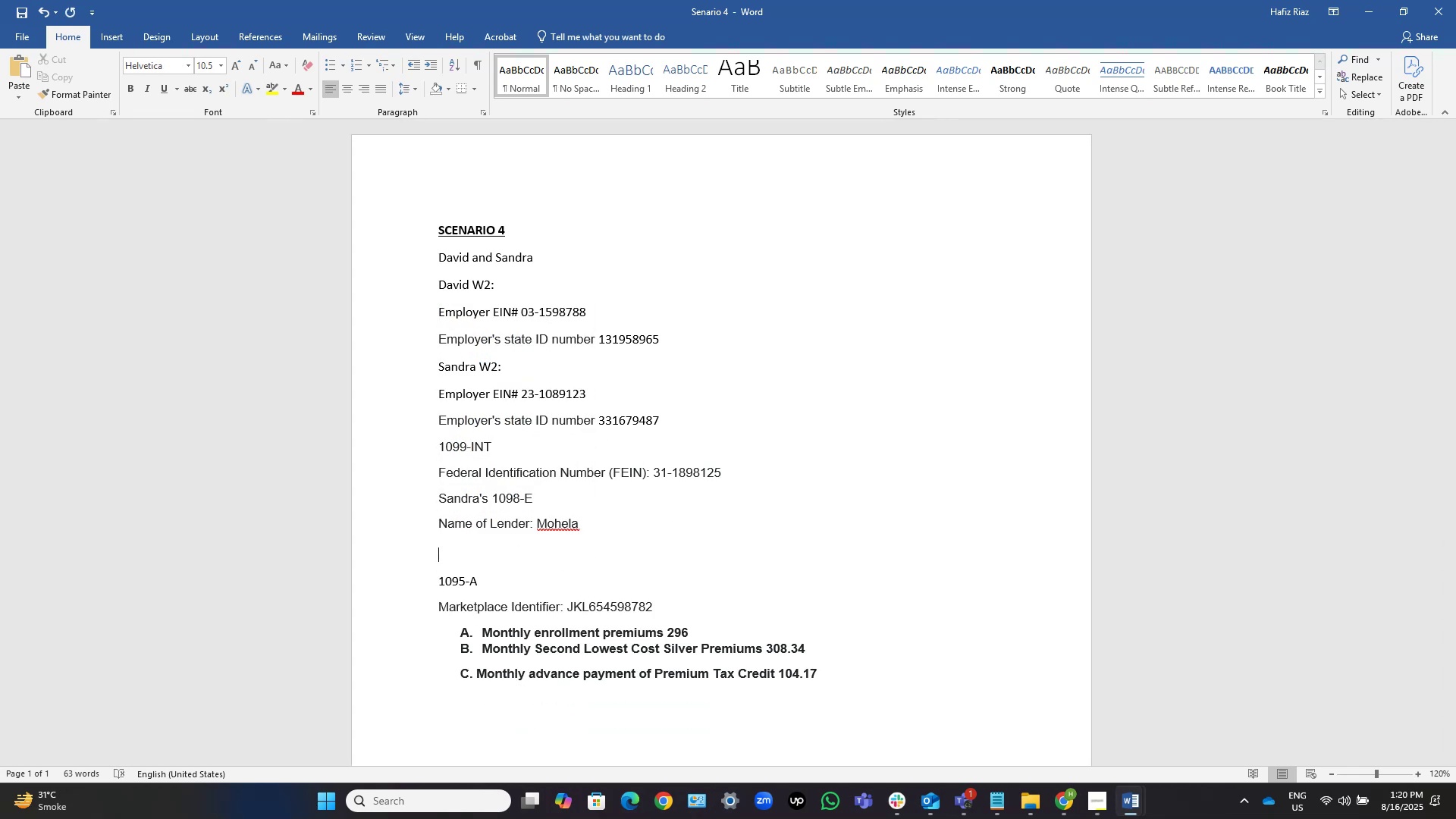 
key(Backspace)
 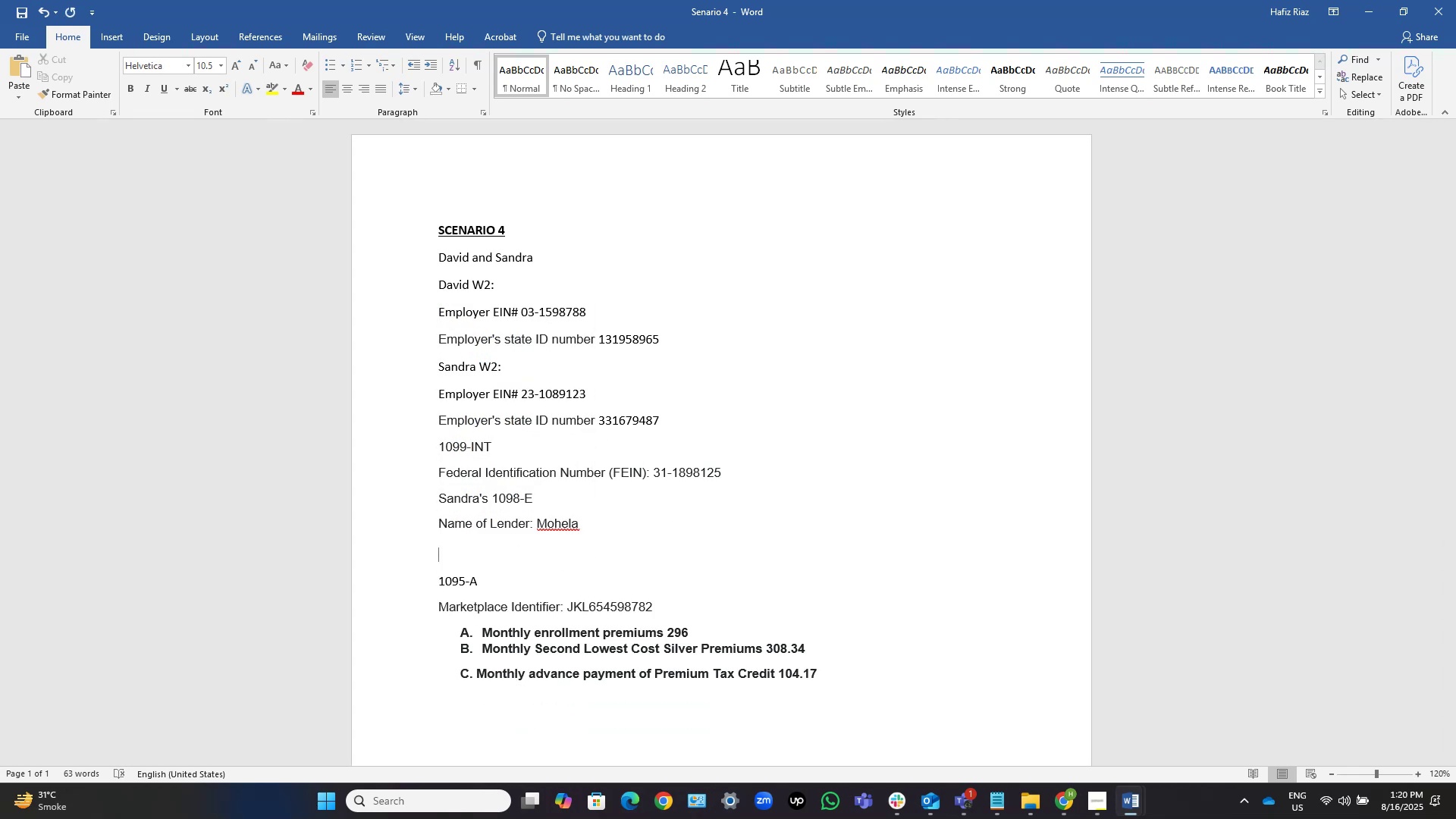 
key(Control+Z)
 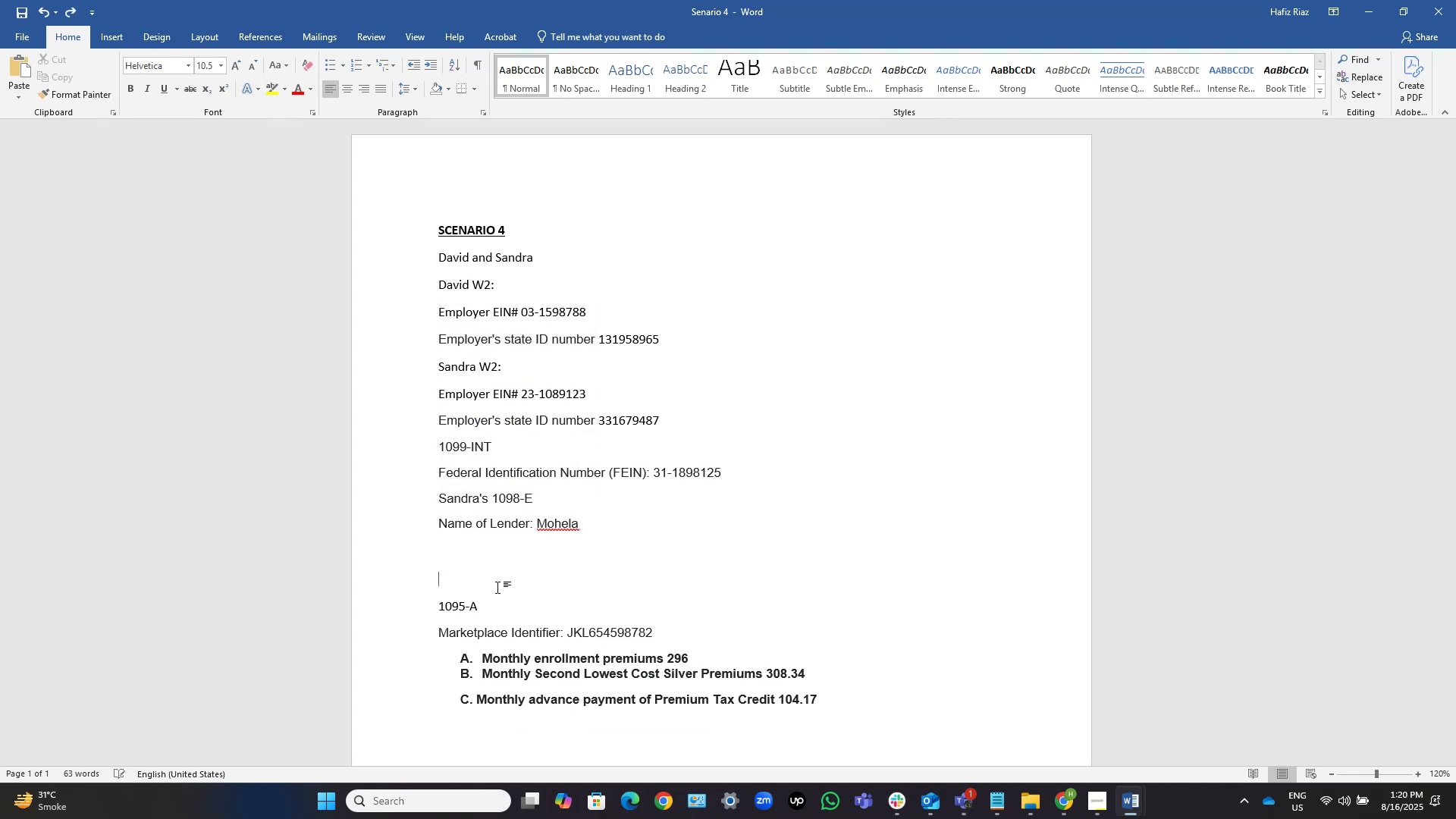 
key(Control+Z)
 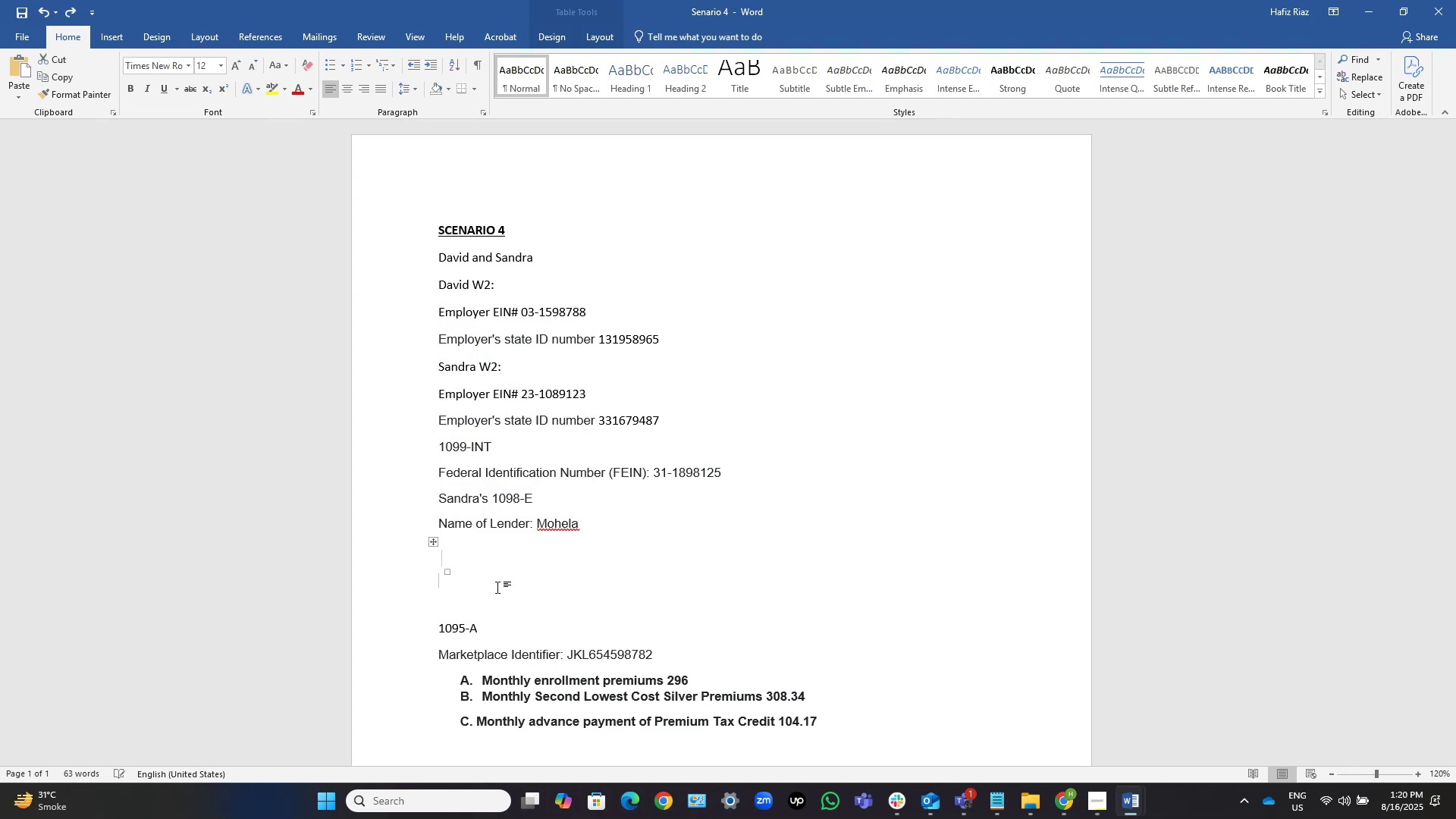 
key(Control+Z)
 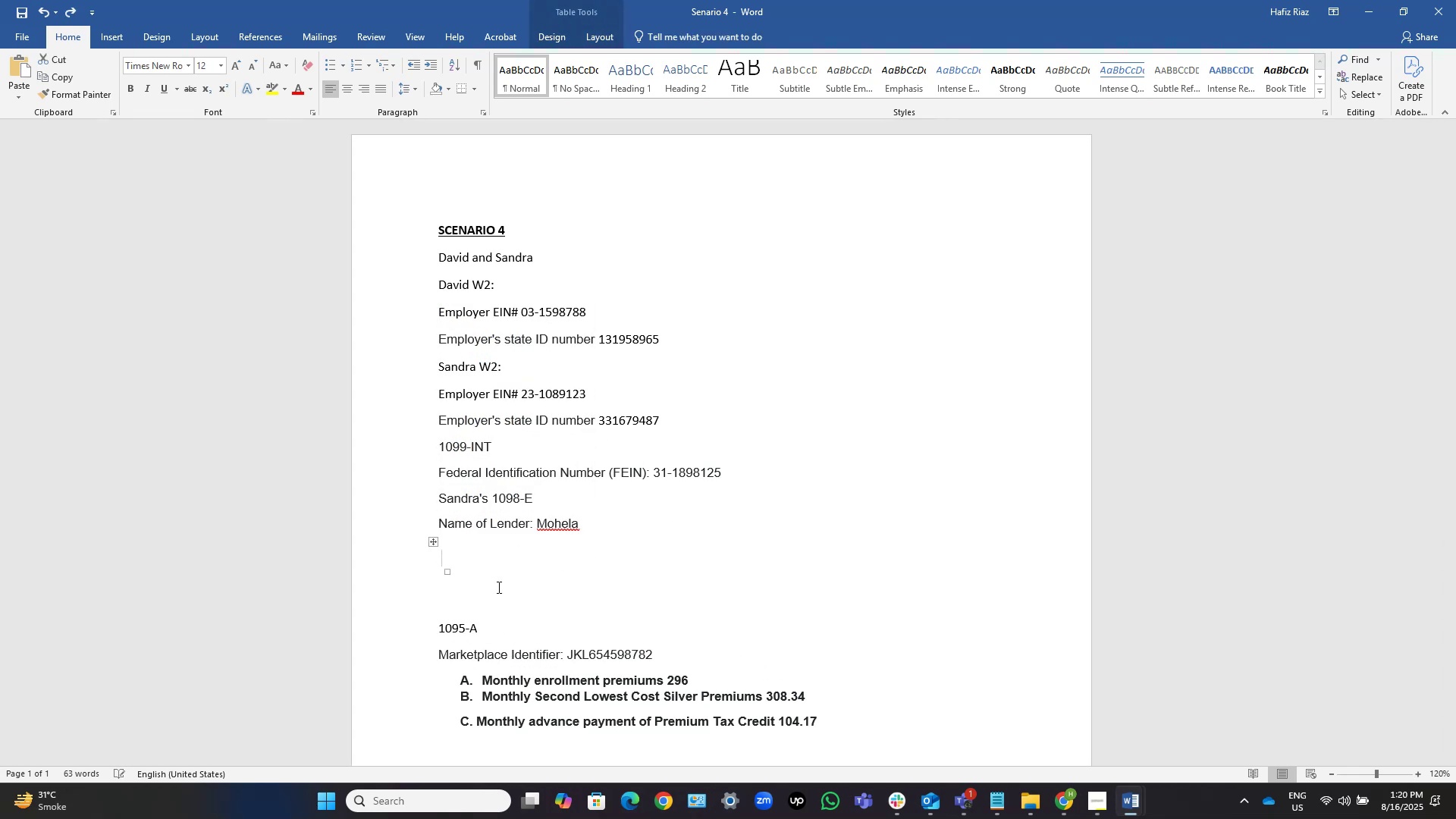 
key(Control+Z)
 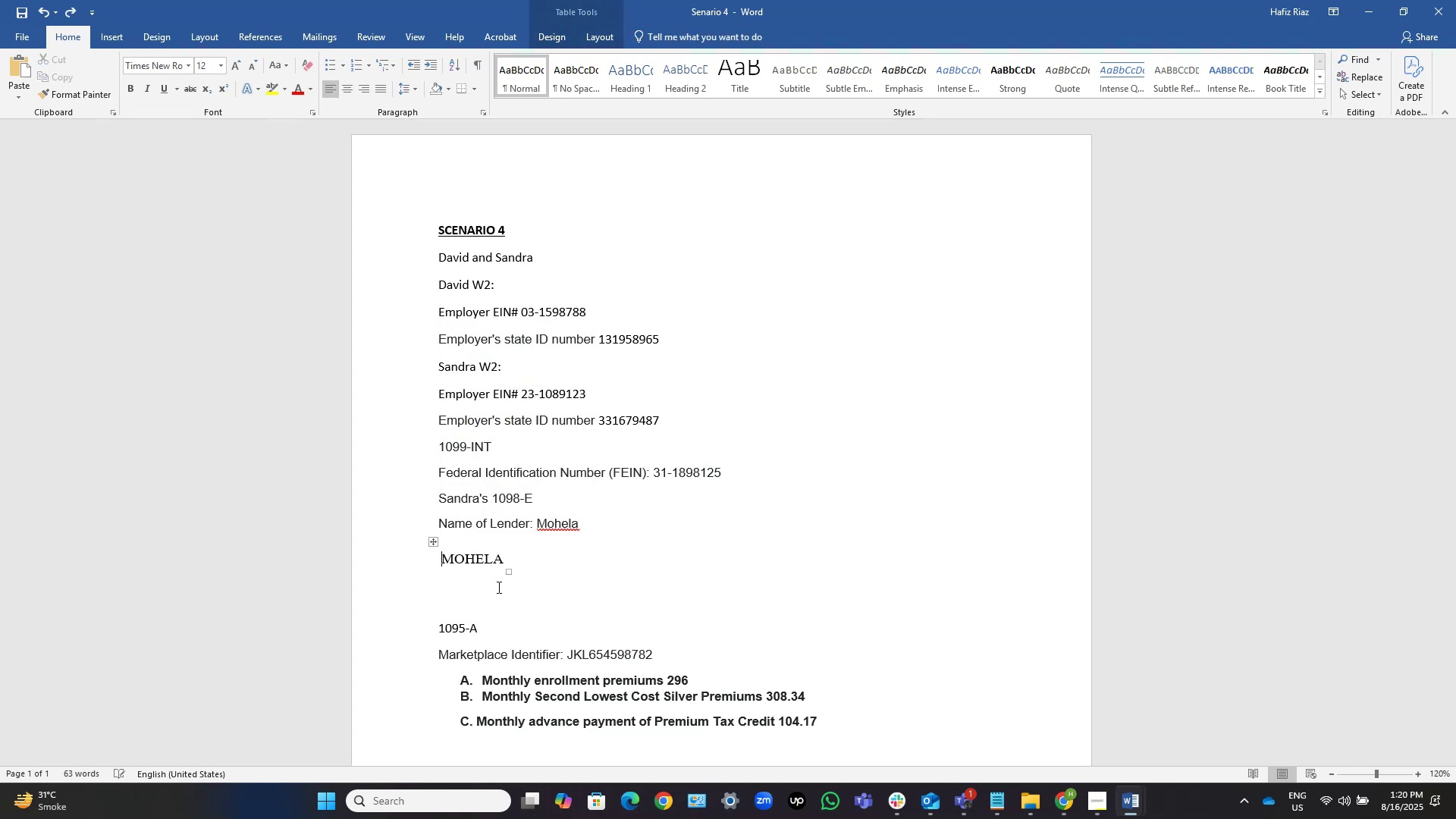 
key(Control+Z)
 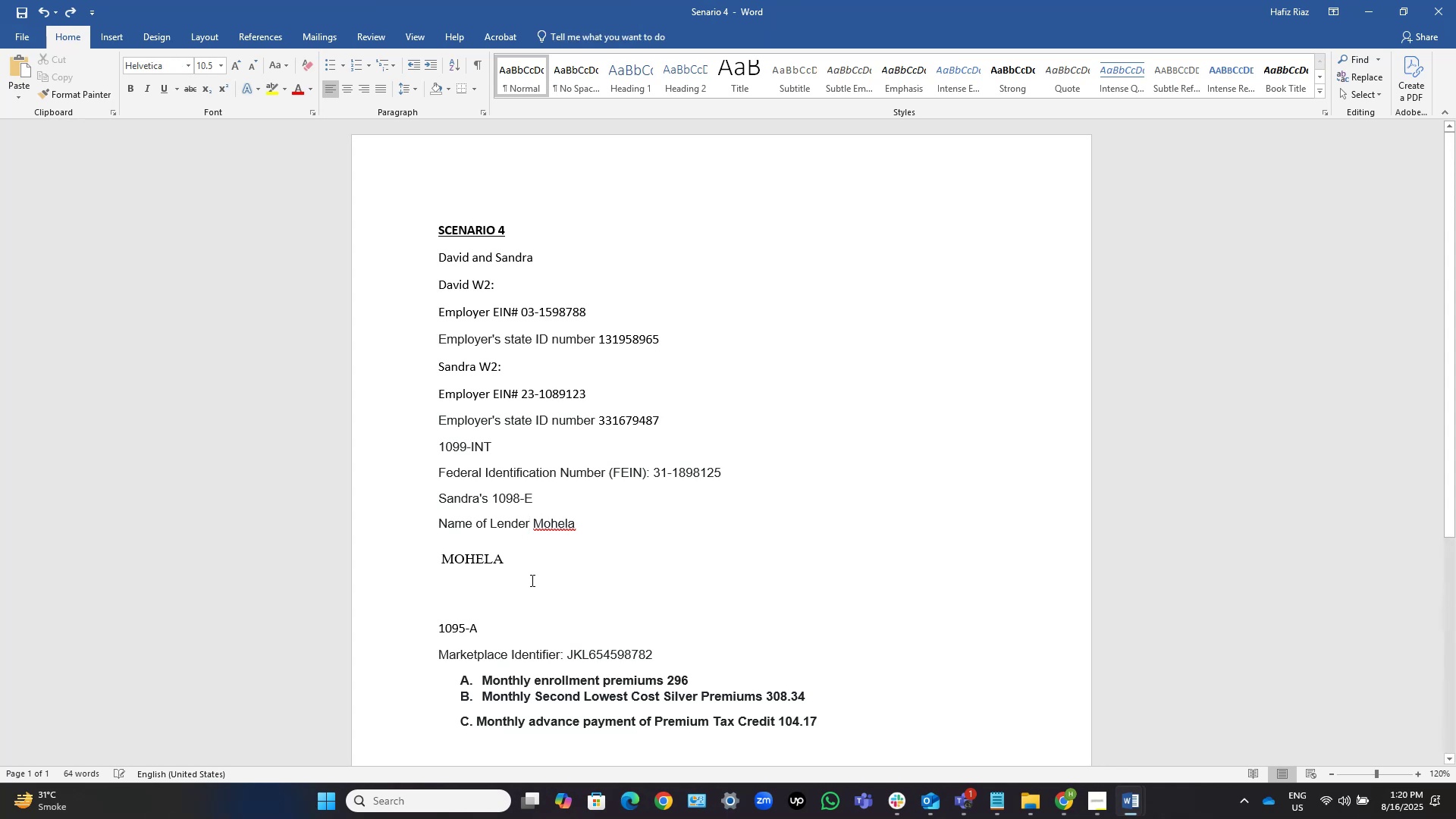 
key(End)
 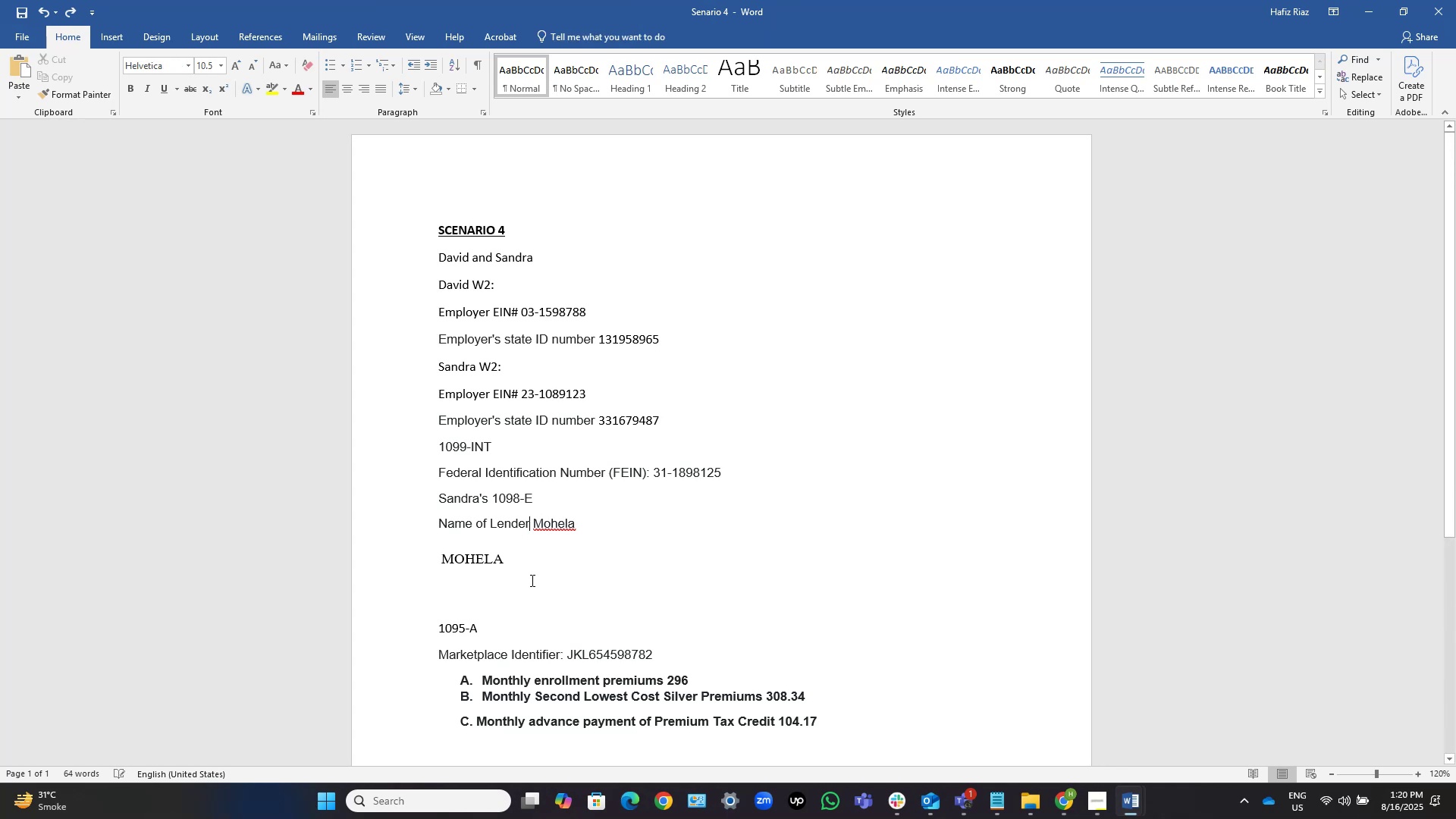 
key(Control+Shift+ArrowLeft)
 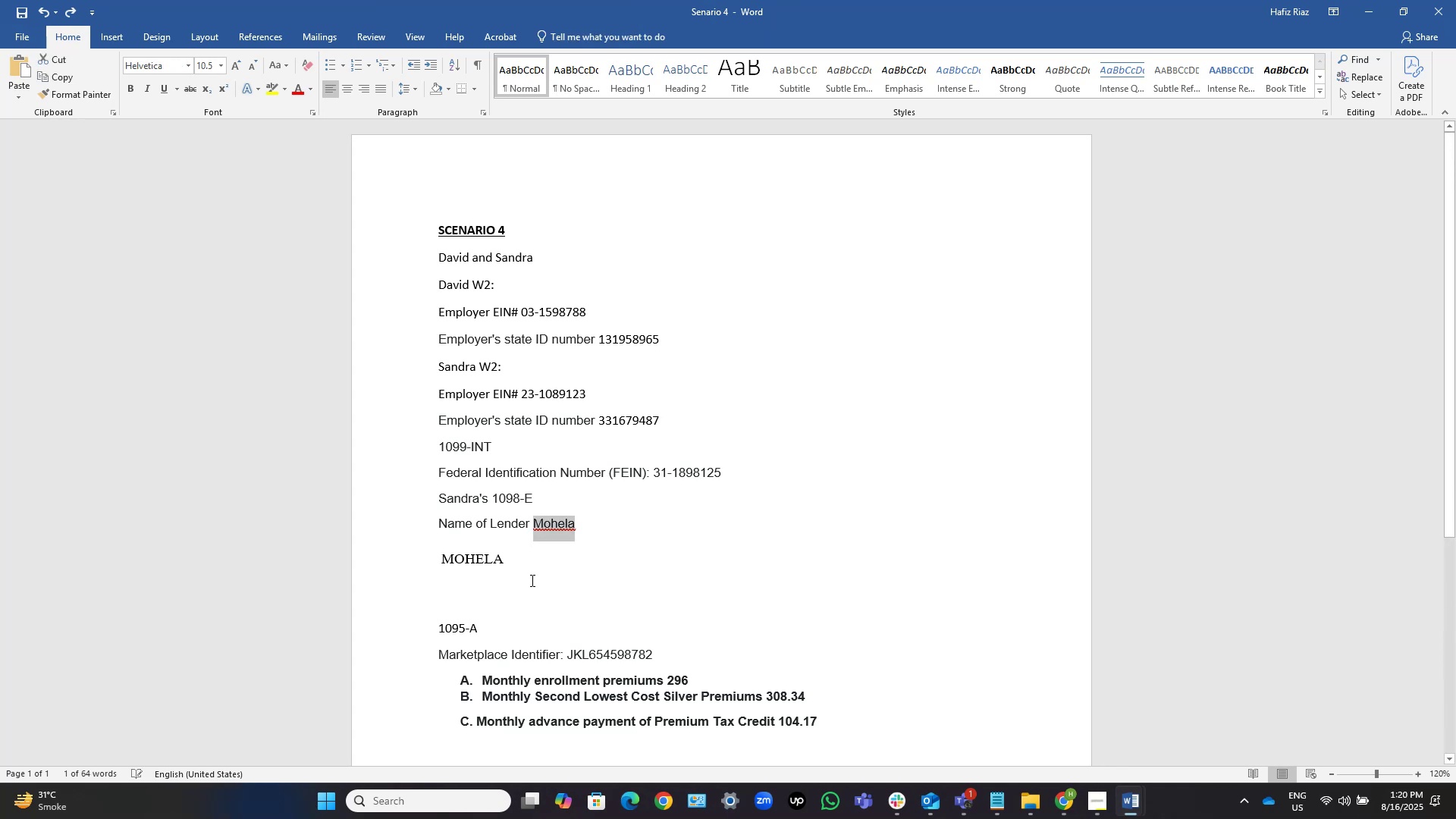 
key(Control+C)
 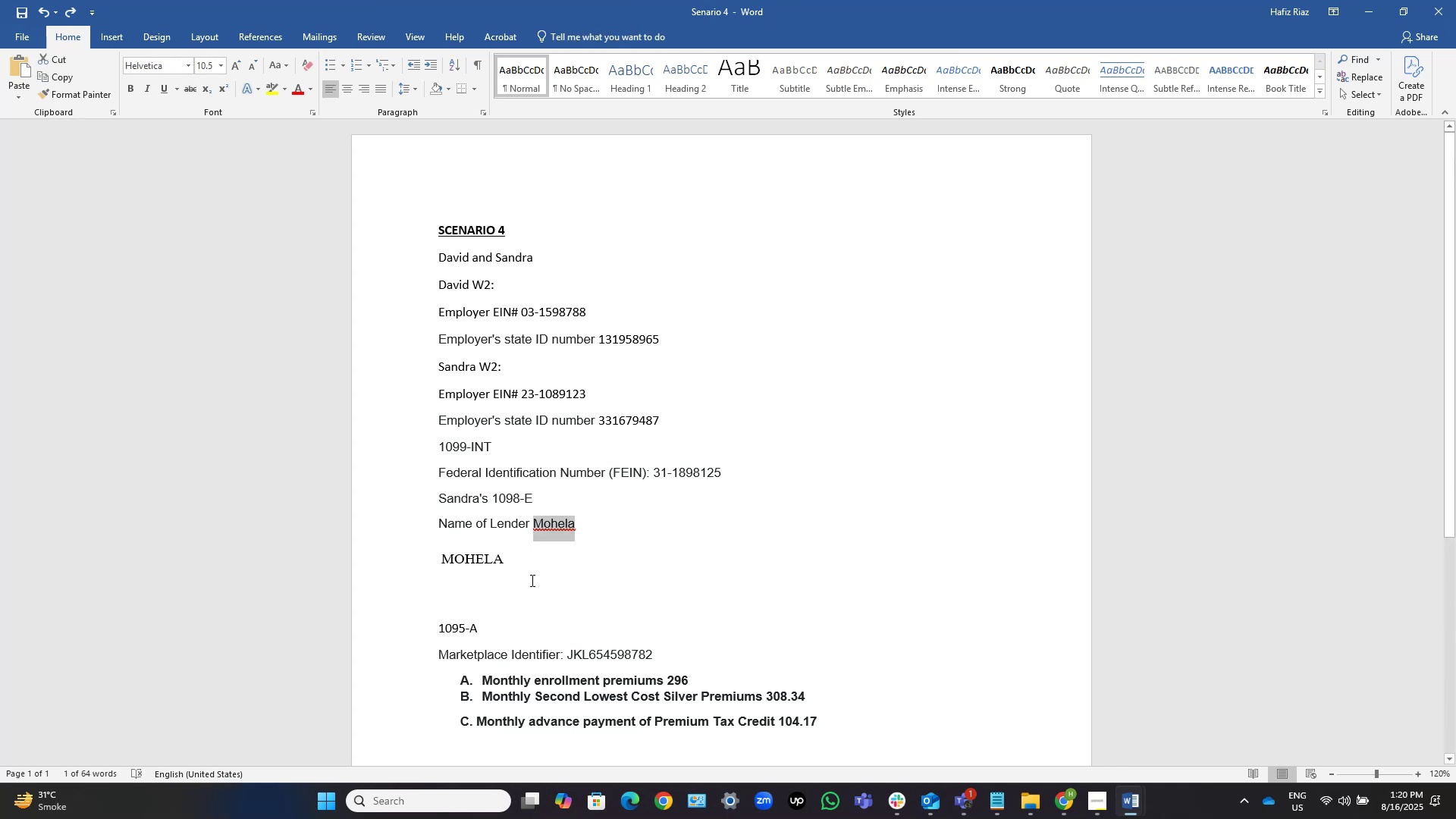 
key(Control+C)
 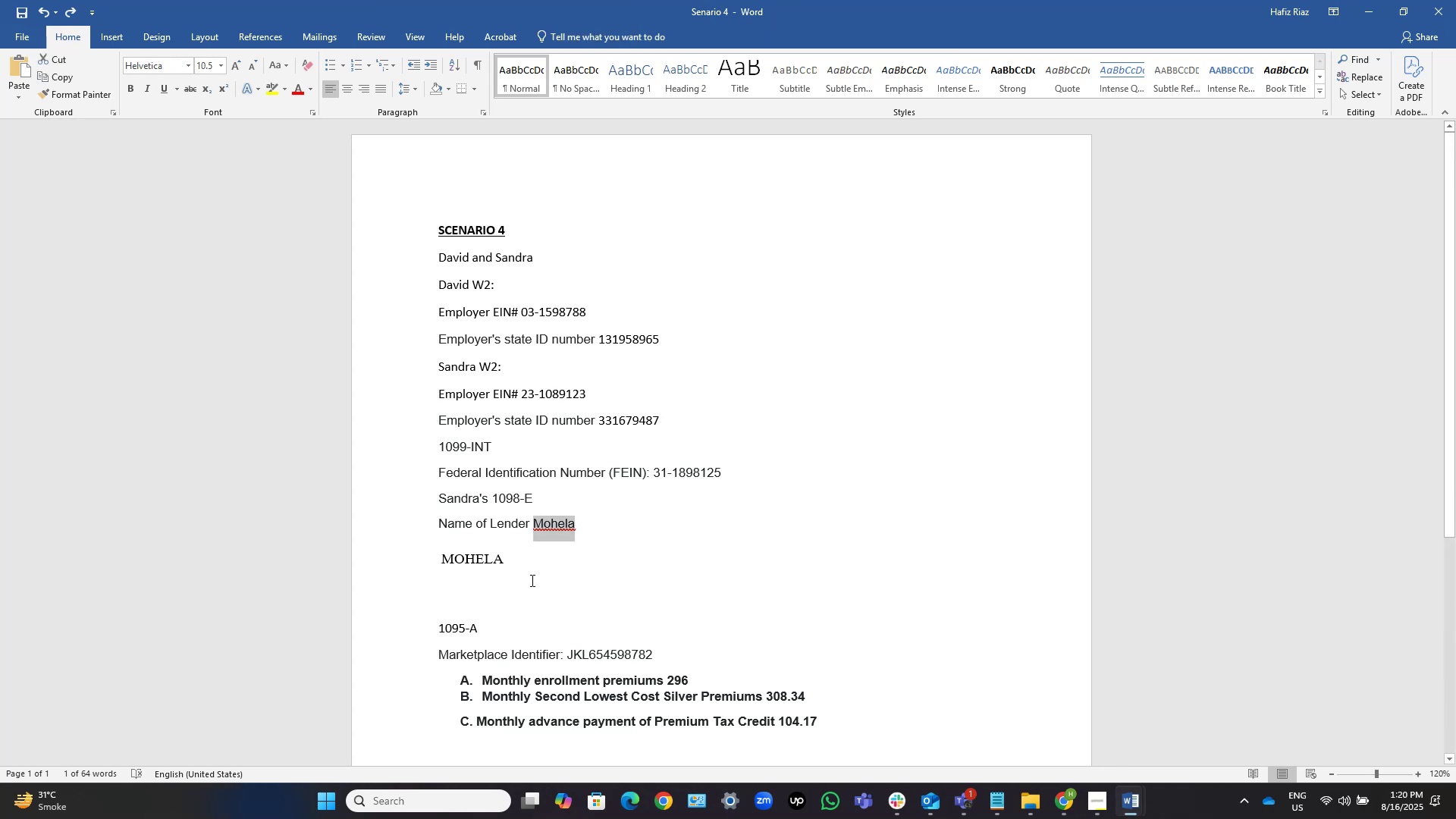 
key(Control+C)
 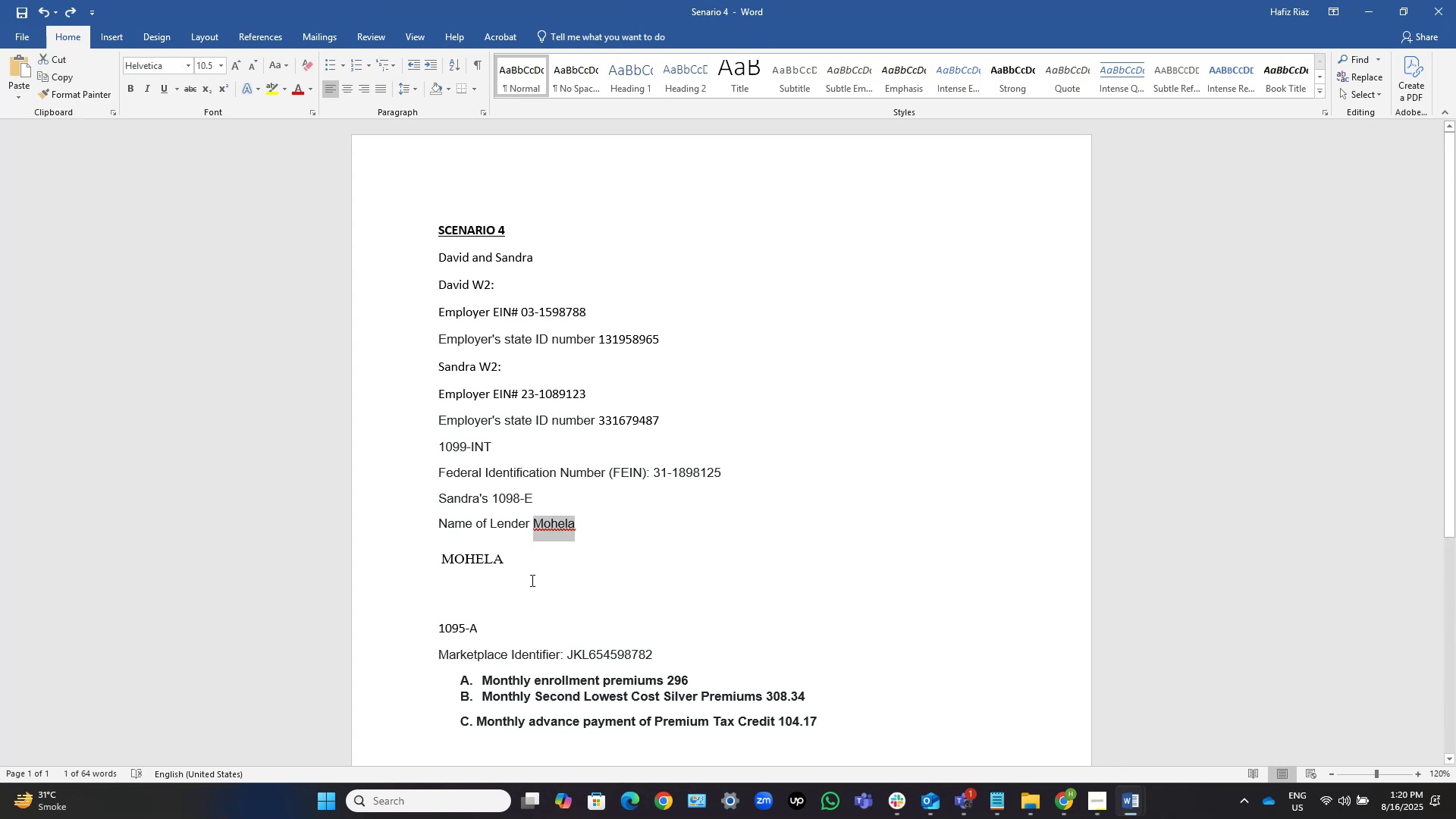 
key(Control+Z)
 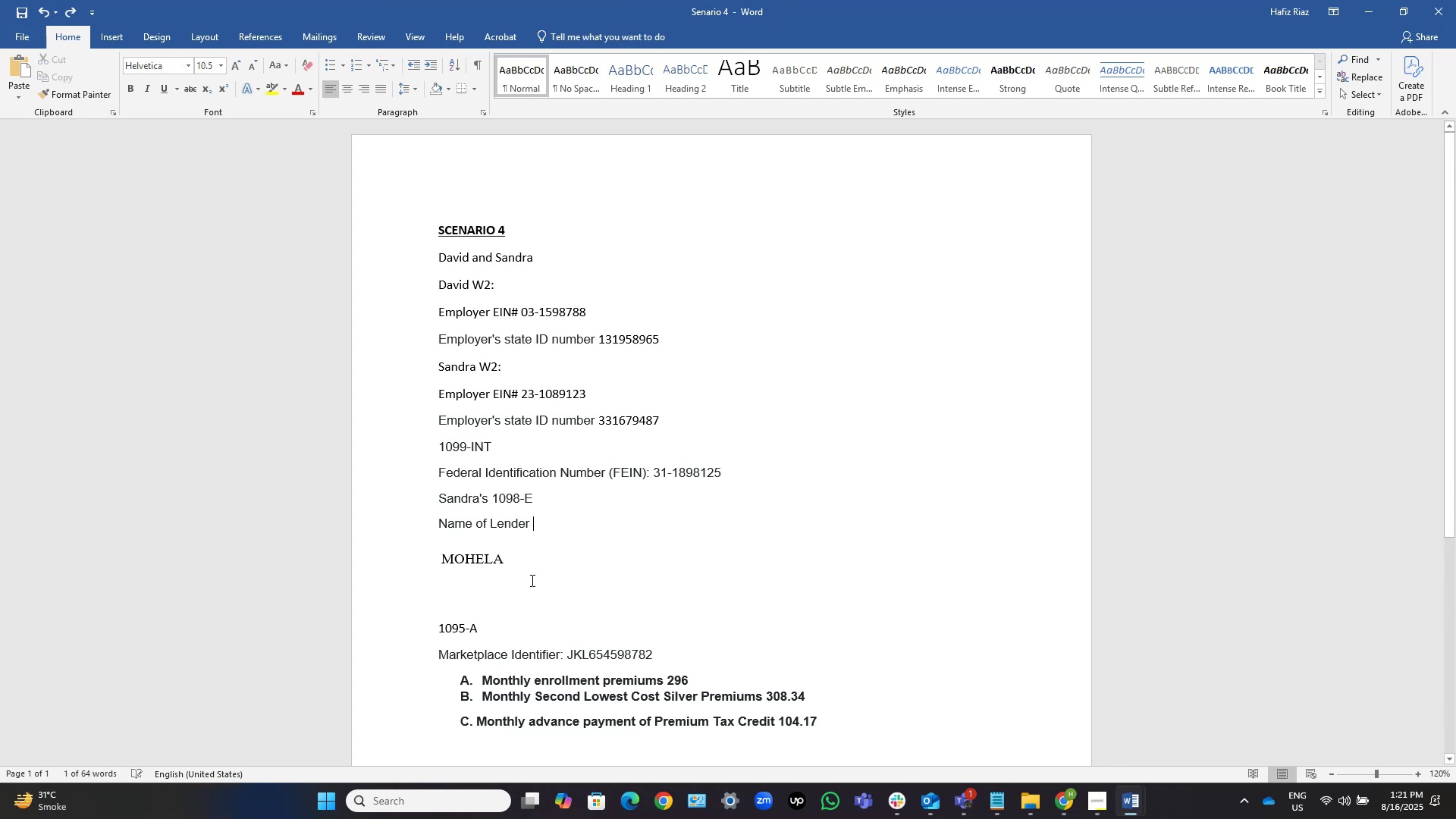 
key(Control+Z)
 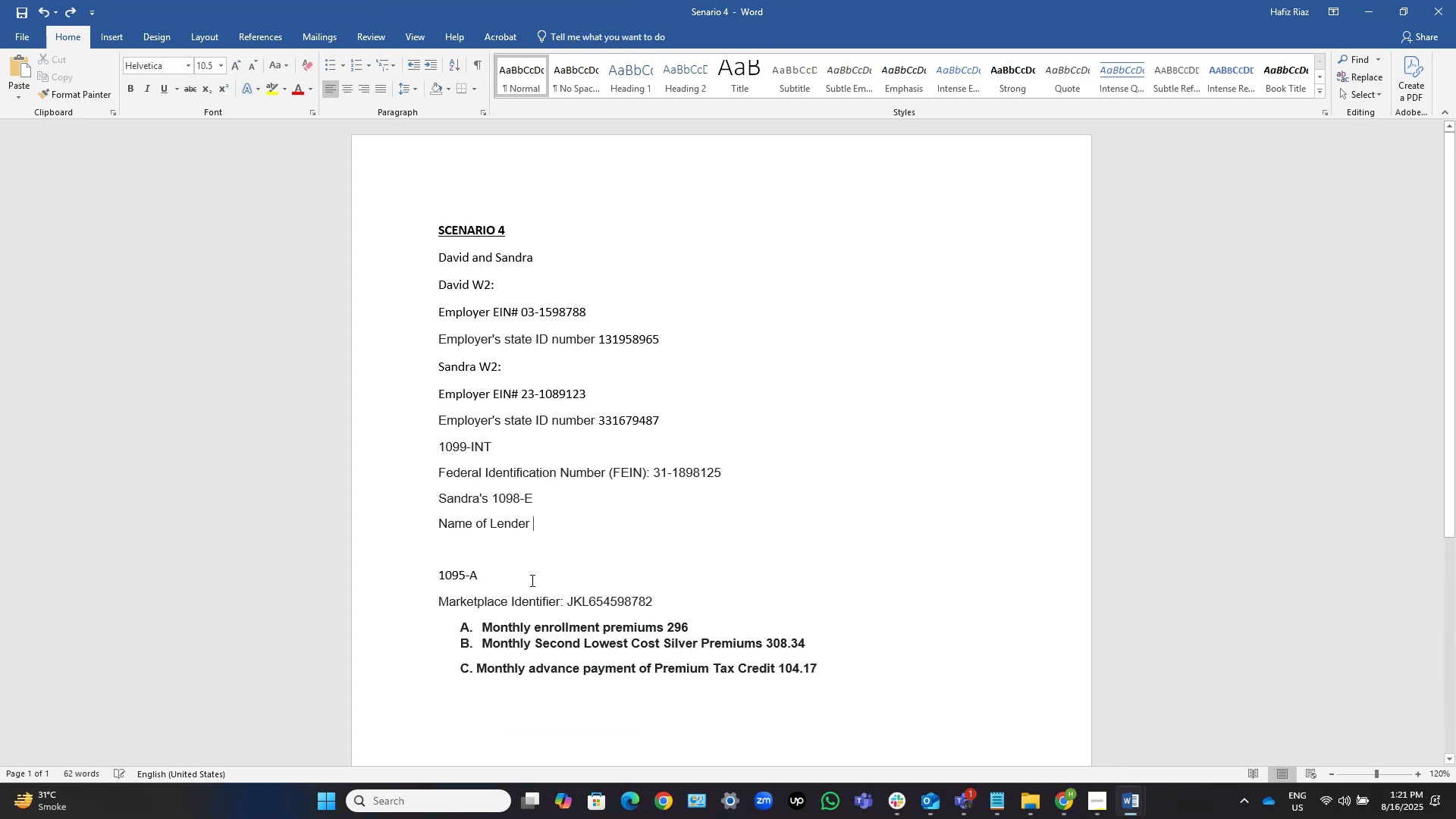 
key(Control+V)
 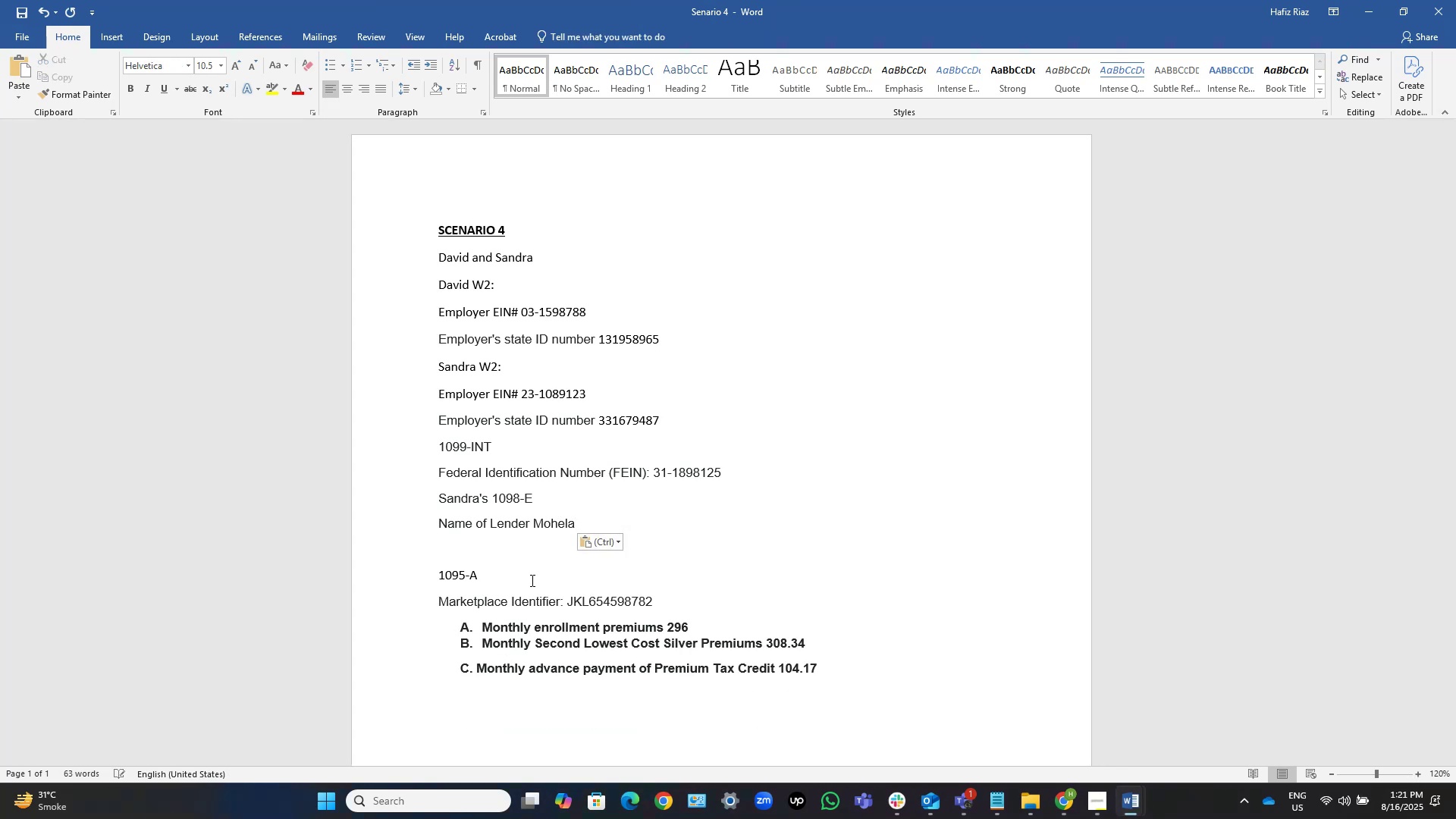 
key(Control+ArrowLeft)
 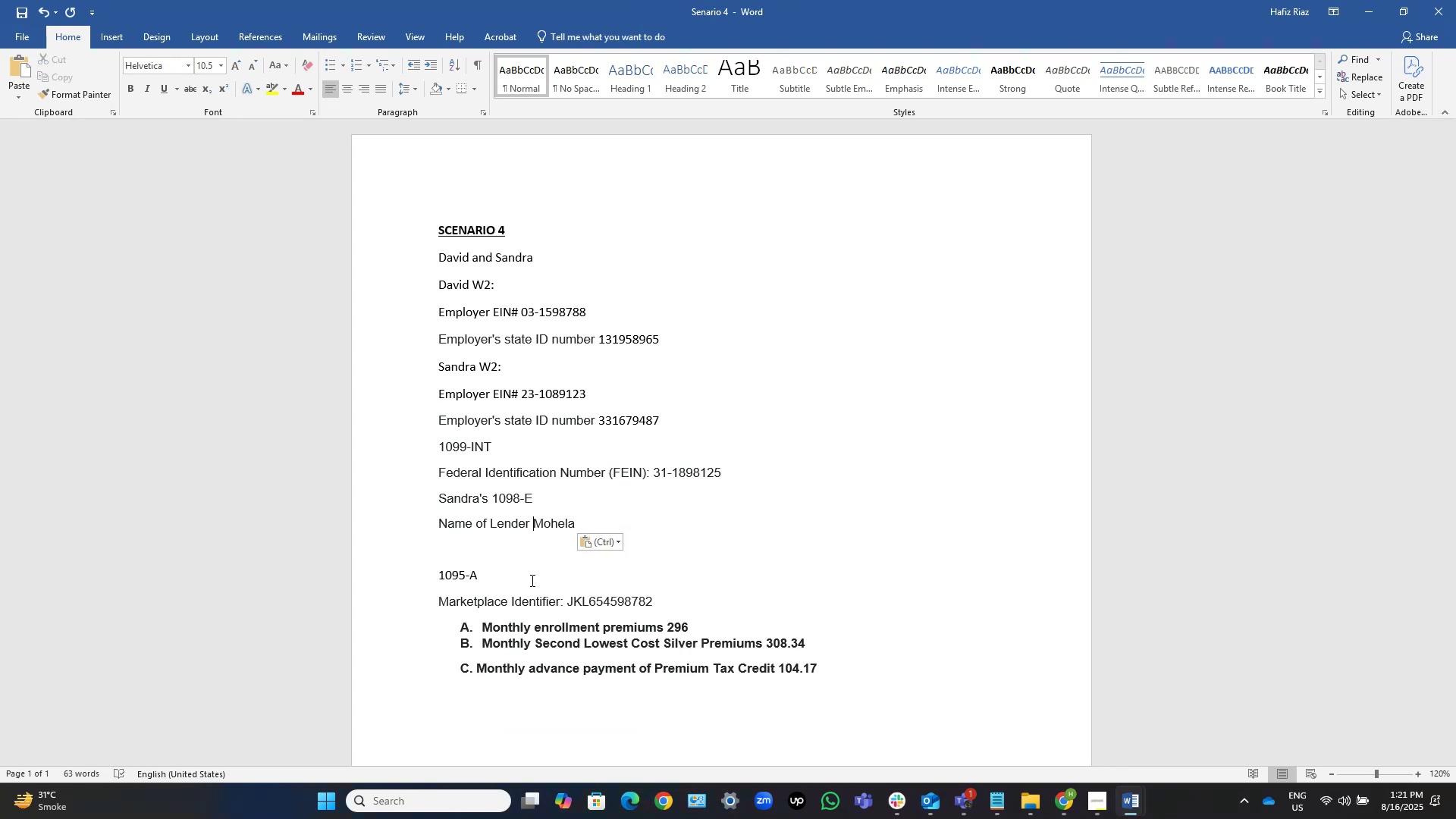 
key(ArrowLeft)
 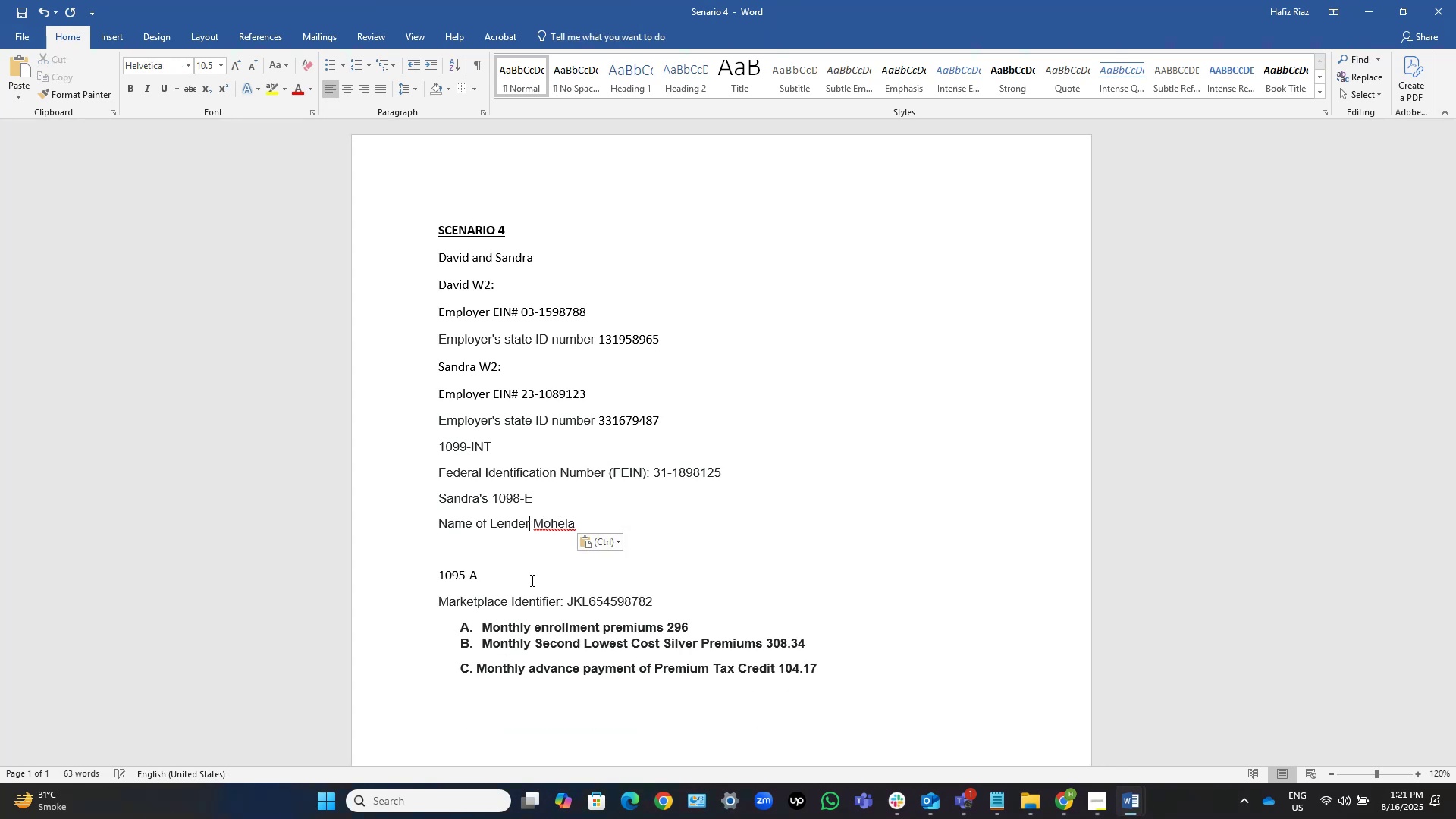 
key(Shift+Semicolon)
 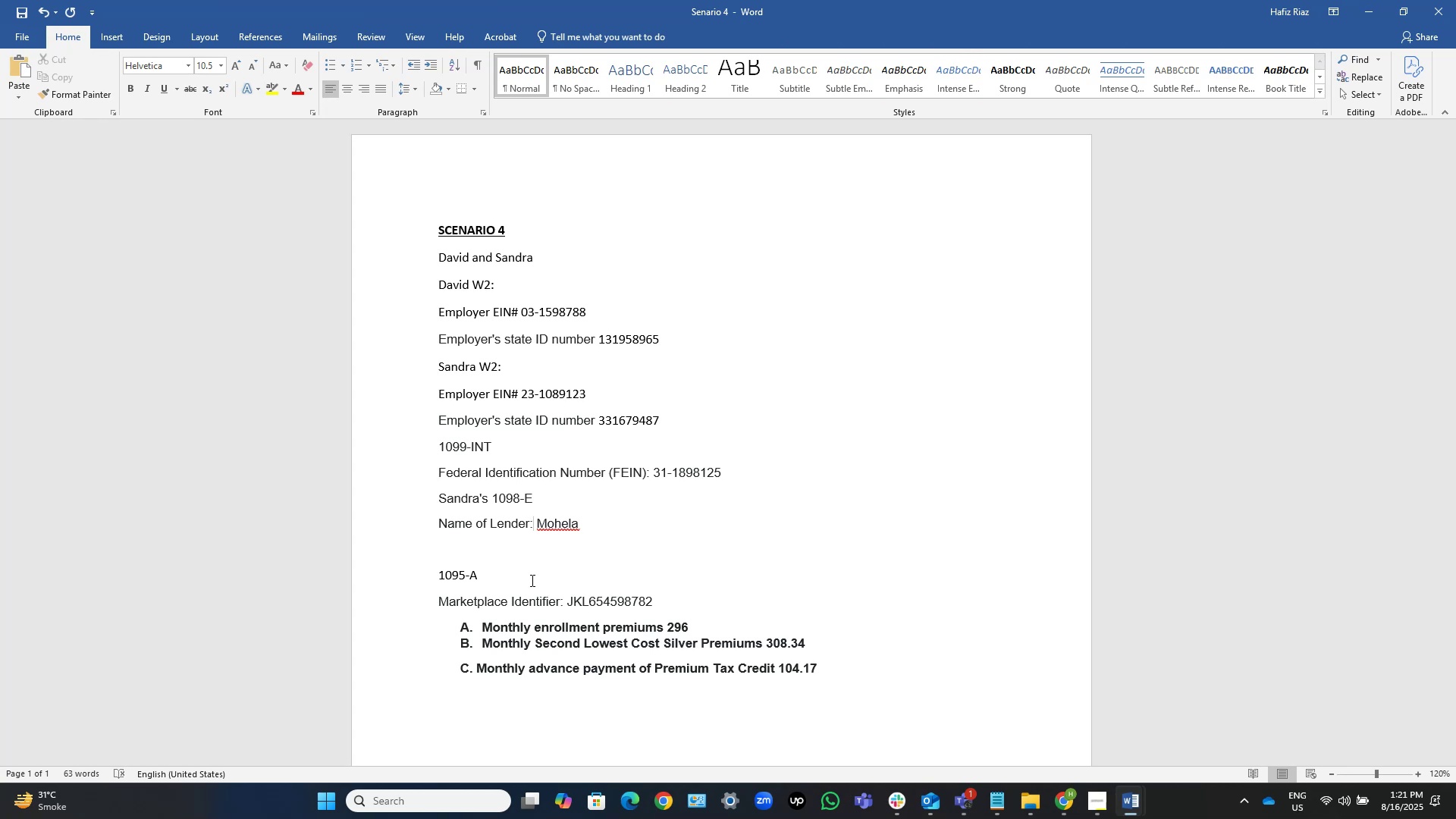 
key(ArrowDown)
 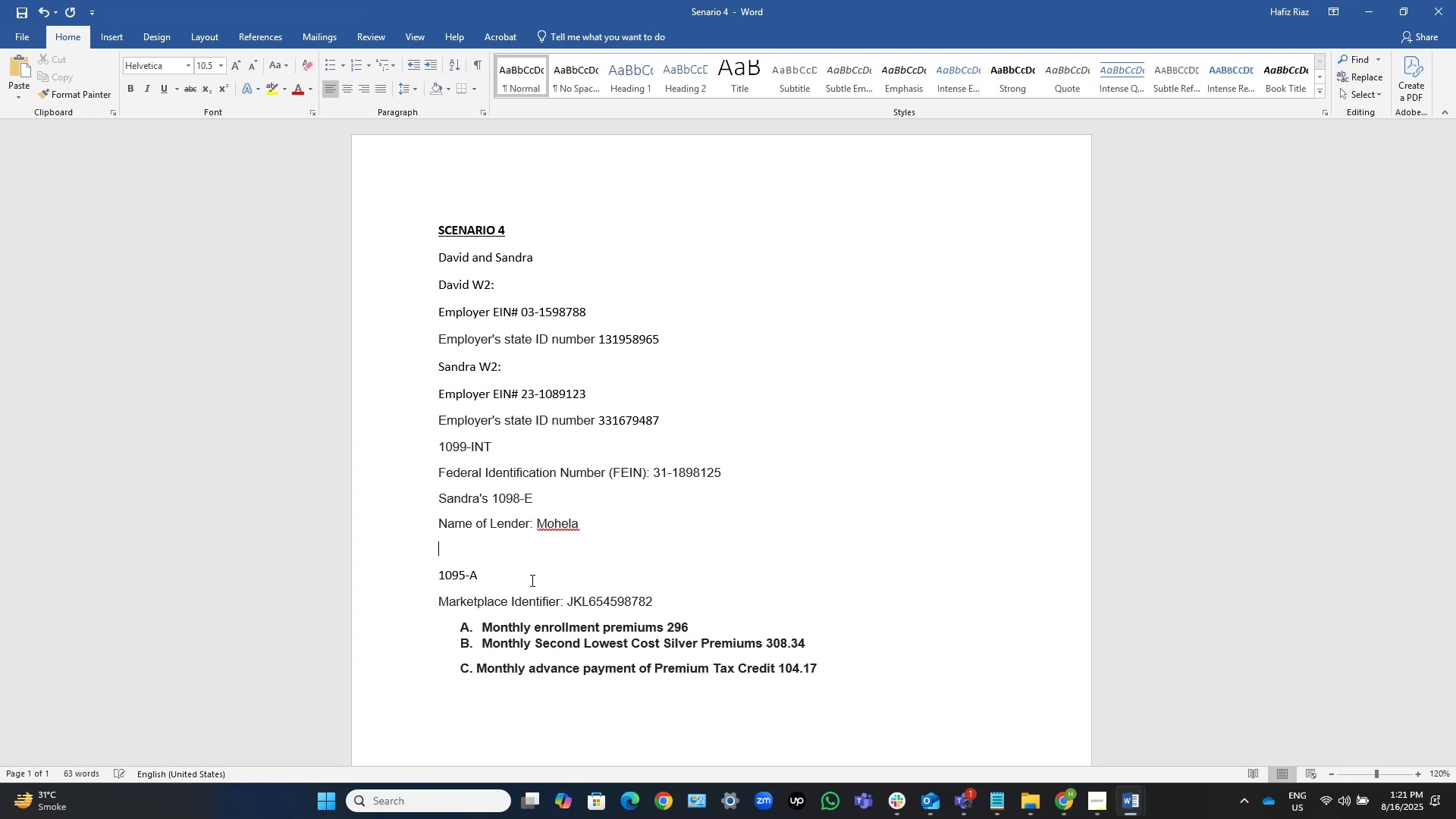 
key(Backspace)
 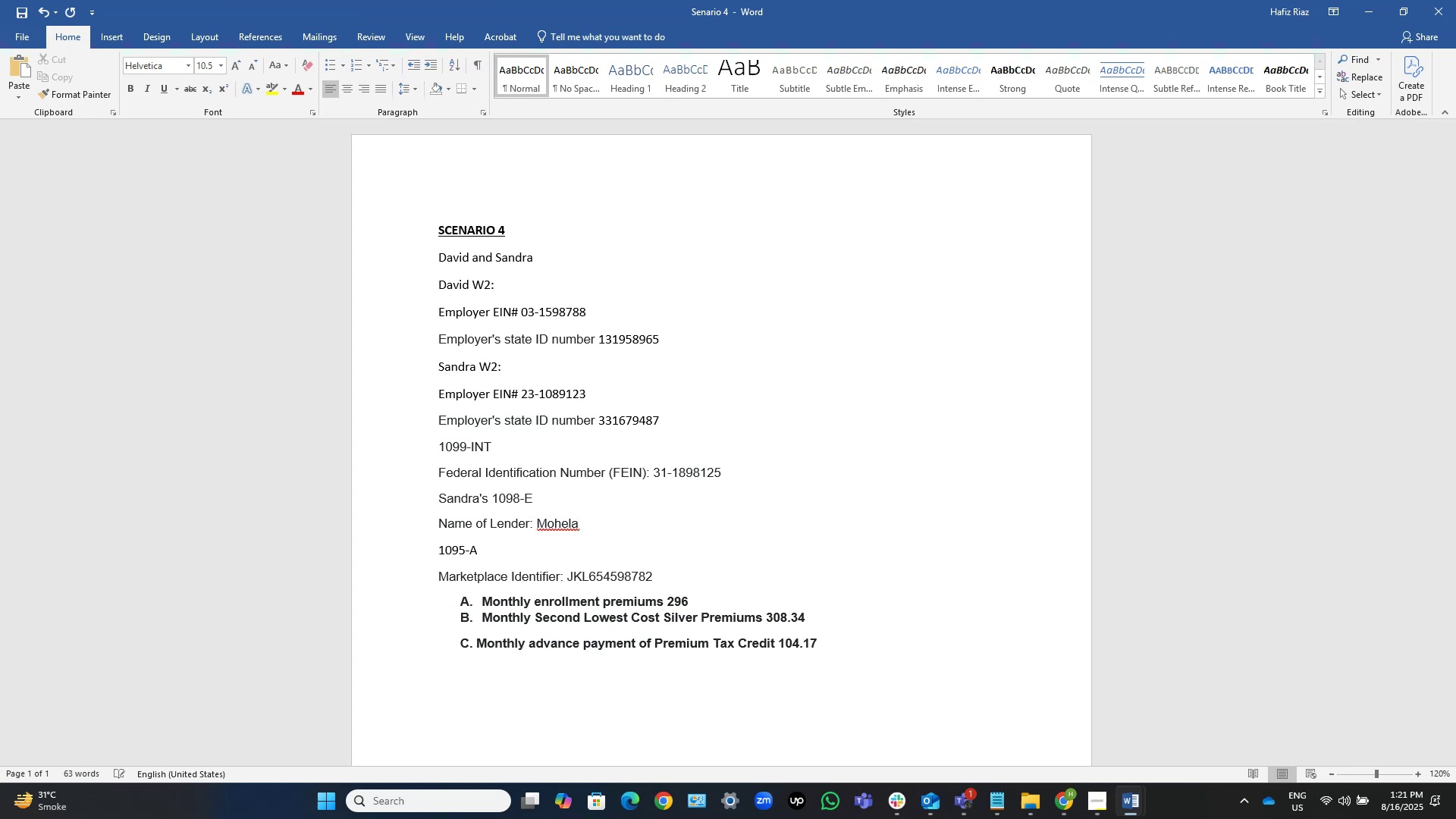 
key(Control+S)
 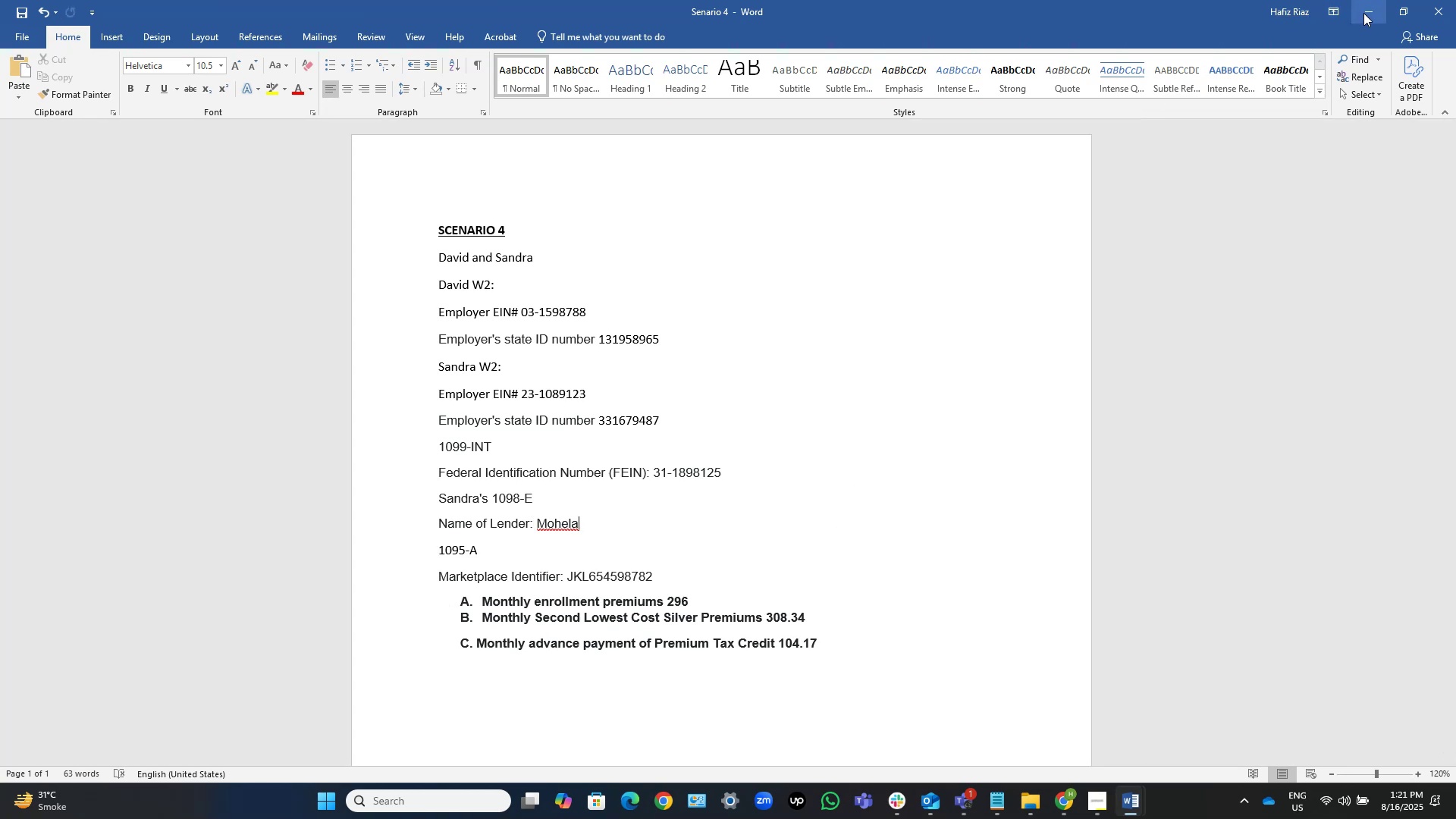 
wait(5.65)
 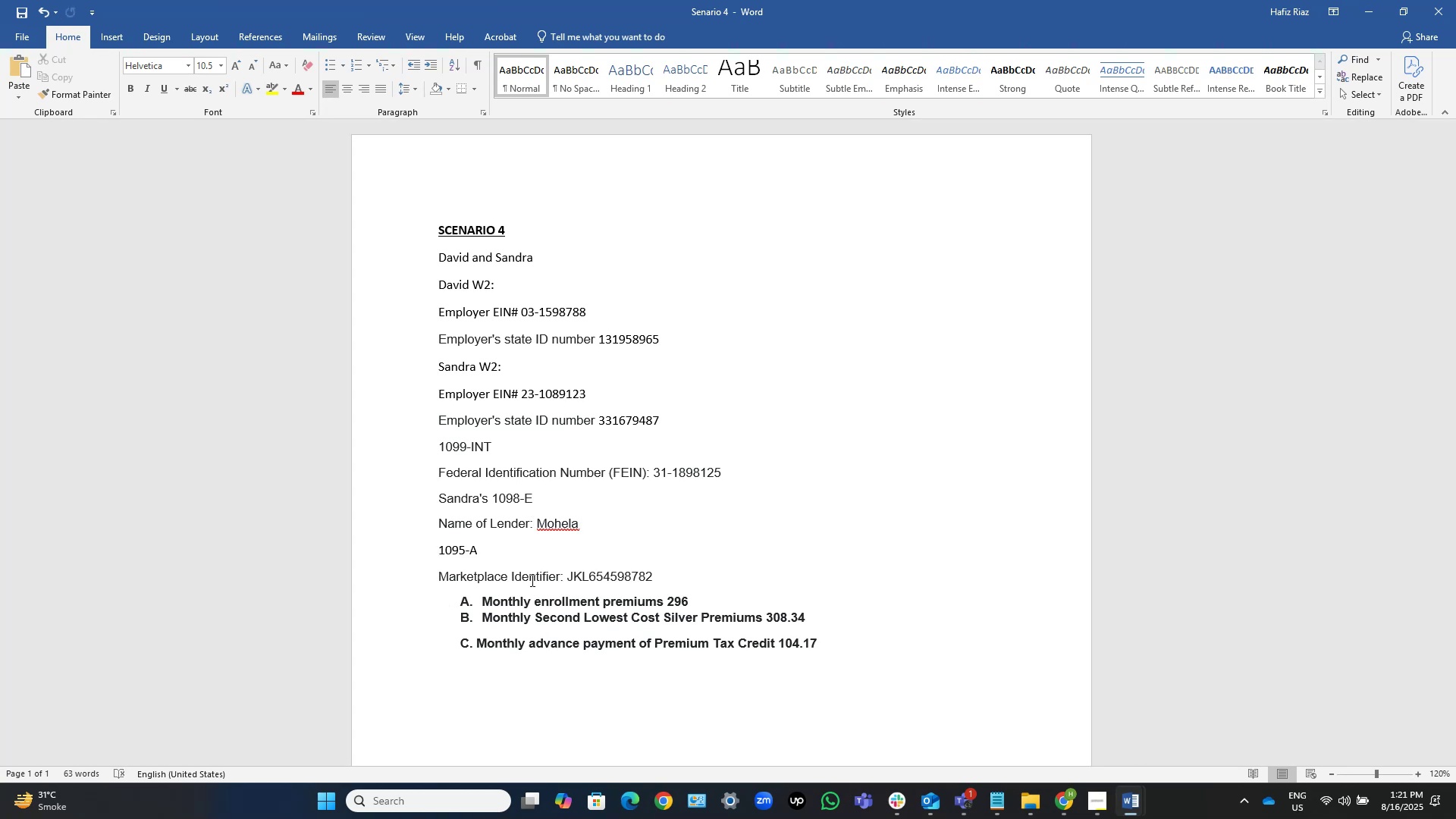 
left_click([1065, 792])
 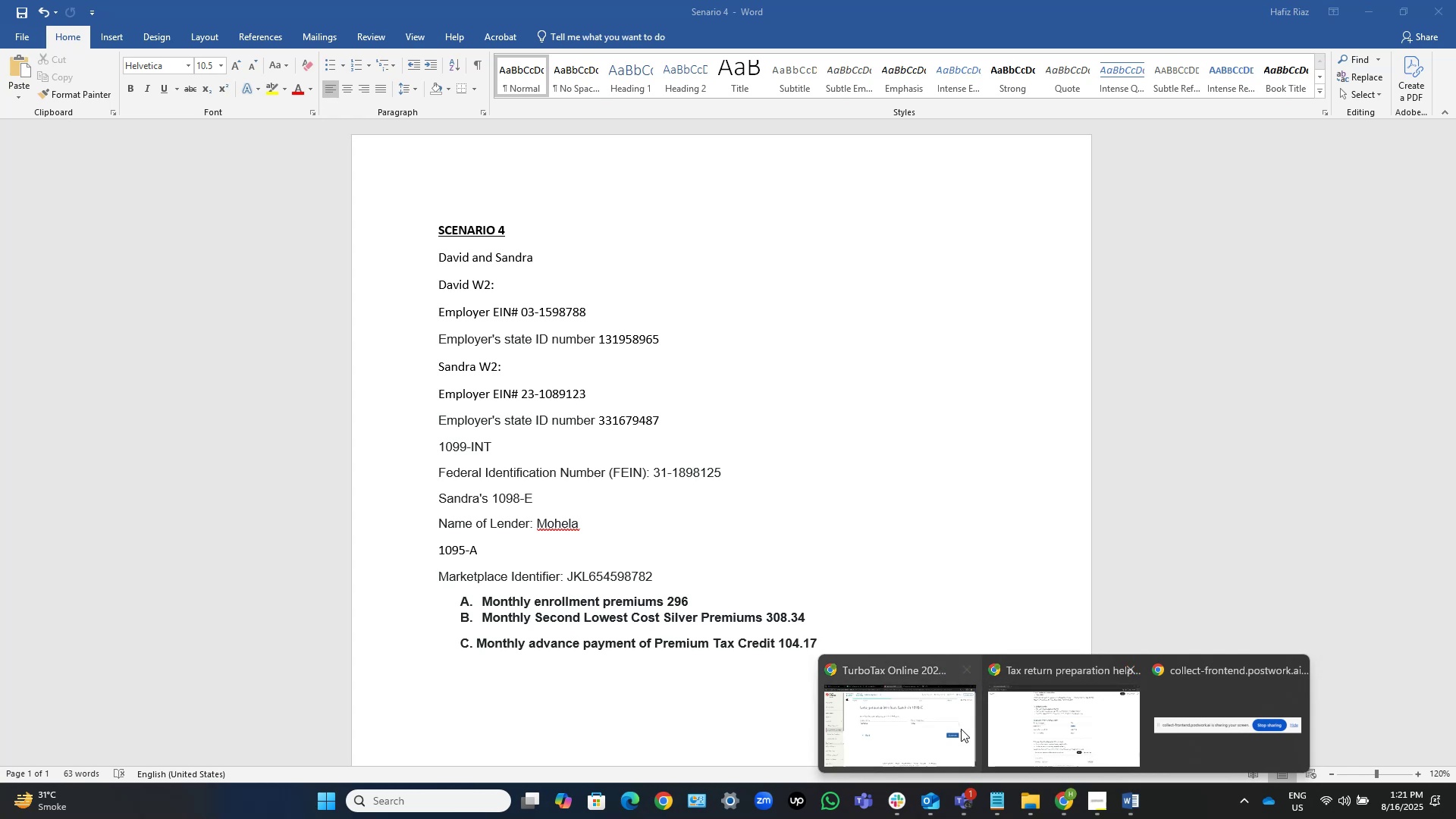 
left_click([940, 720])
 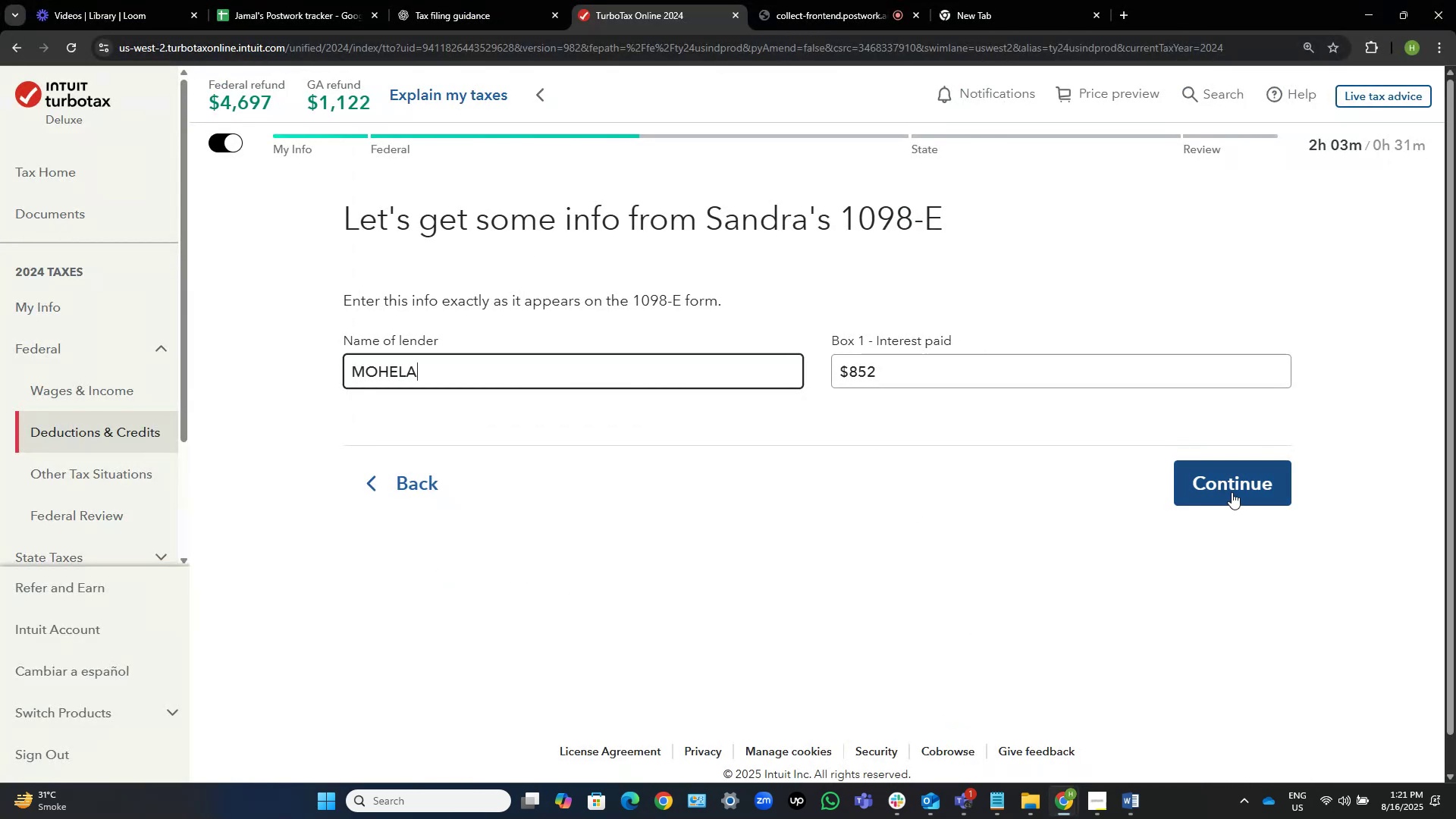 
left_click([1232, 487])
 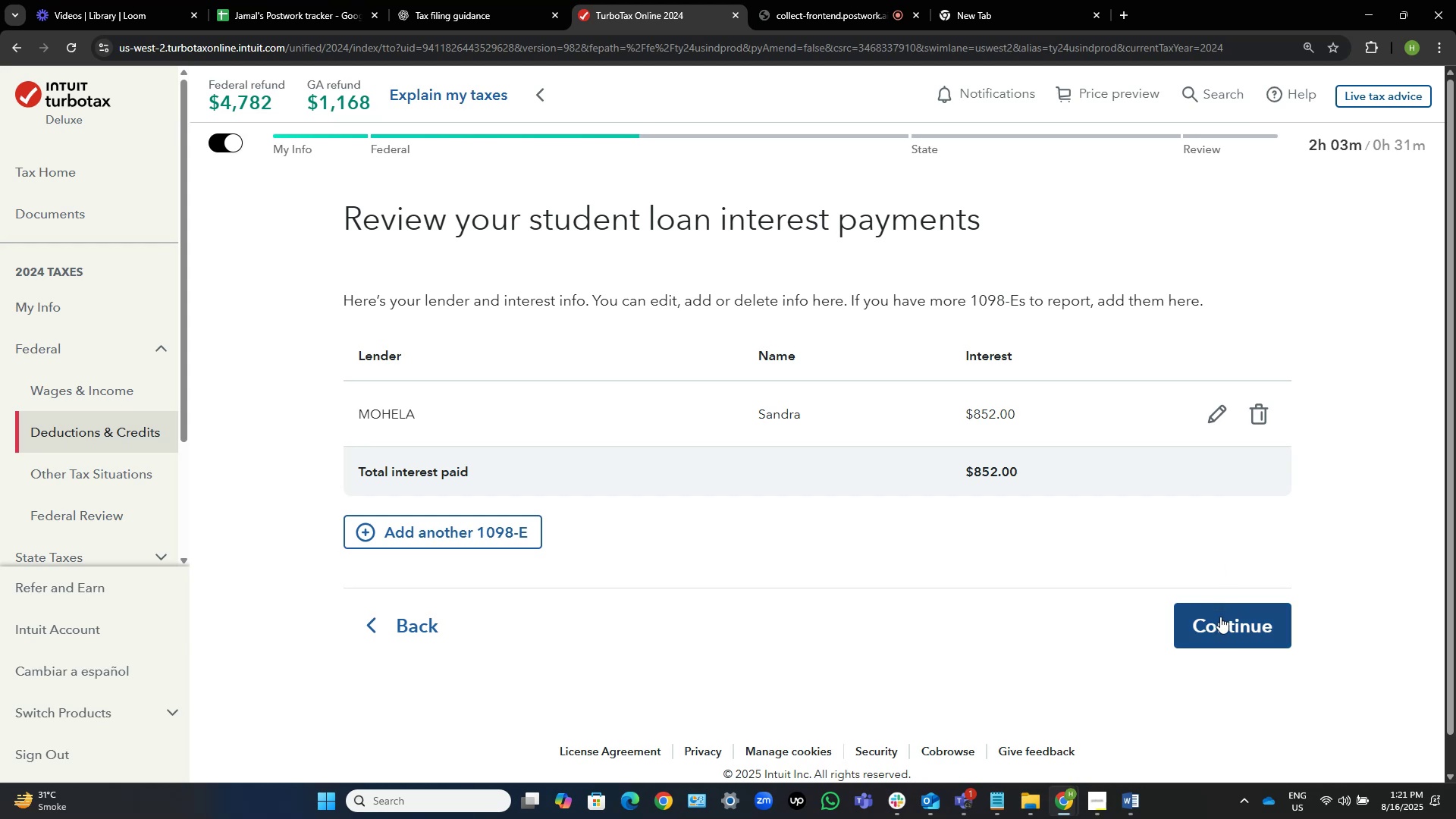 
wait(20.74)
 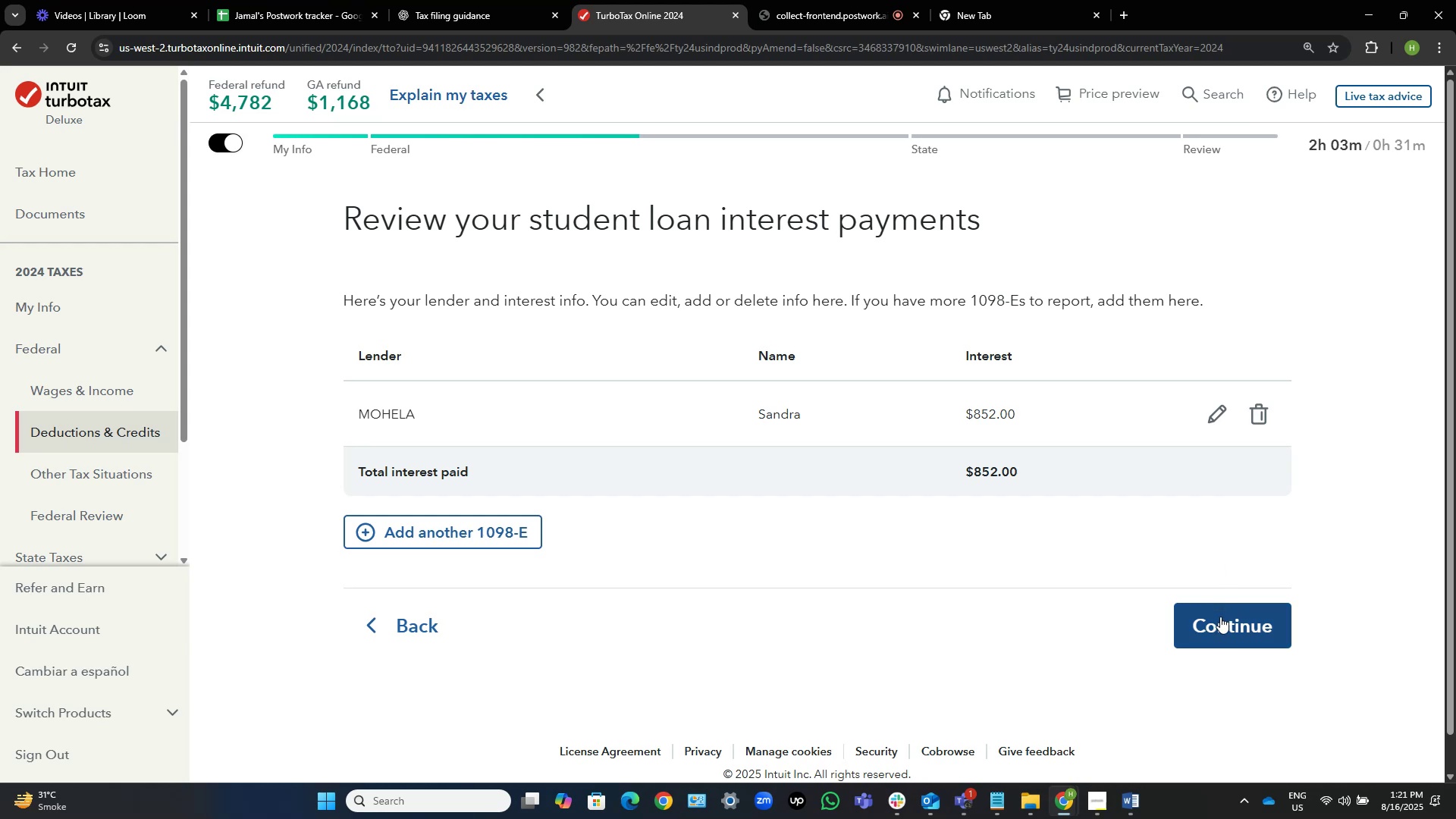 
left_click([1220, 617])
 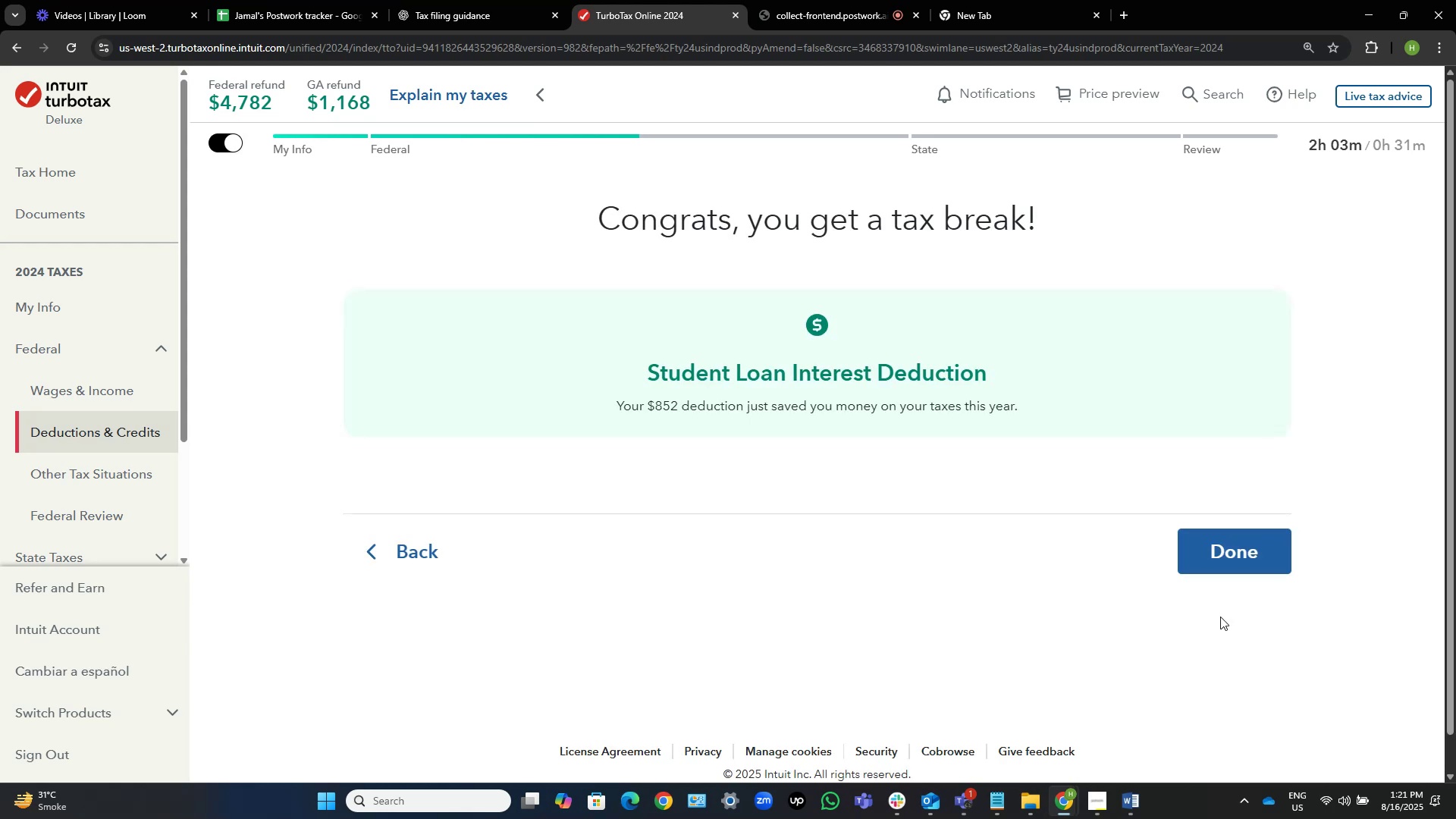 
wait(6.37)
 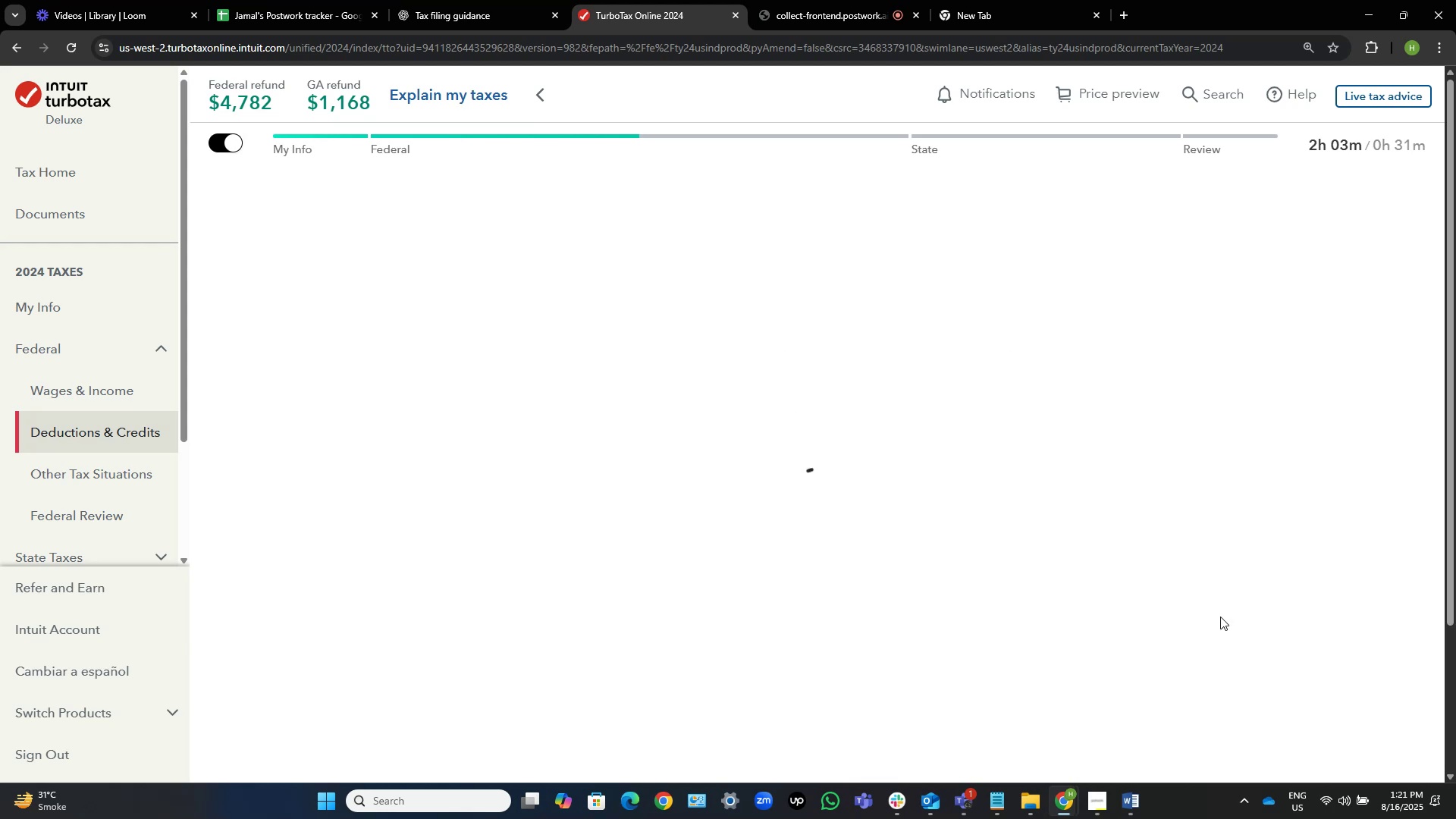 
left_click([1229, 563])
 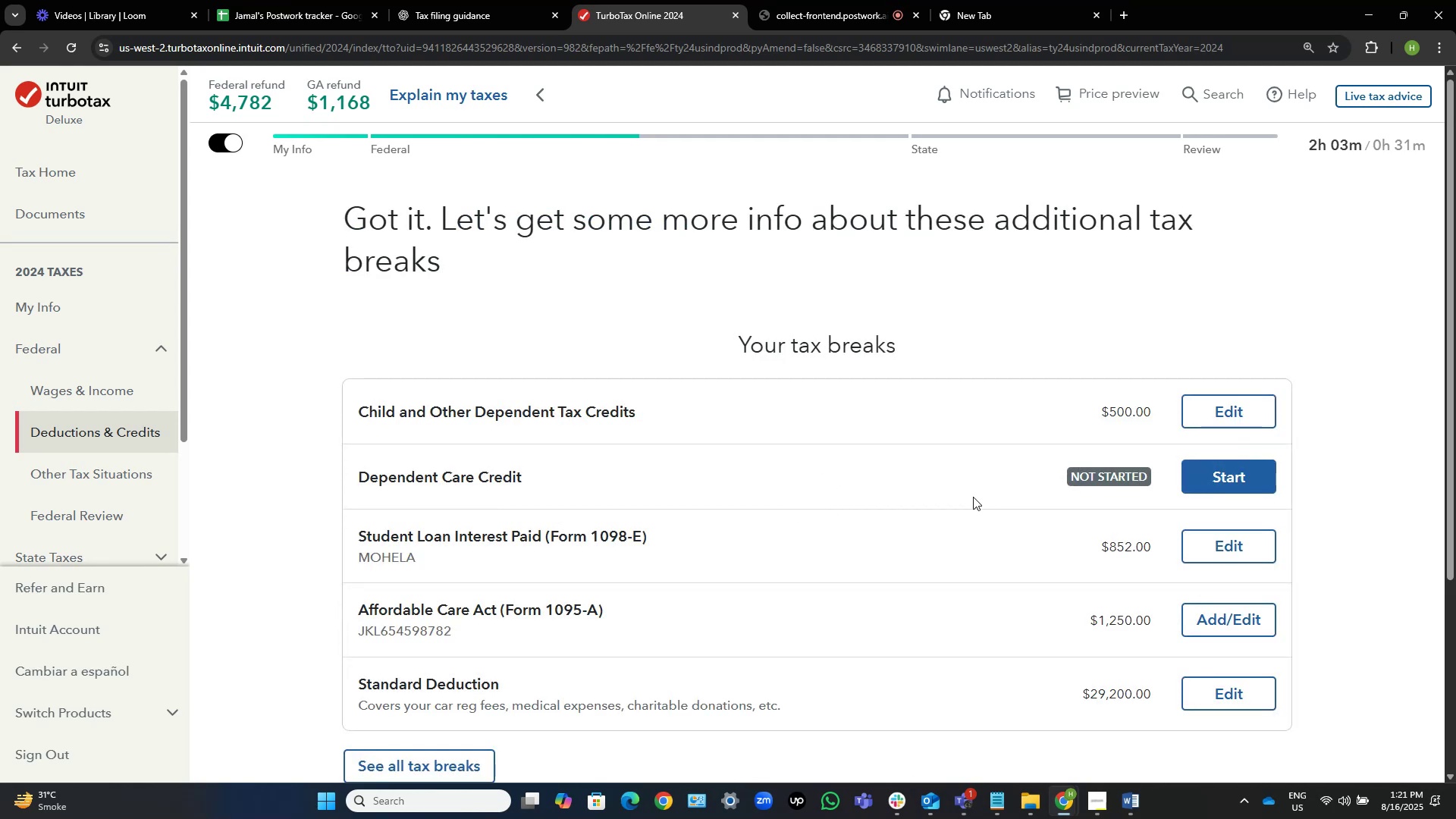 
wait(6.07)
 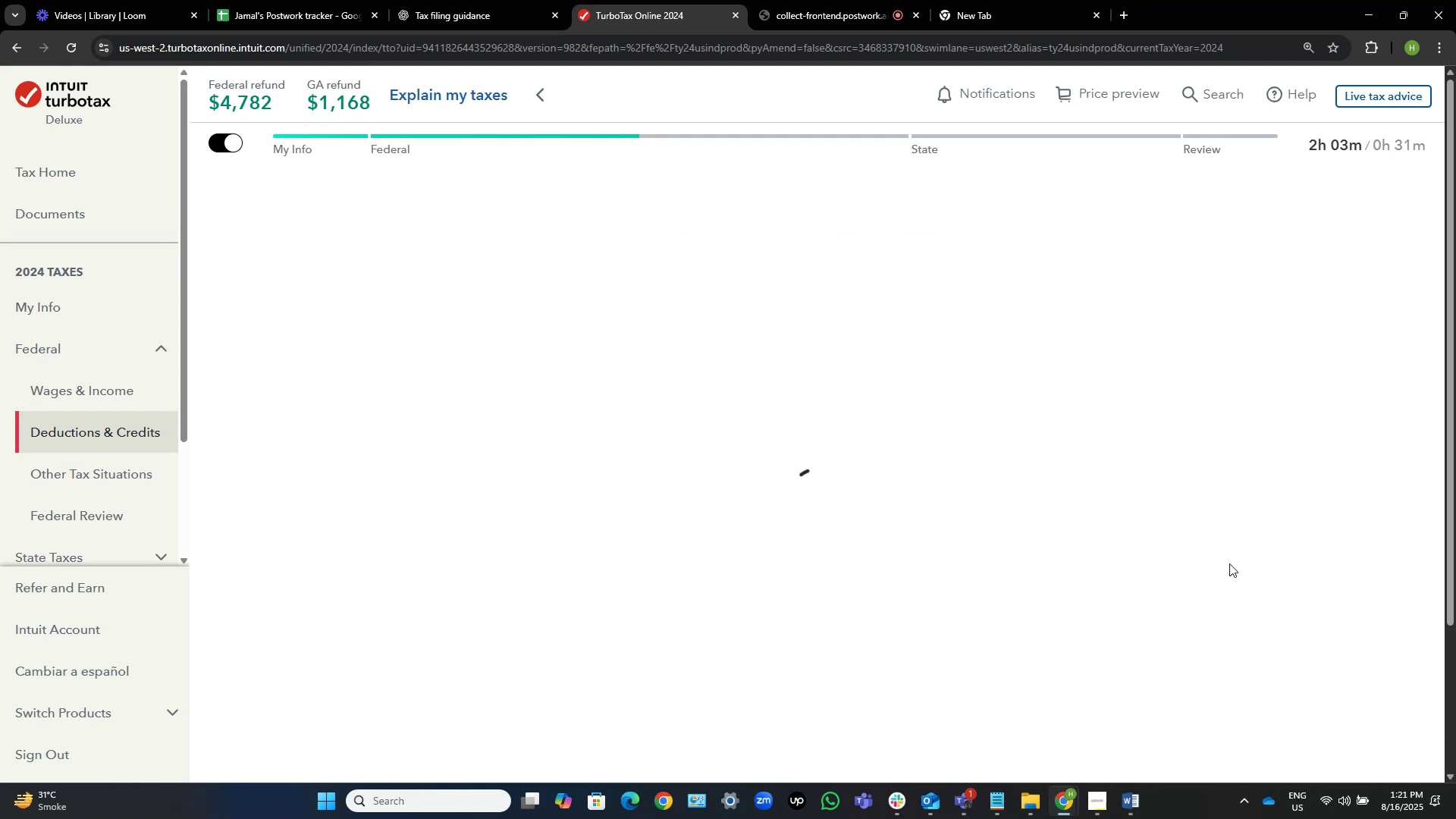 
scroll: coordinate [973, 497], scroll_direction: down, amount: 2.0
 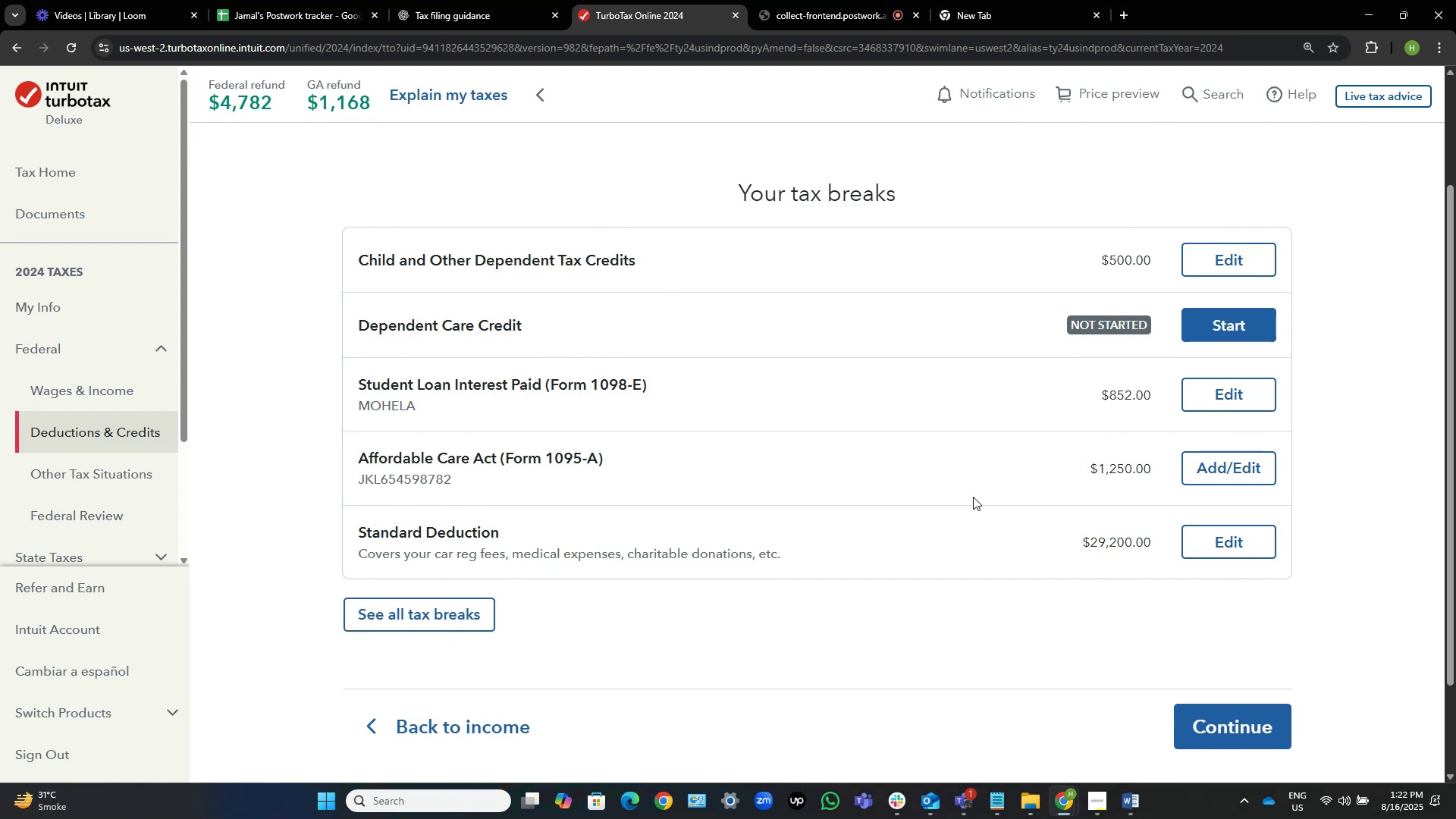 
wait(15.9)
 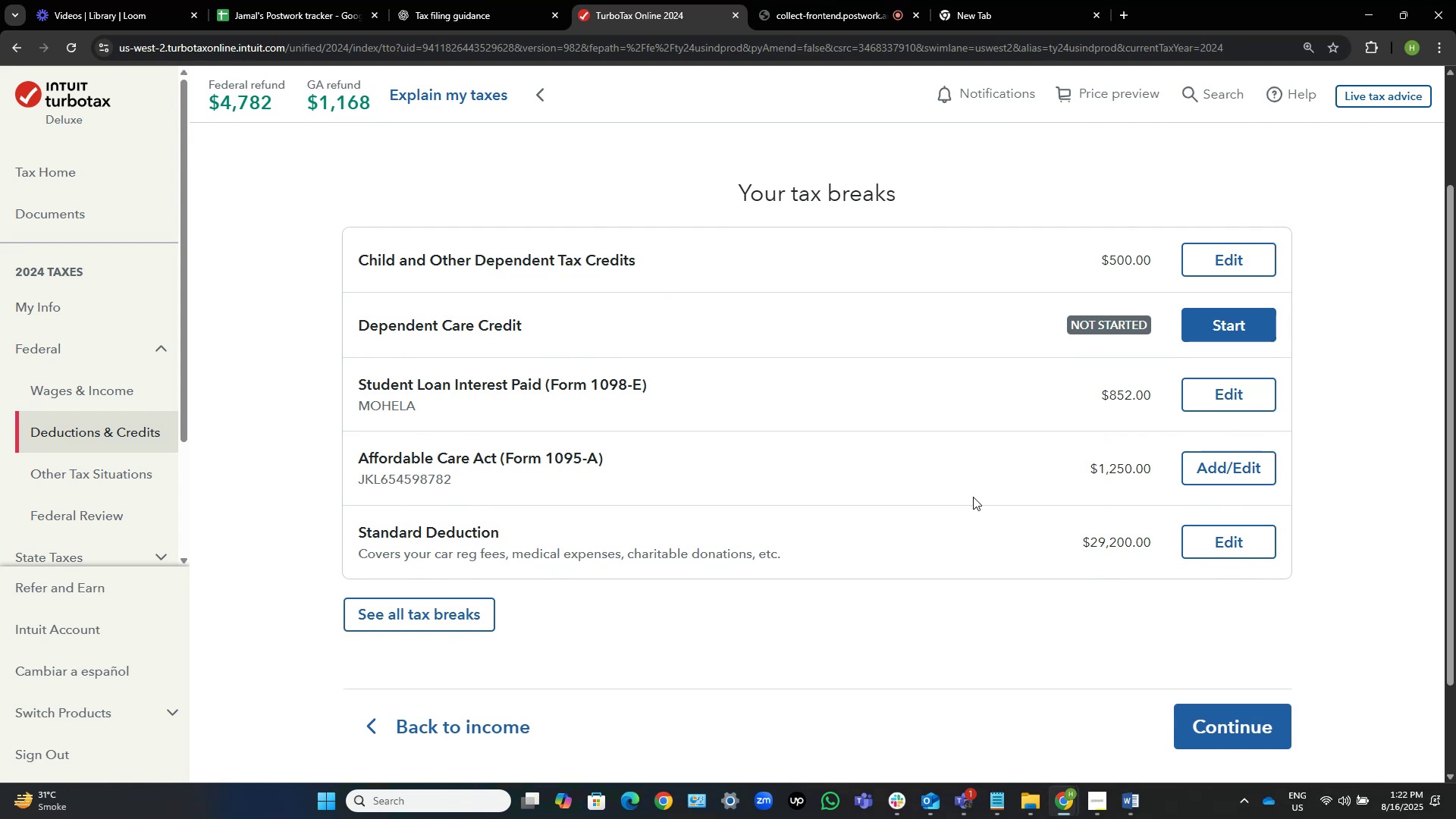 
left_click([1222, 715])
 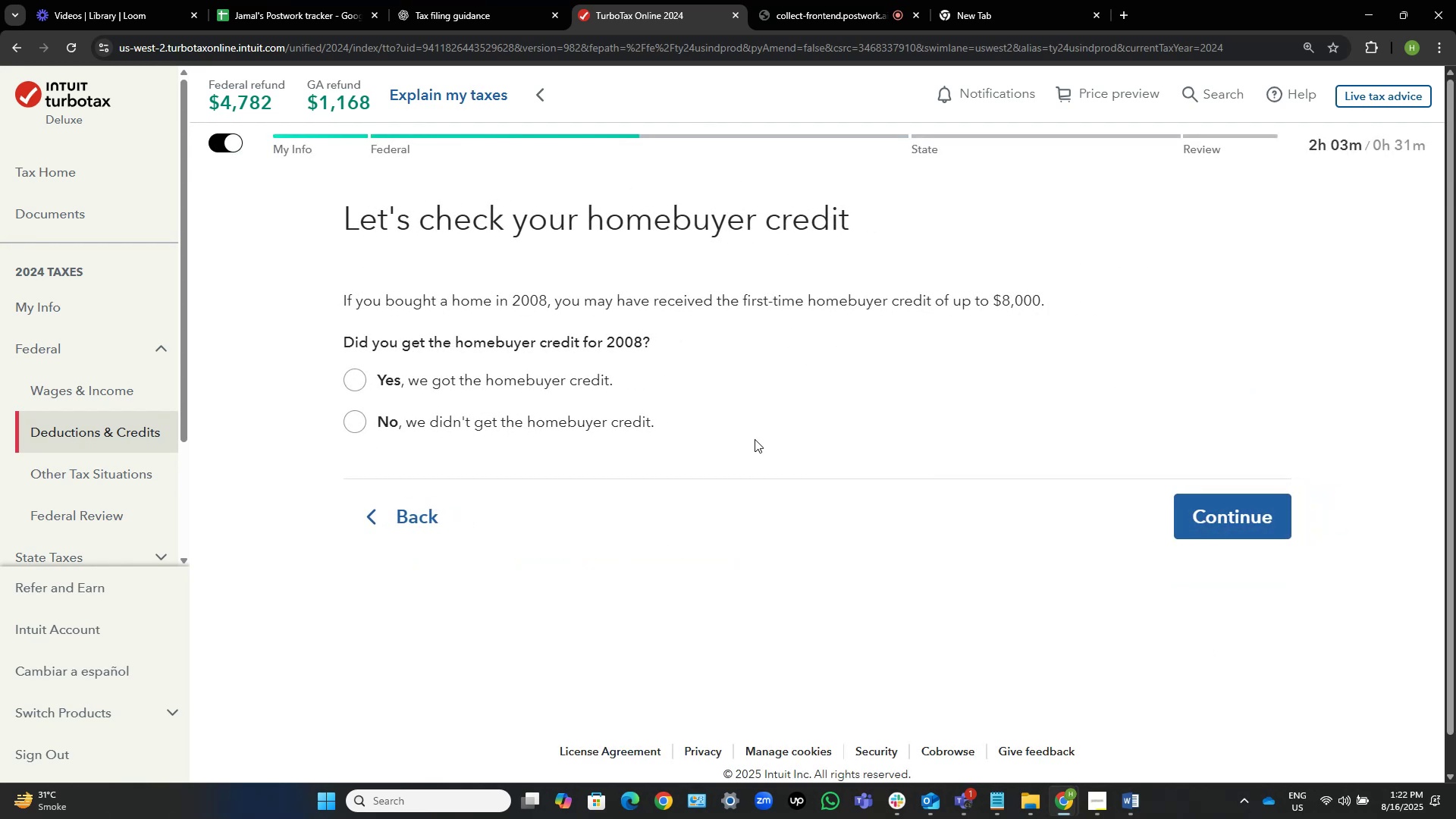 
wait(8.42)
 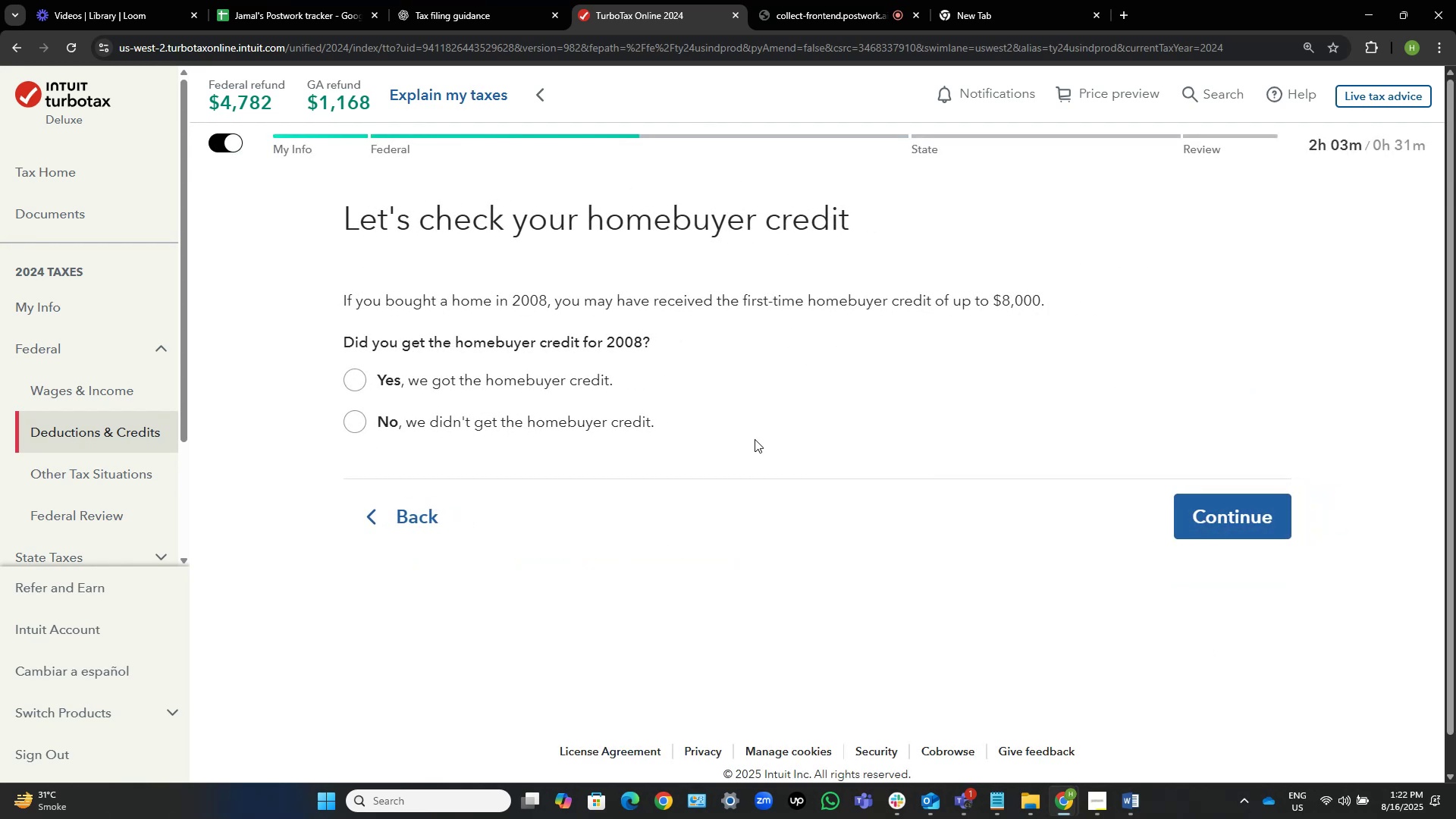 
left_click([497, 418])
 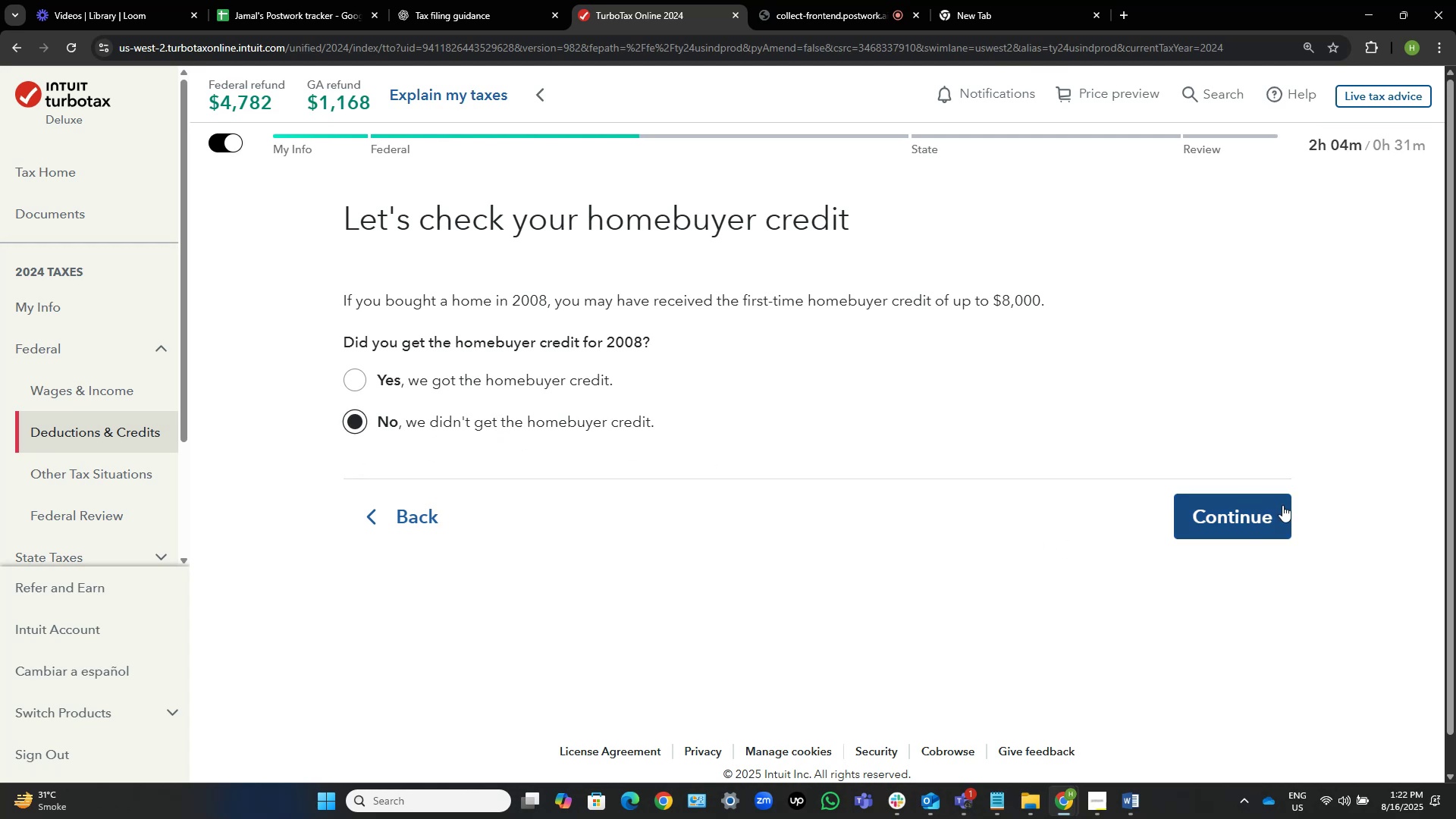 
left_click([1282, 505])
 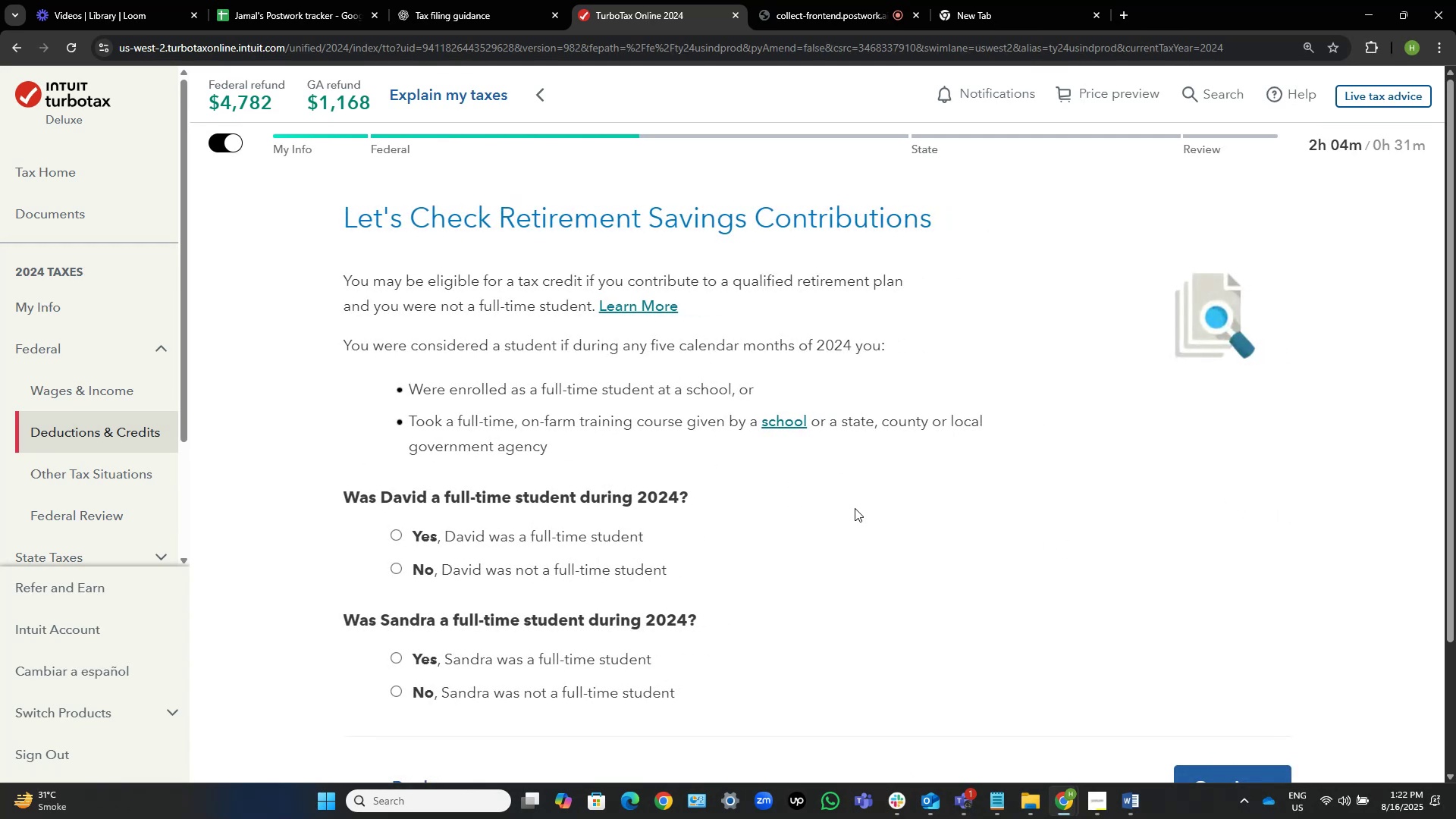 
wait(5.61)
 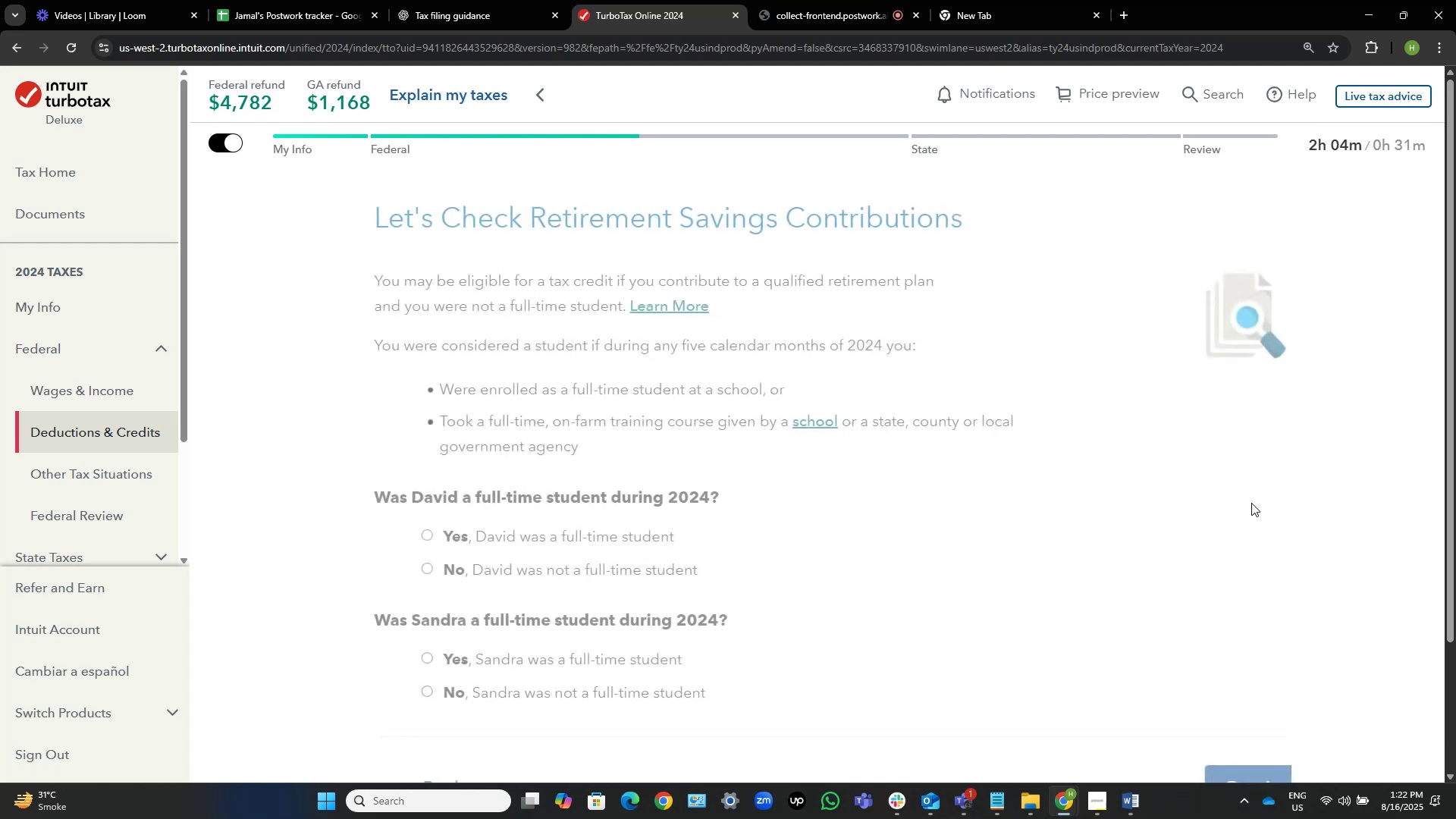 
scroll: coordinate [855, 508], scroll_direction: down, amount: 2.0
 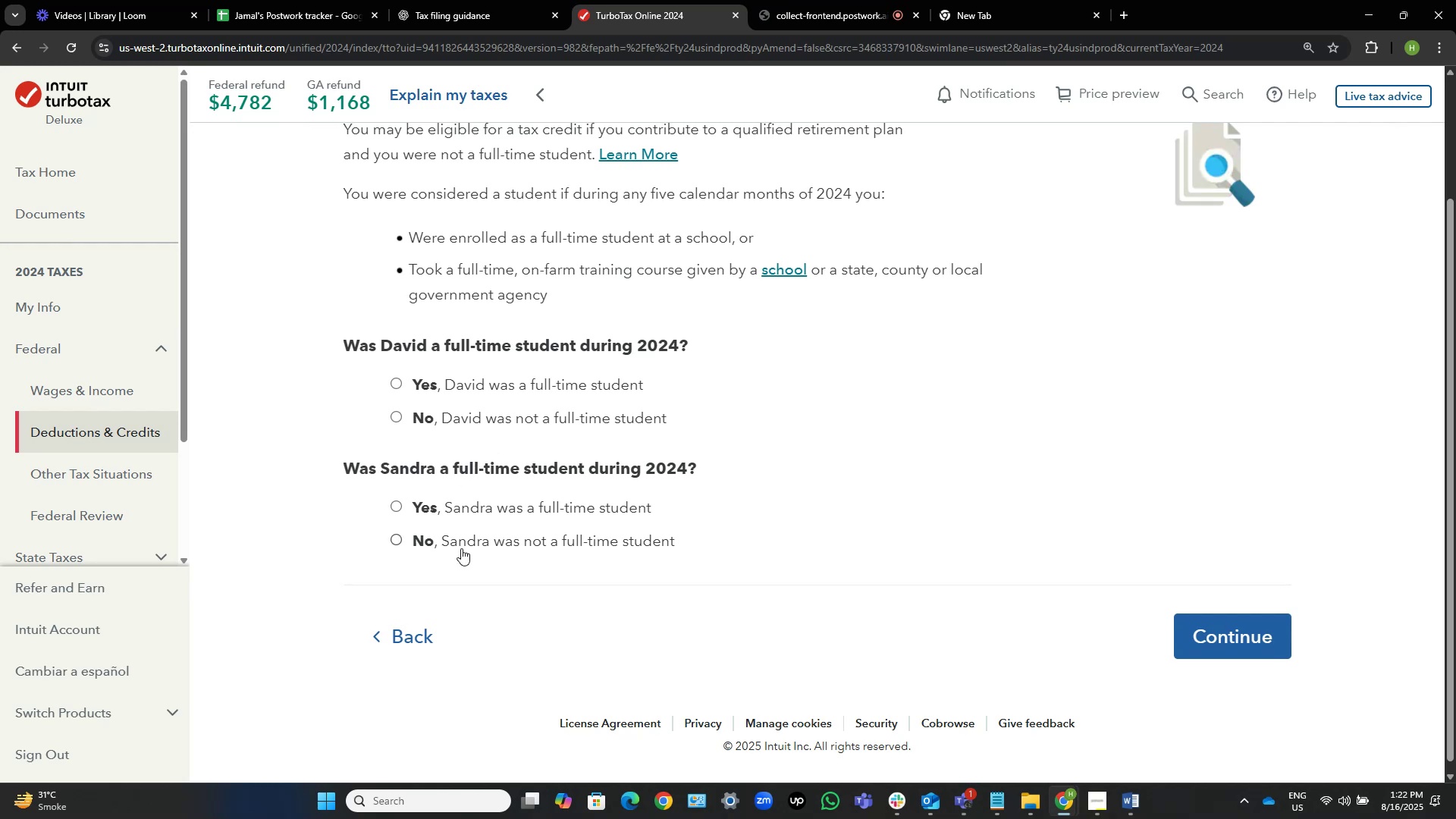 
wait(6.54)
 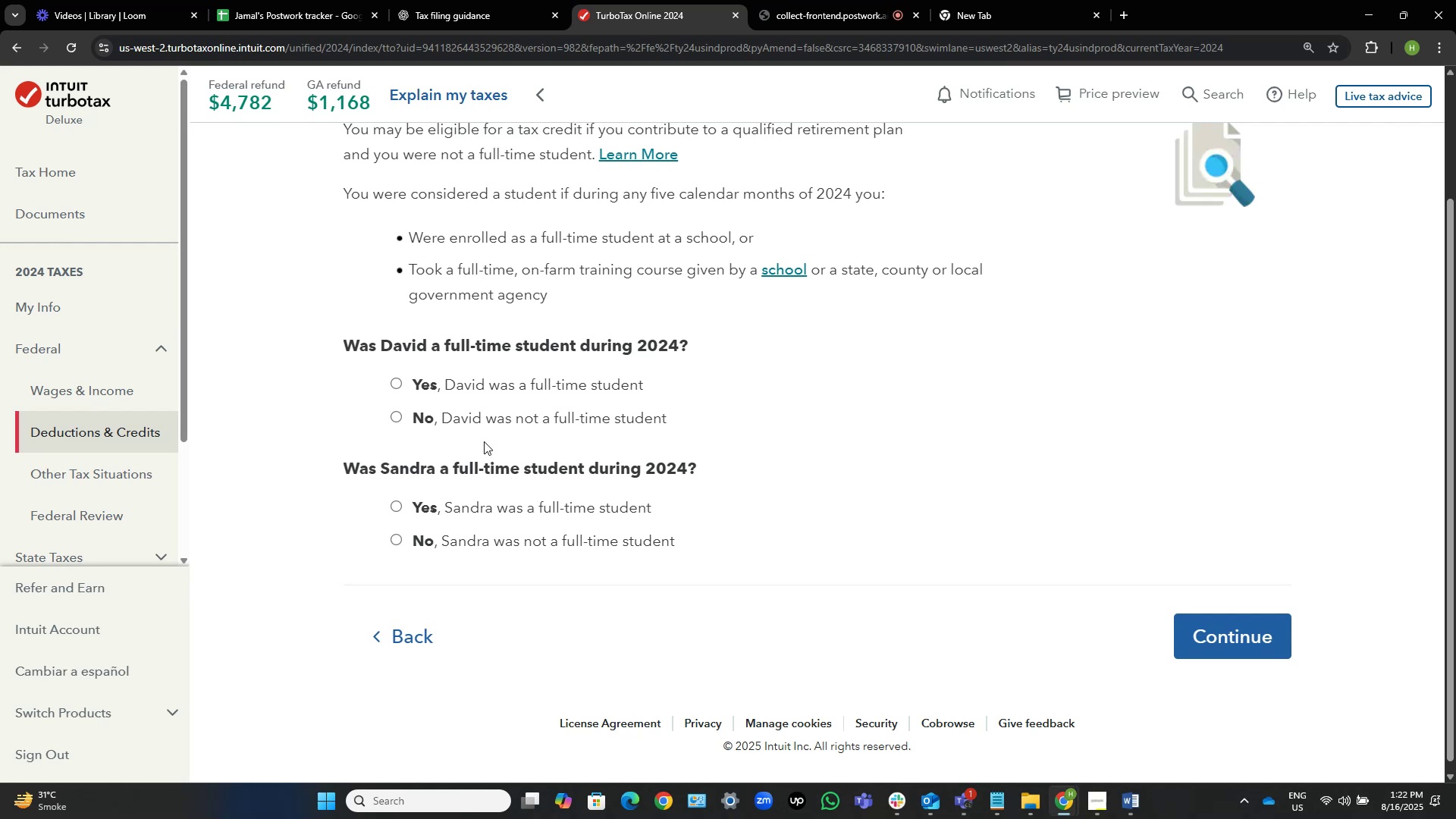 
scroll: coordinate [996, 531], scroll_direction: up, amount: 4.0
 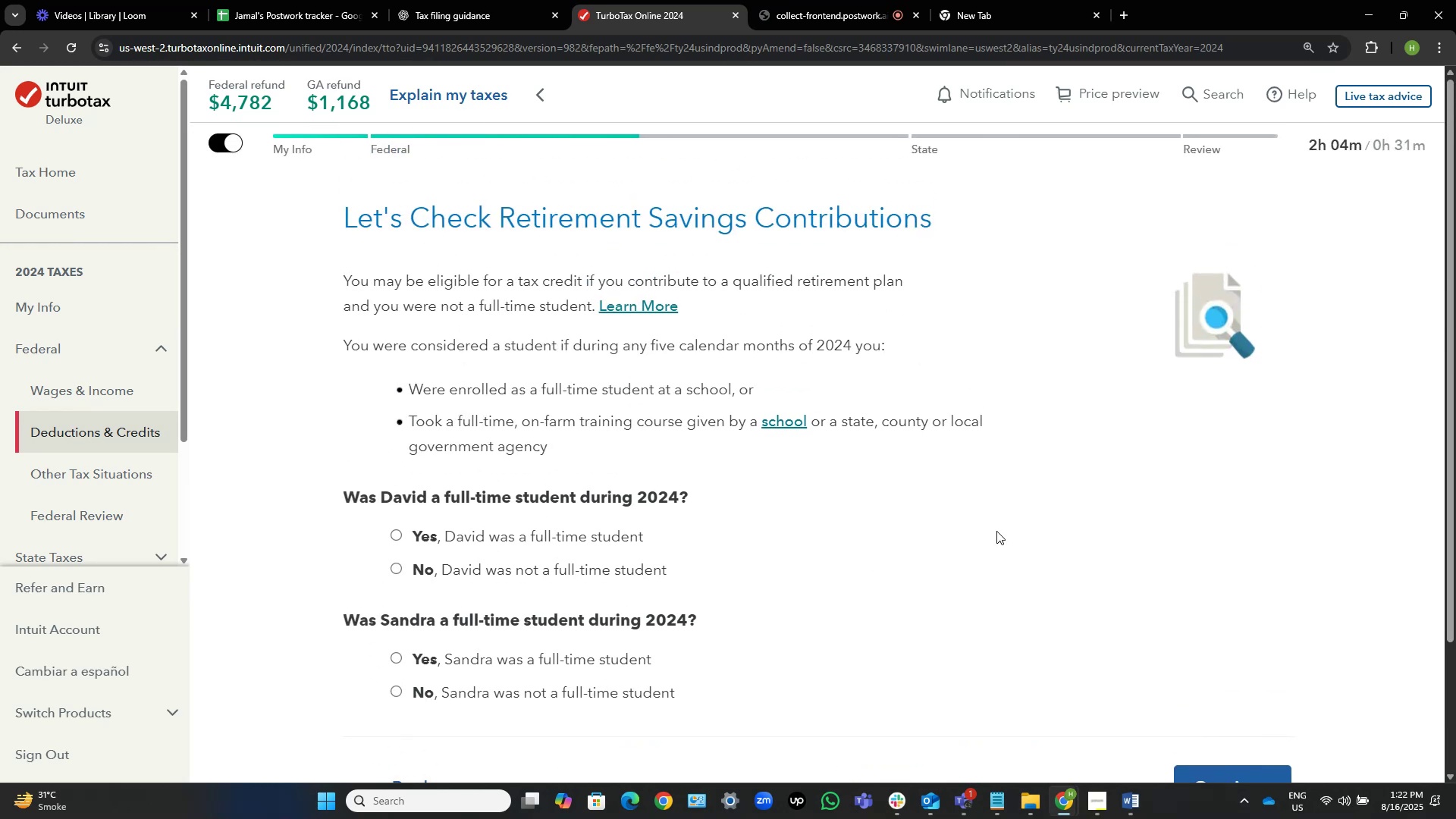 
scroll: coordinate [996, 531], scroll_direction: down, amount: 4.0
 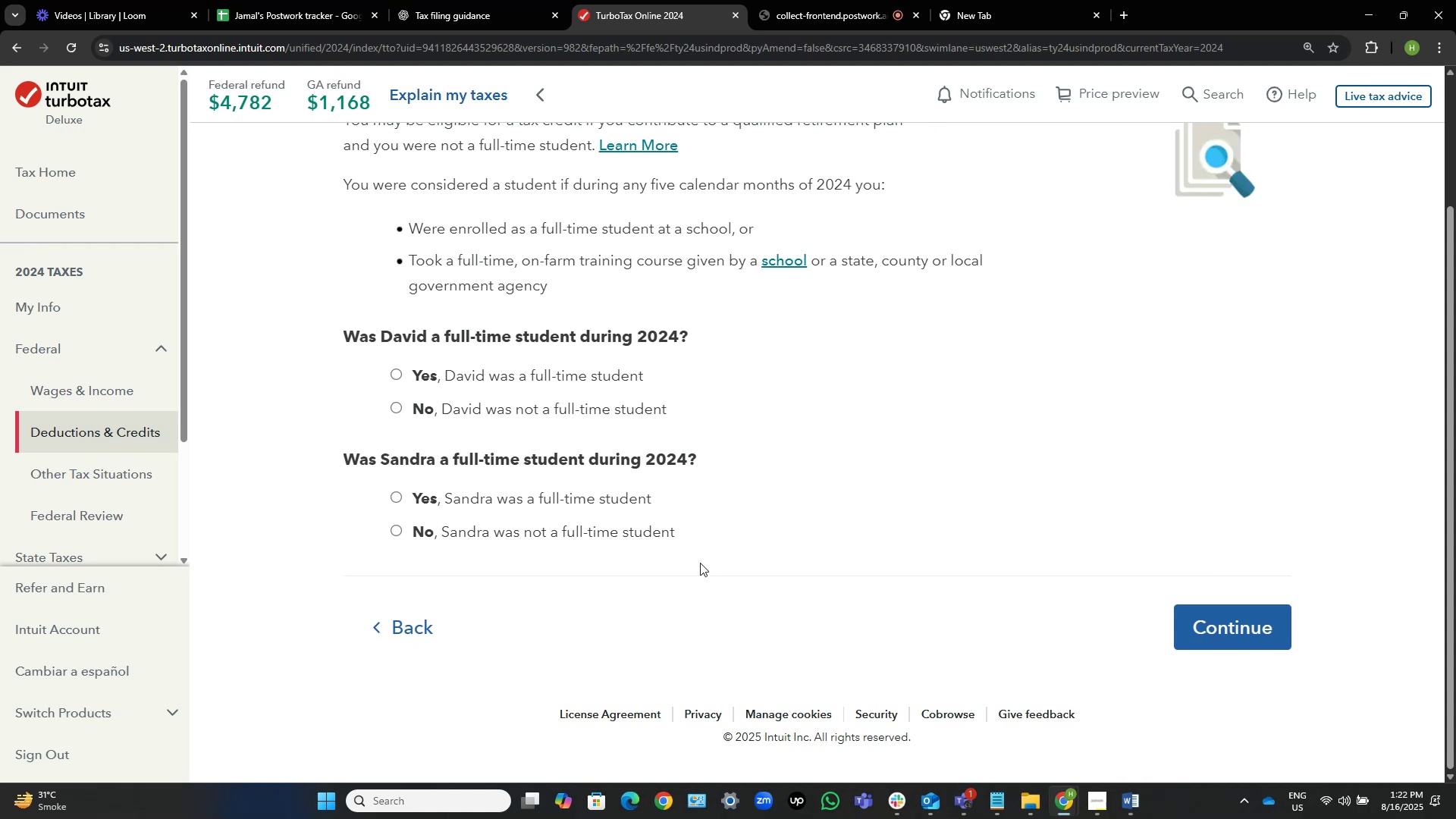 
left_click([646, 534])
 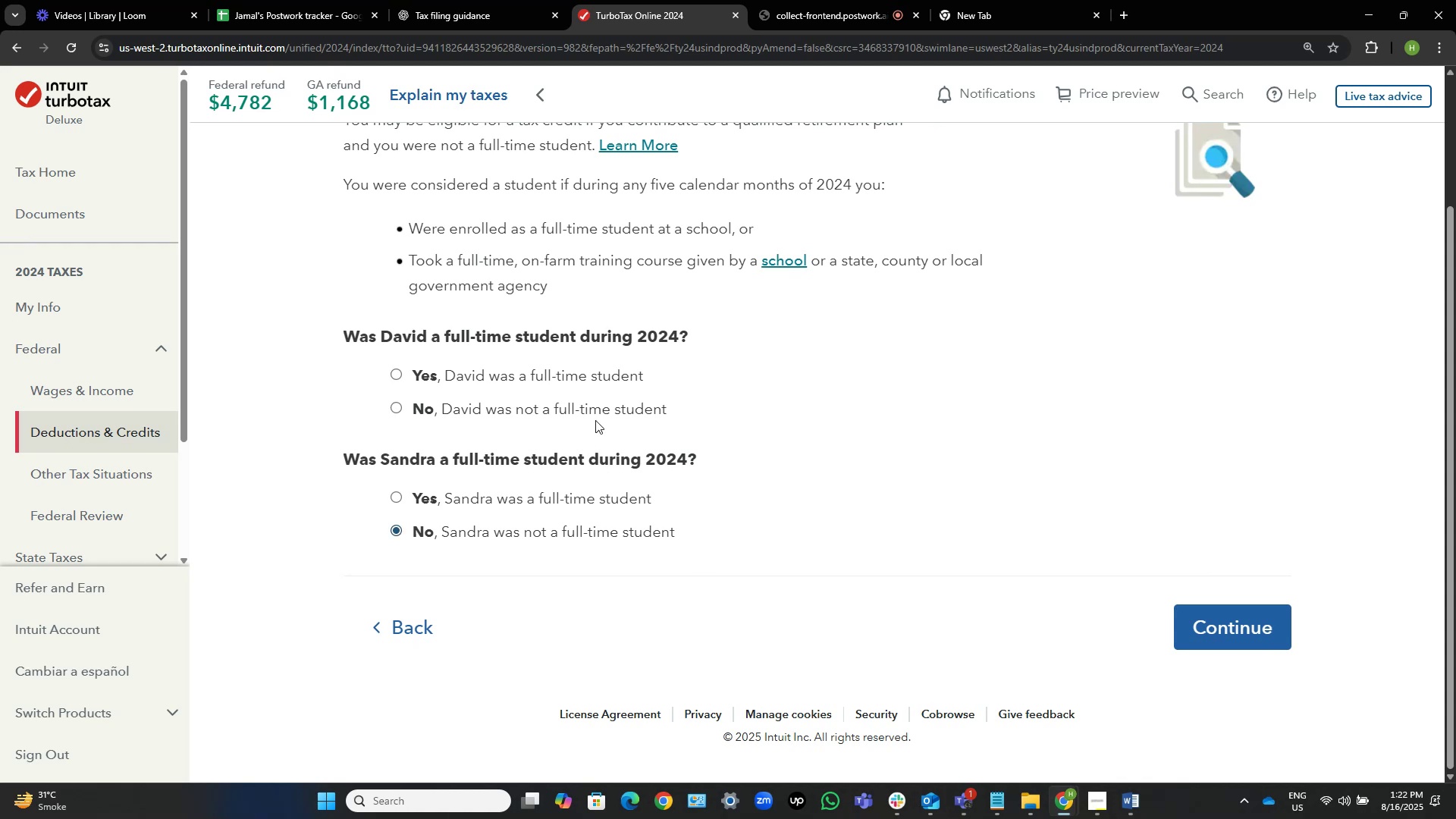 
left_click([601, 415])
 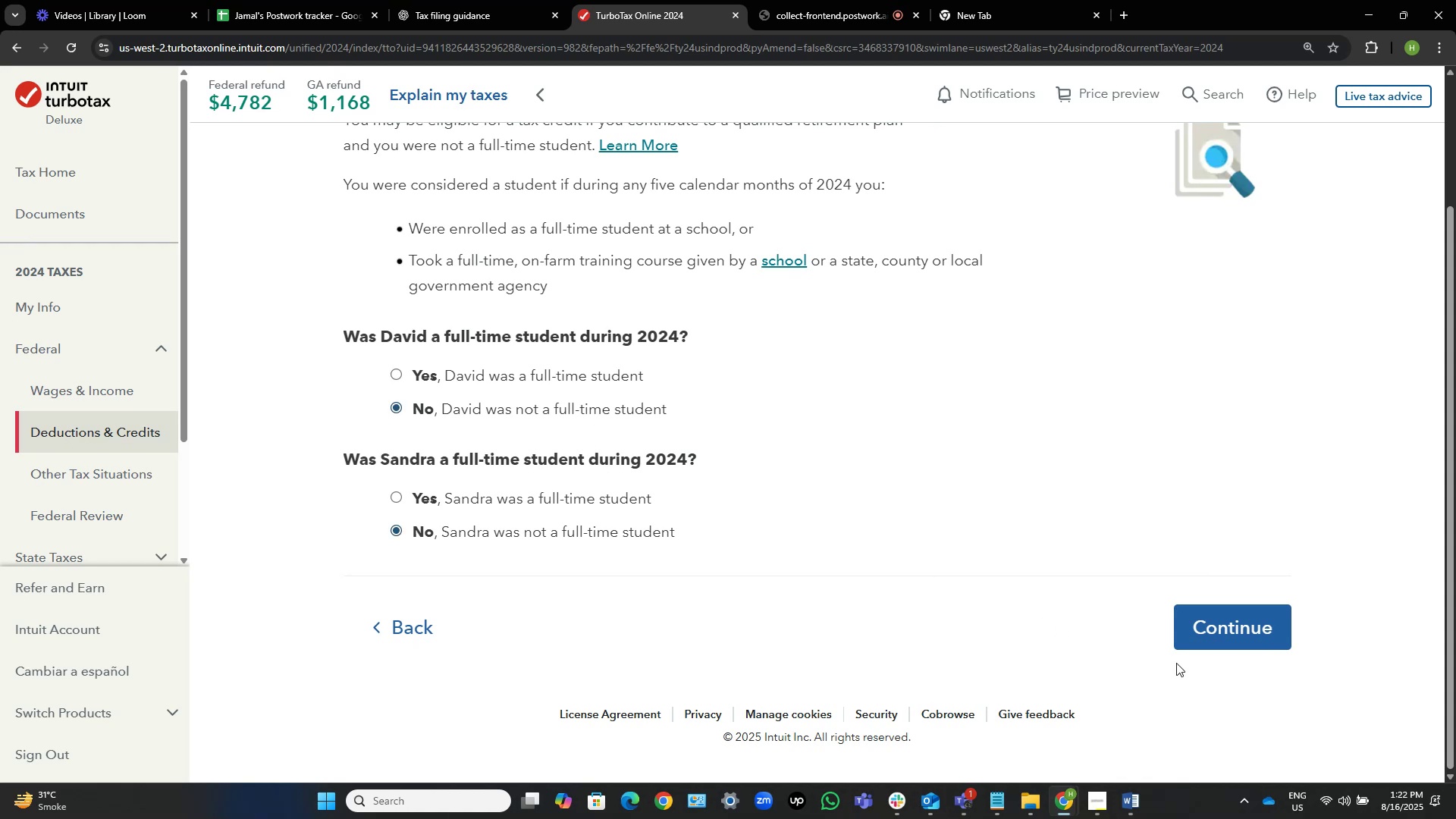 
left_click([1238, 636])
 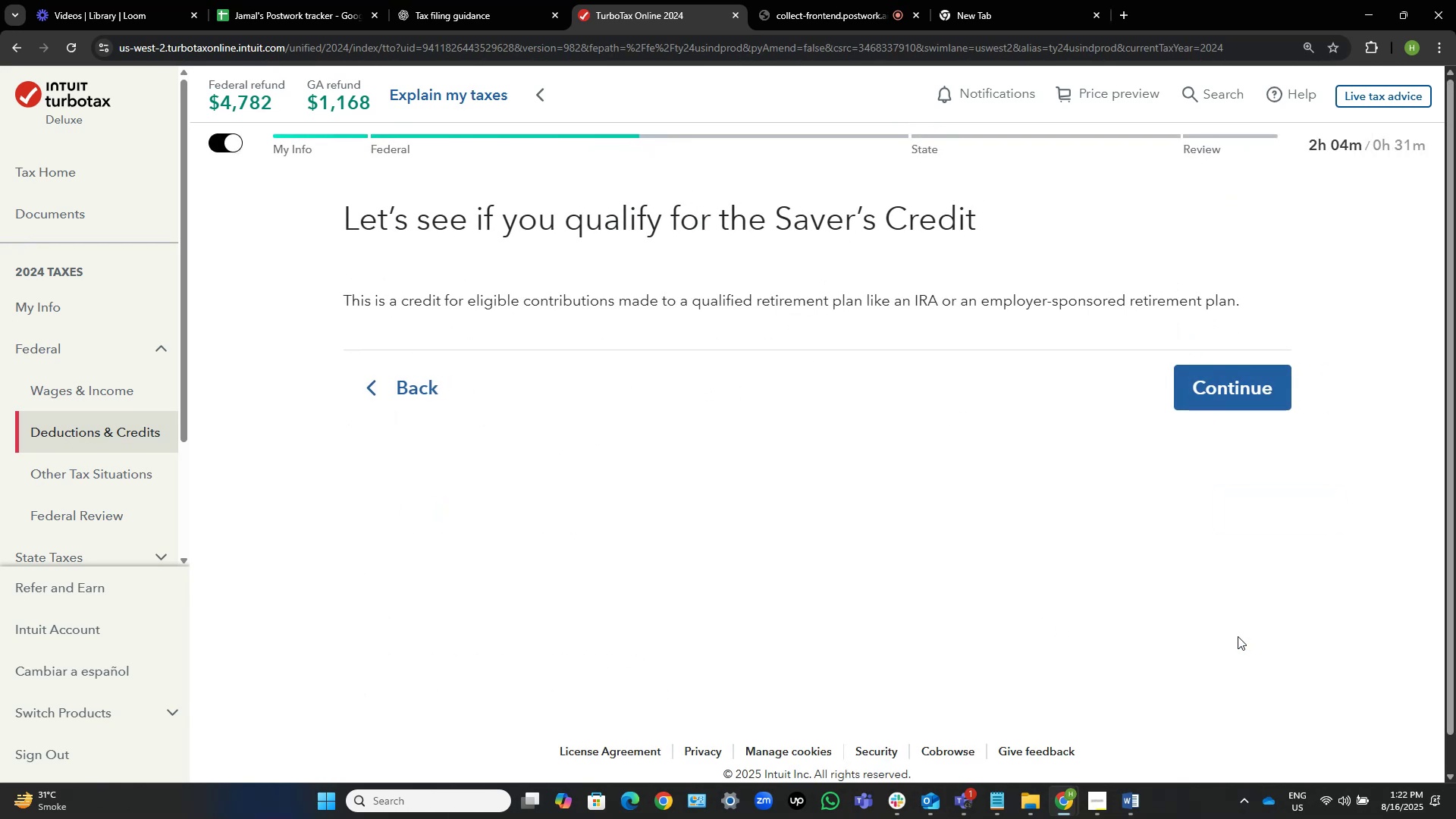 
left_click([1287, 447])
 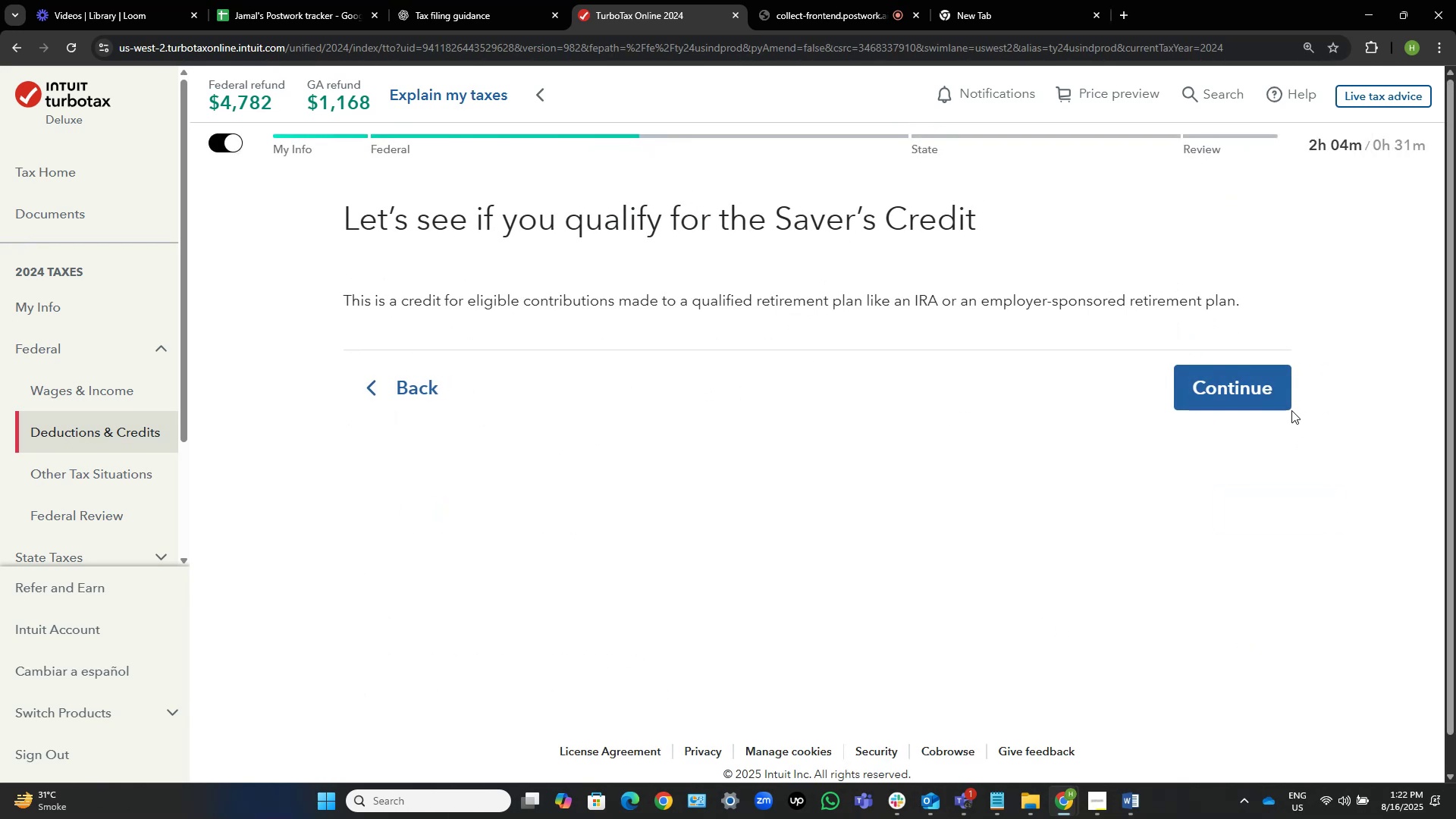 
left_click([1280, 402])
 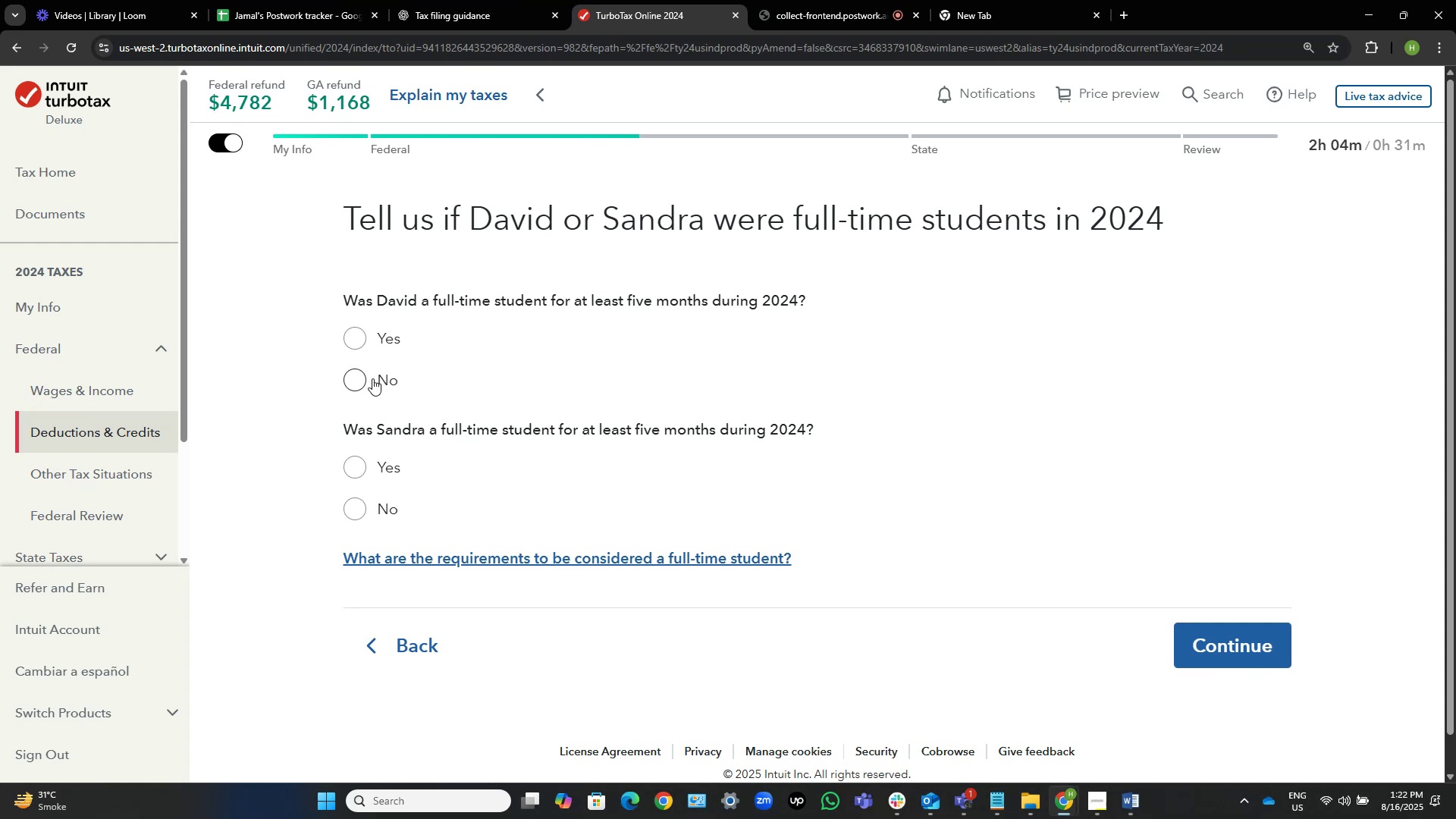 
wait(11.54)
 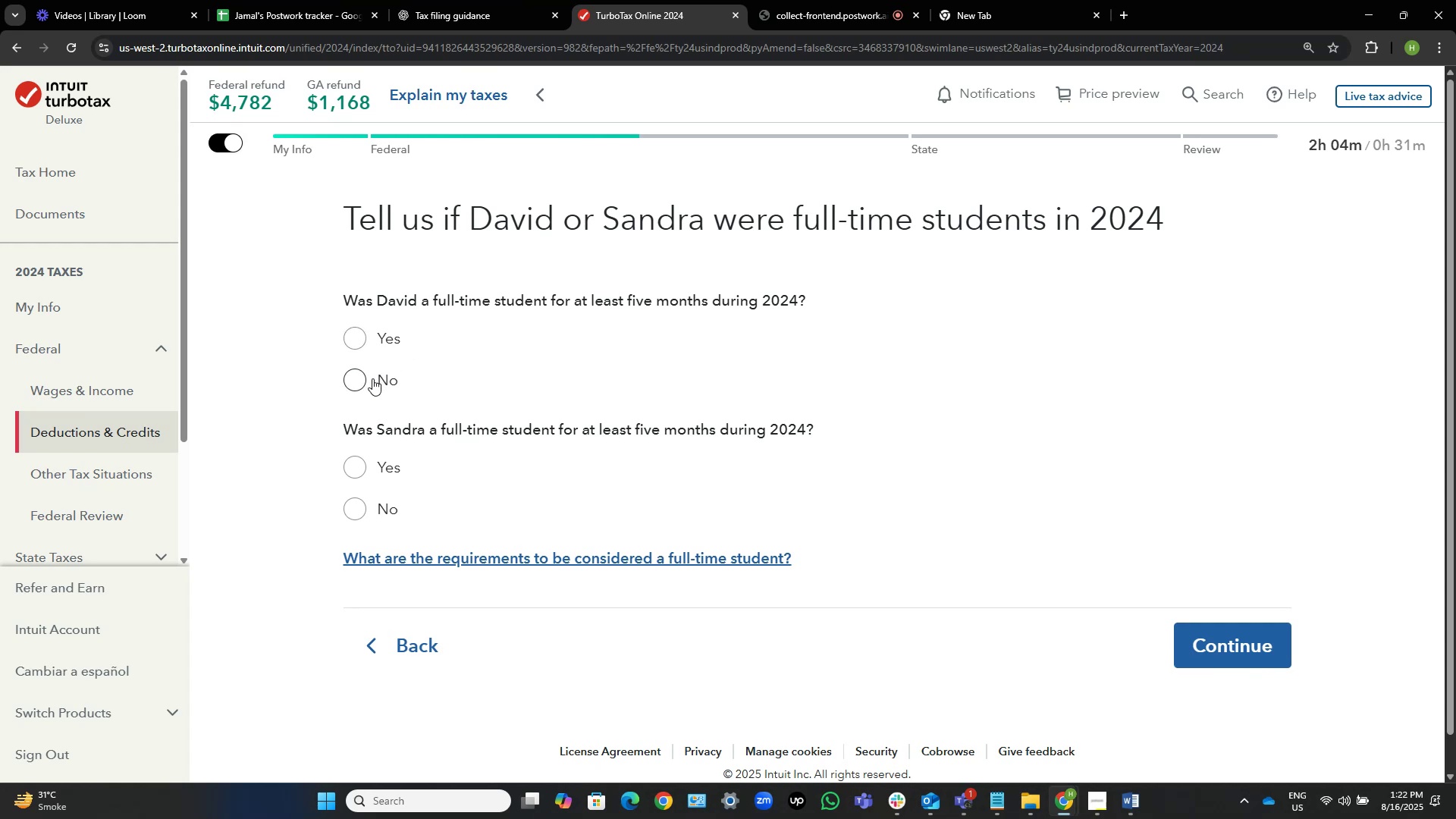 
left_click([372, 378])
 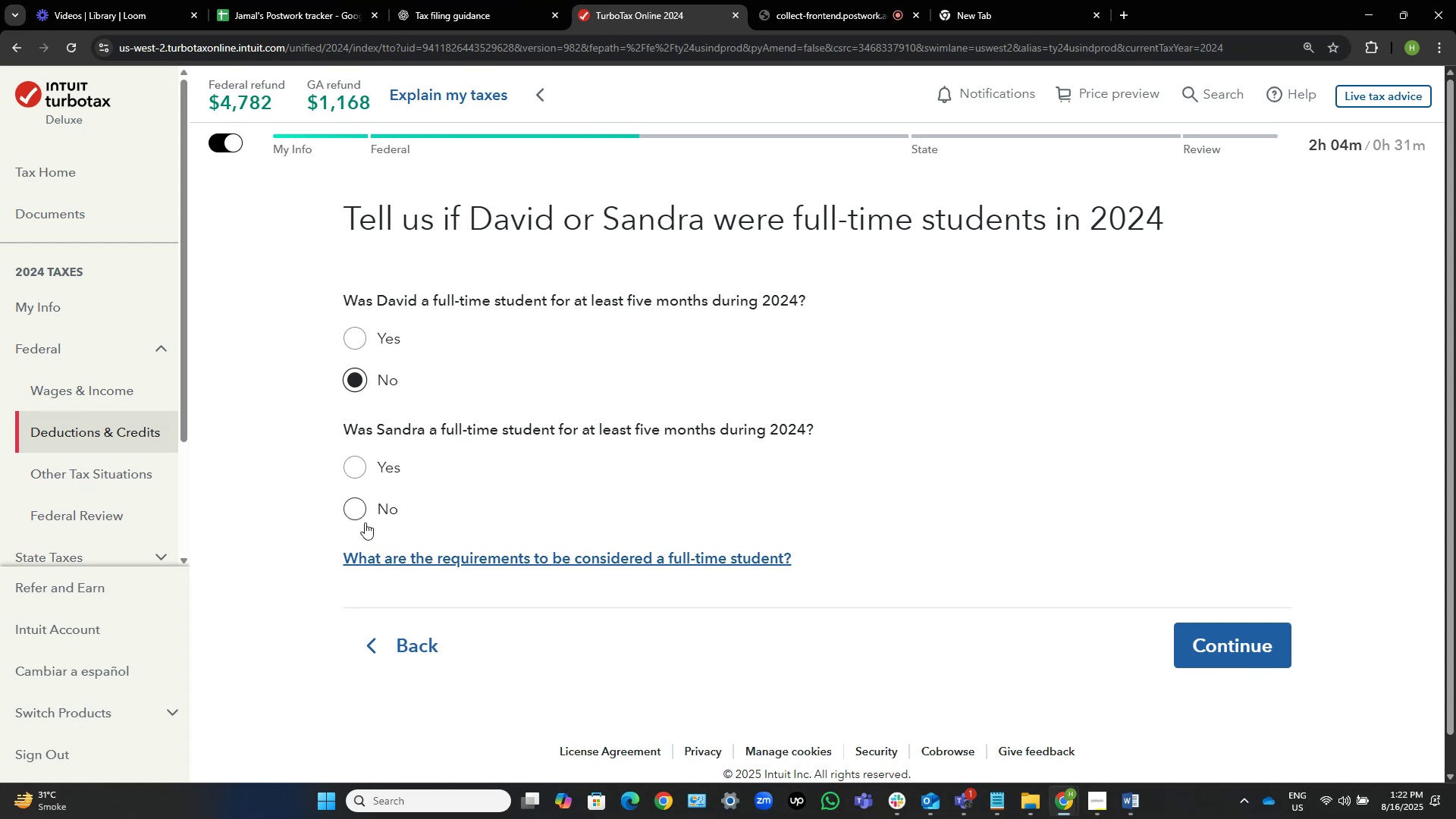 
left_click([364, 508])
 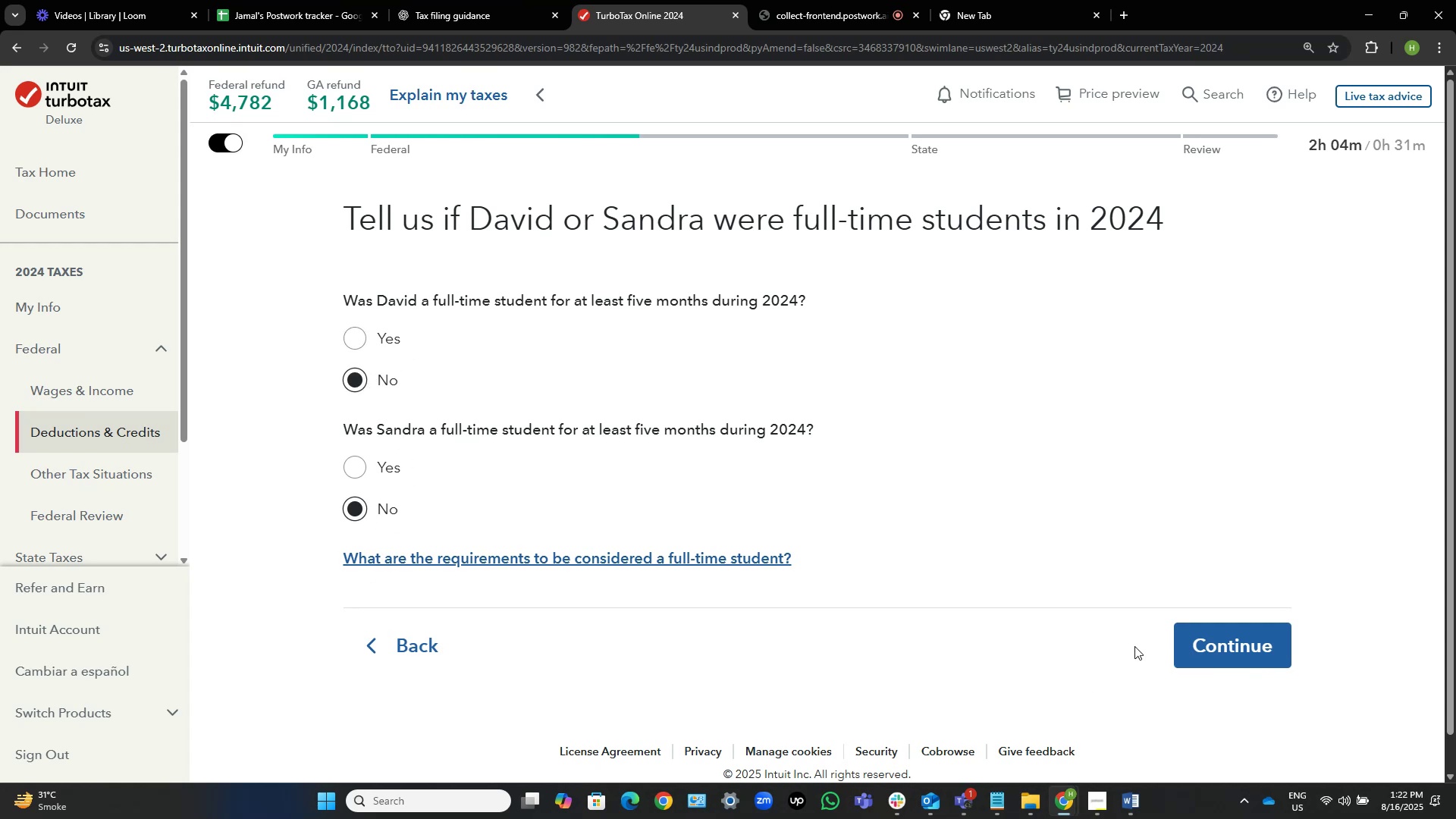 
left_click([1268, 646])
 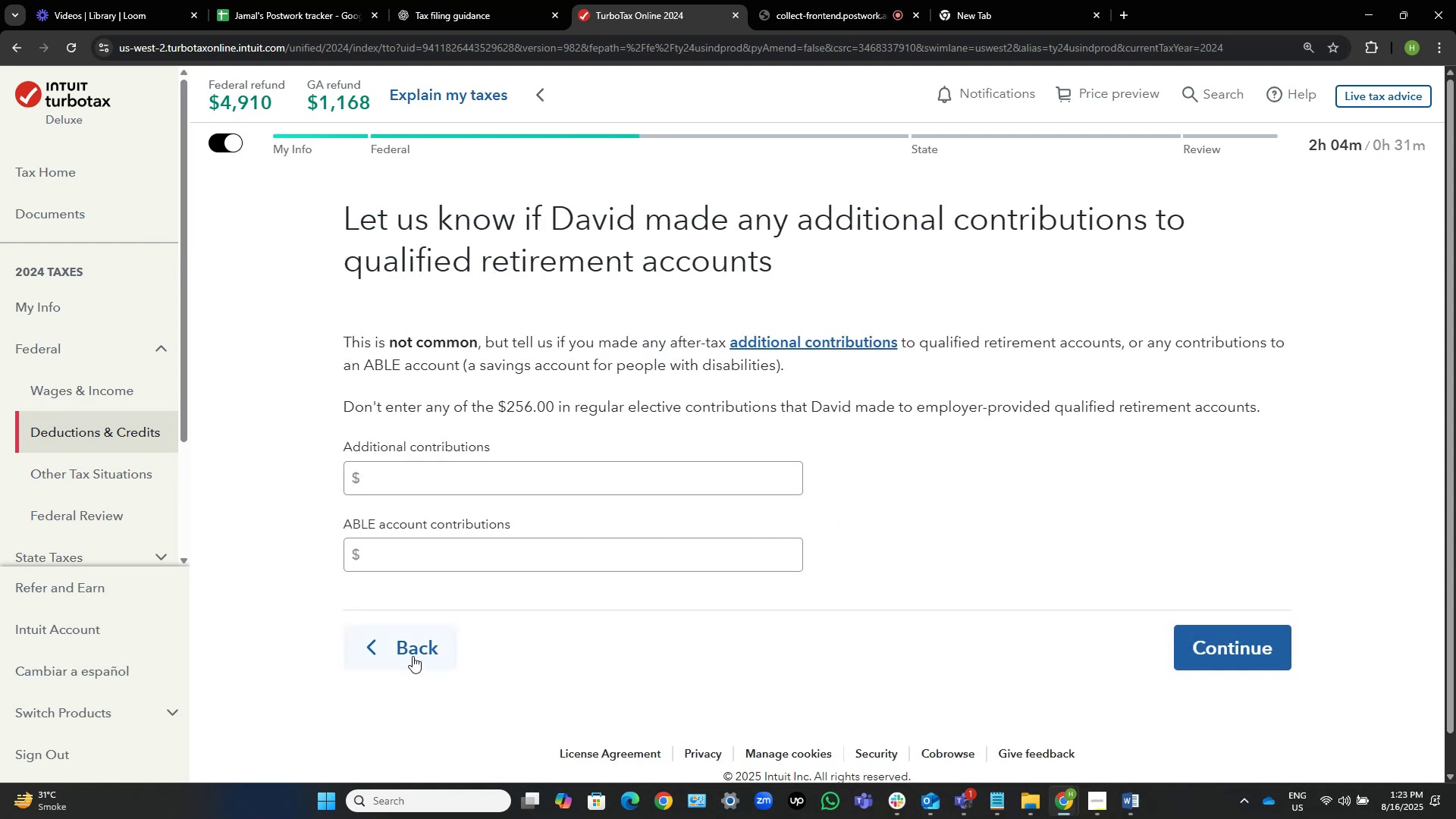 
wait(10.16)
 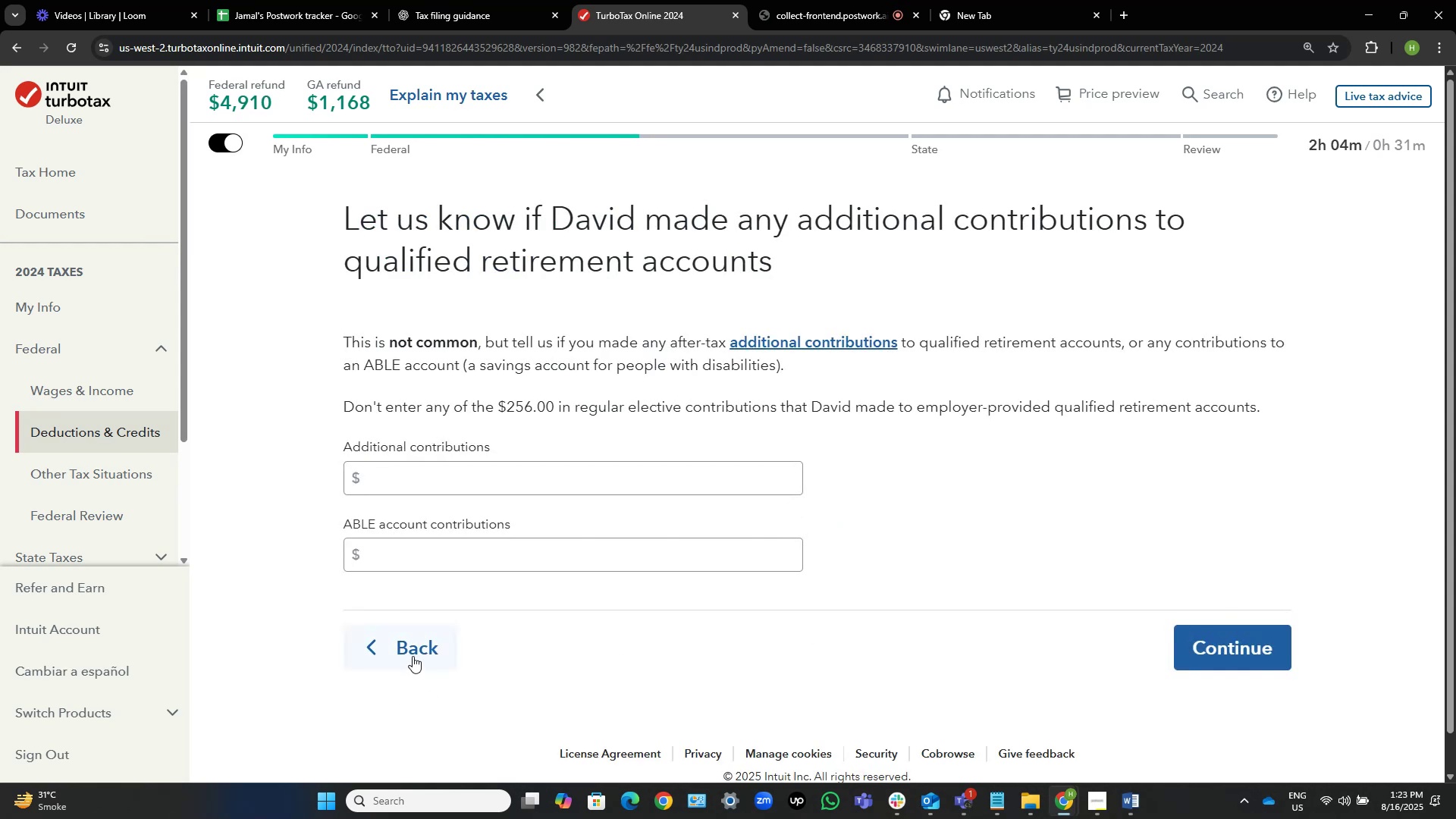 
left_click([413, 656])
 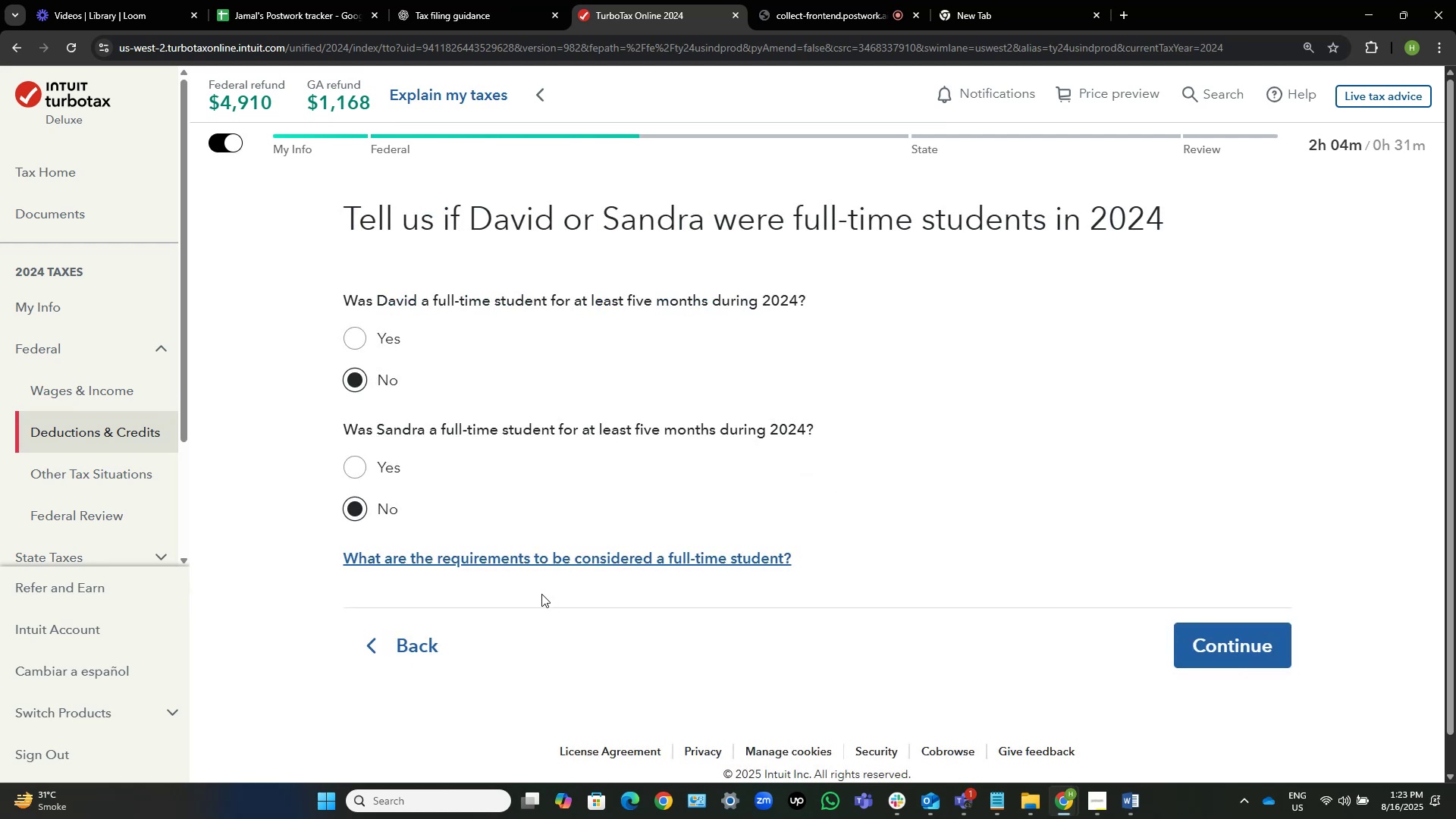 
left_click([374, 496])
 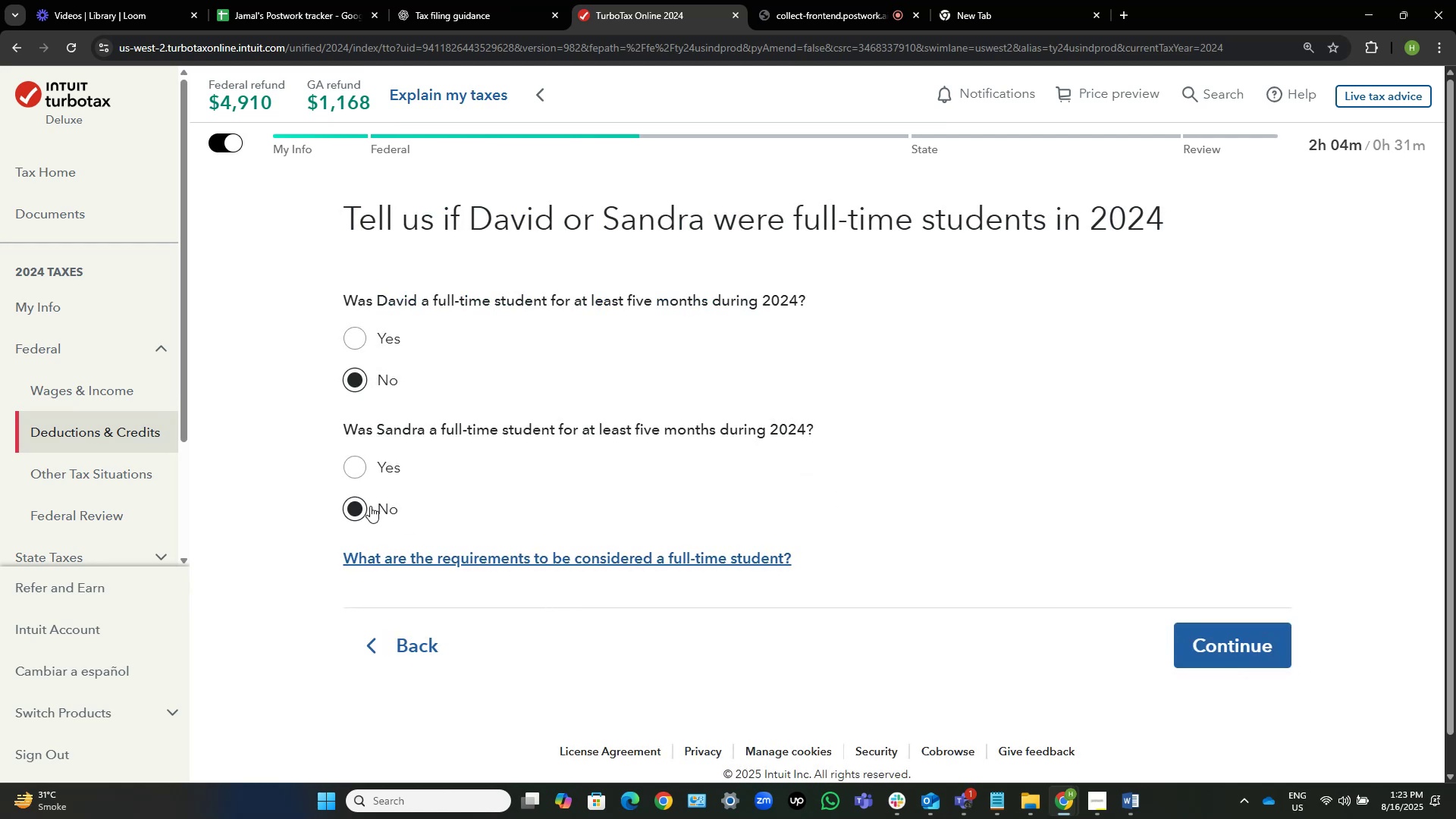 
left_click([365, 507])
 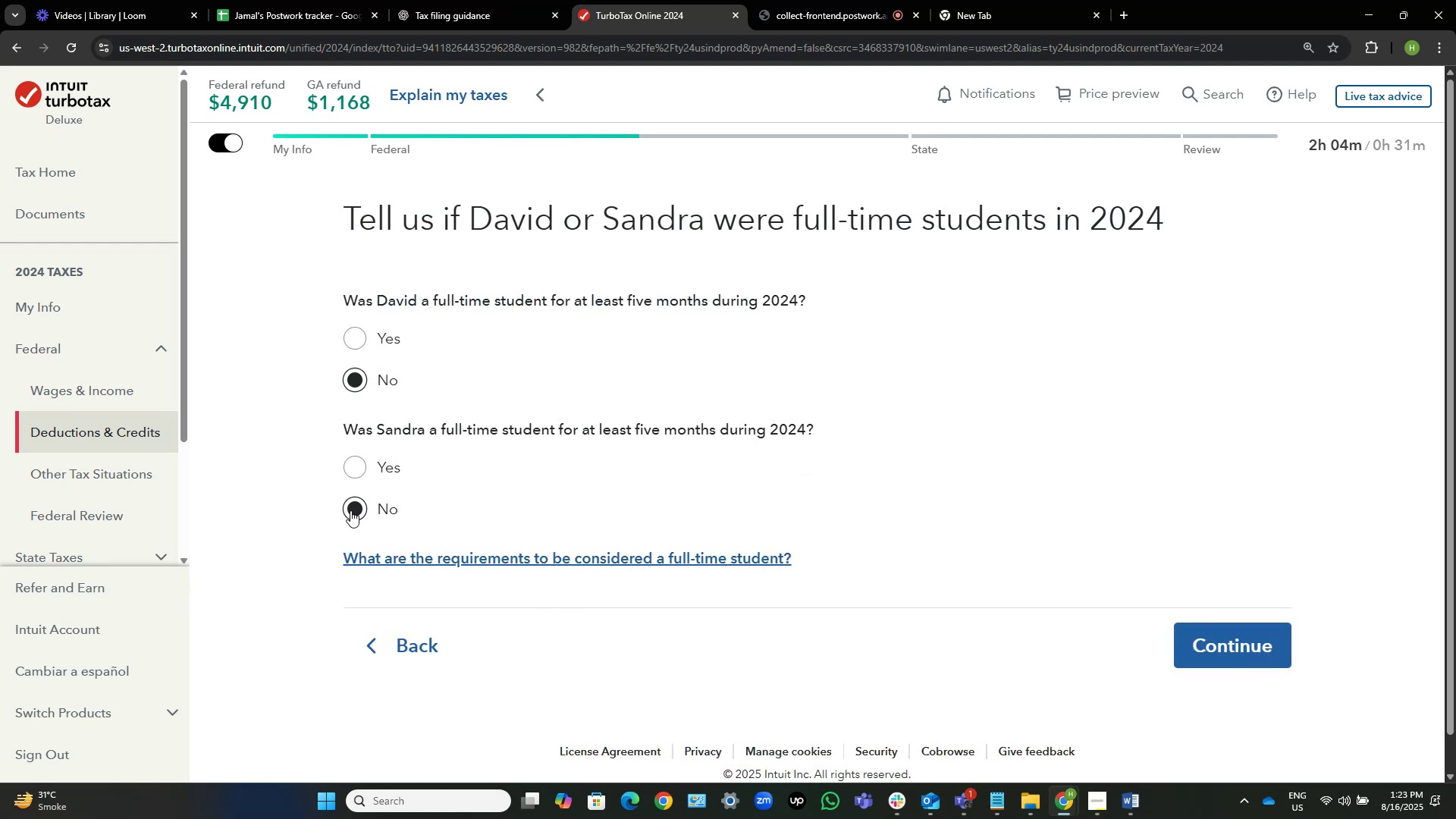 
double_click([363, 510])
 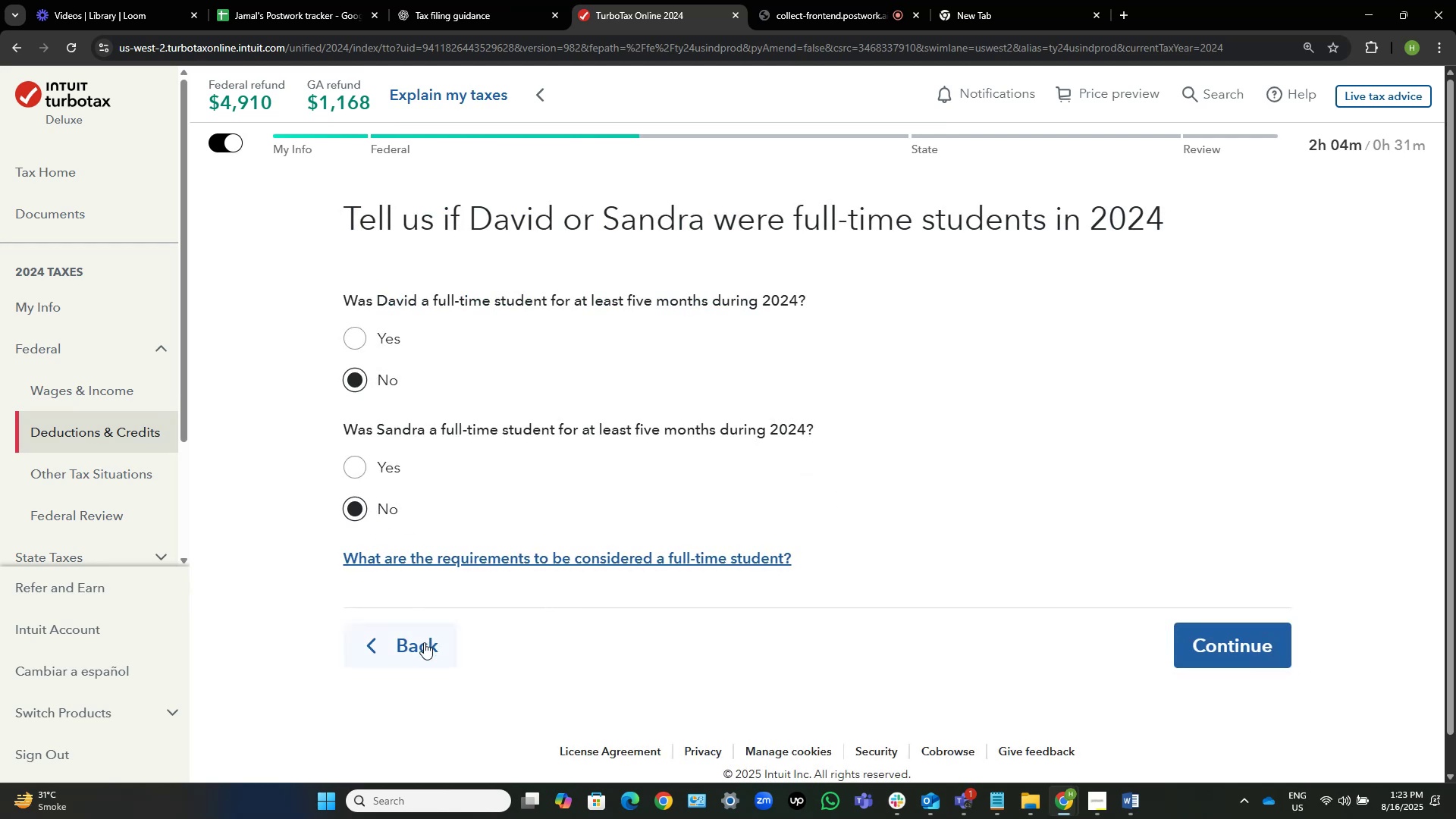 
left_click([422, 648])
 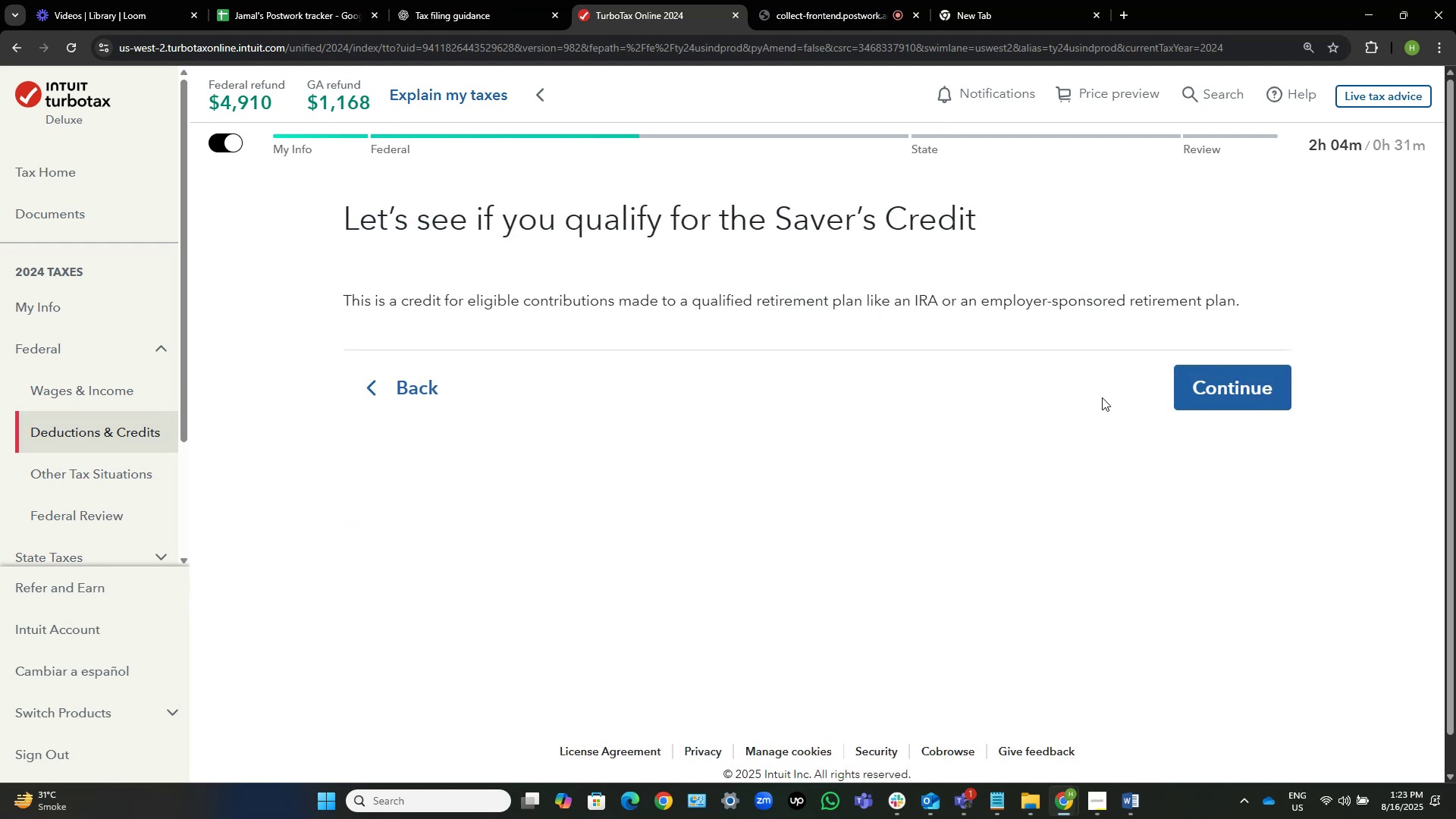 
left_click([1247, 384])
 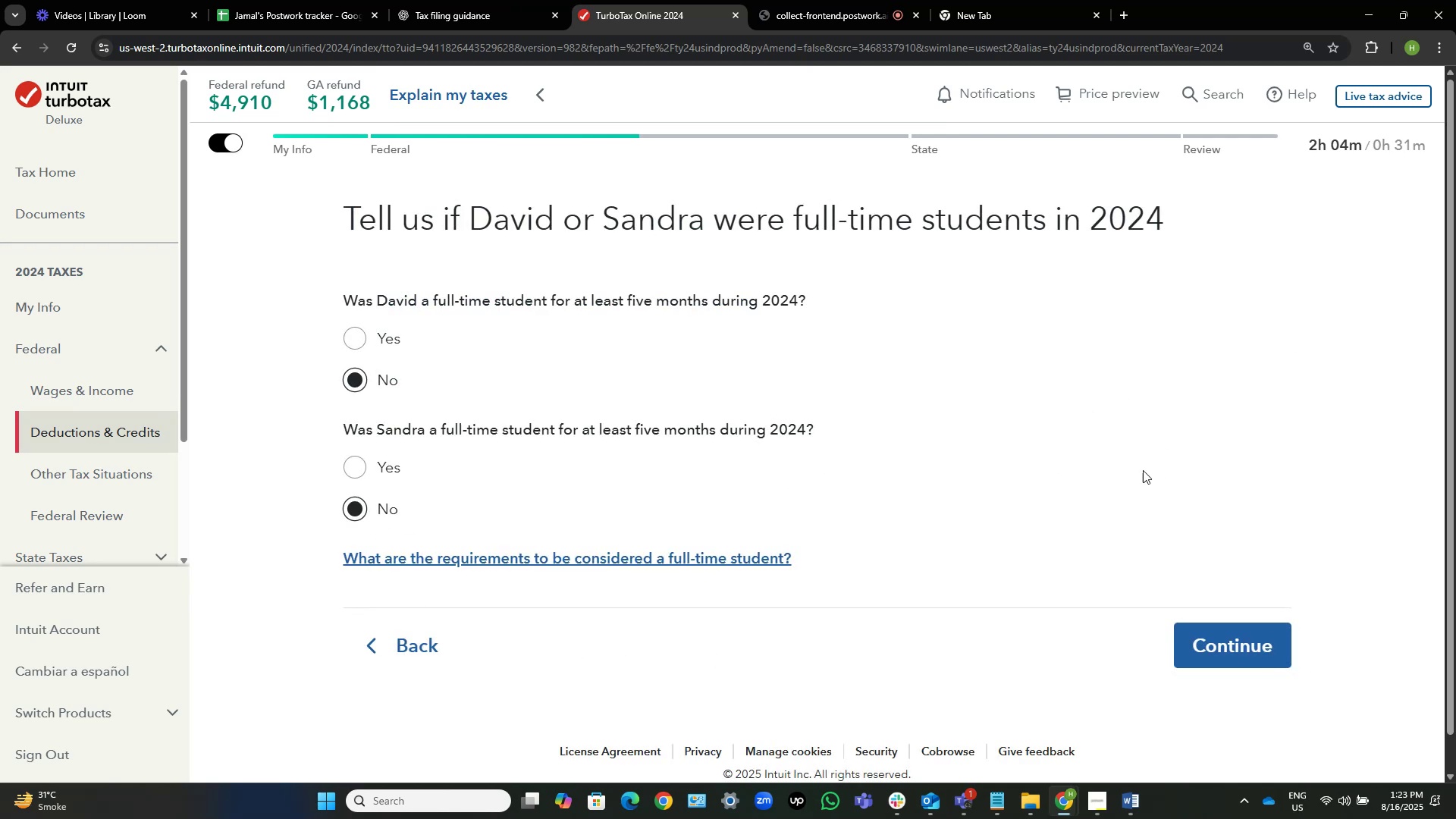 
left_click([366, 474])
 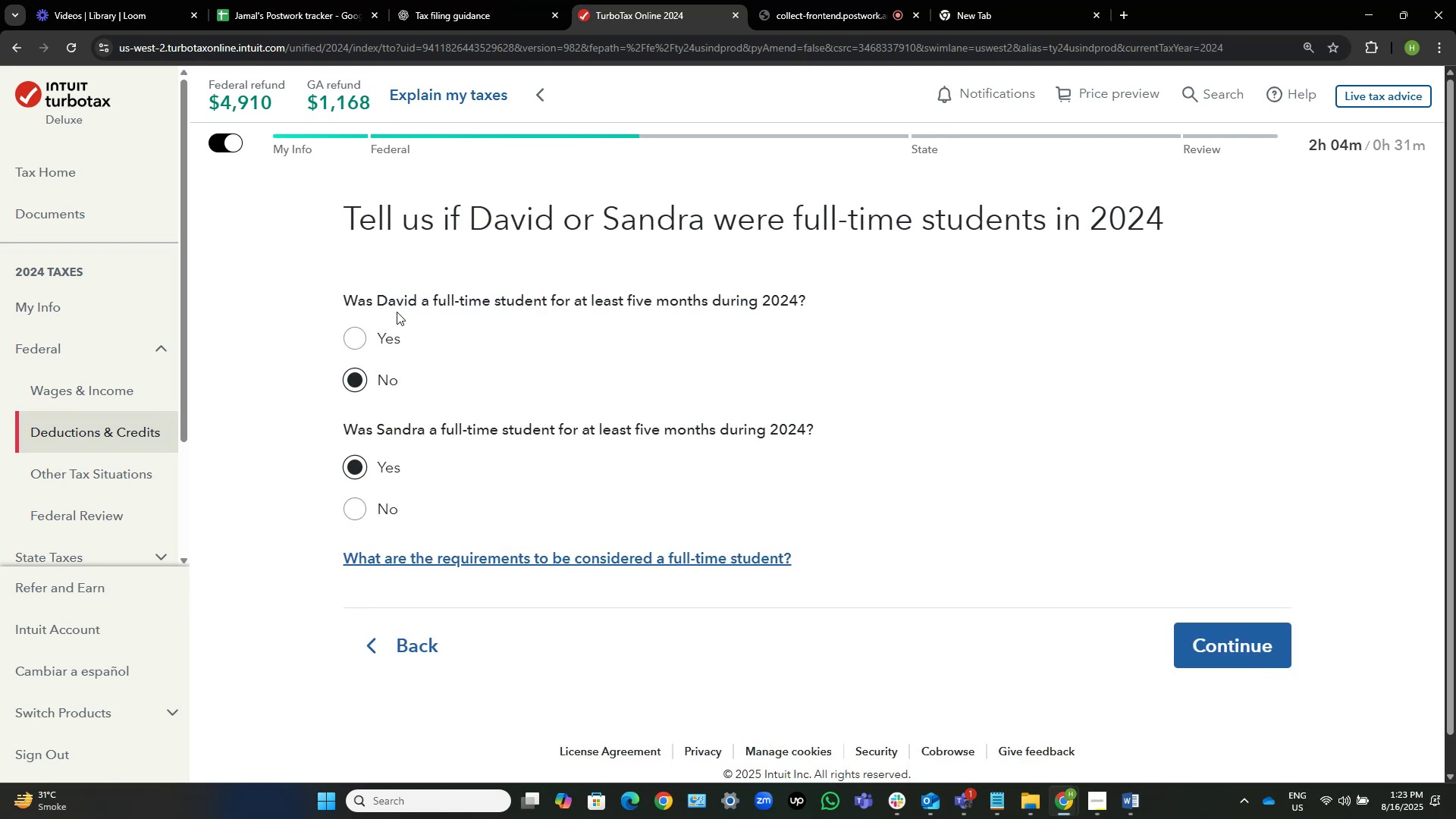 
left_click([369, 342])
 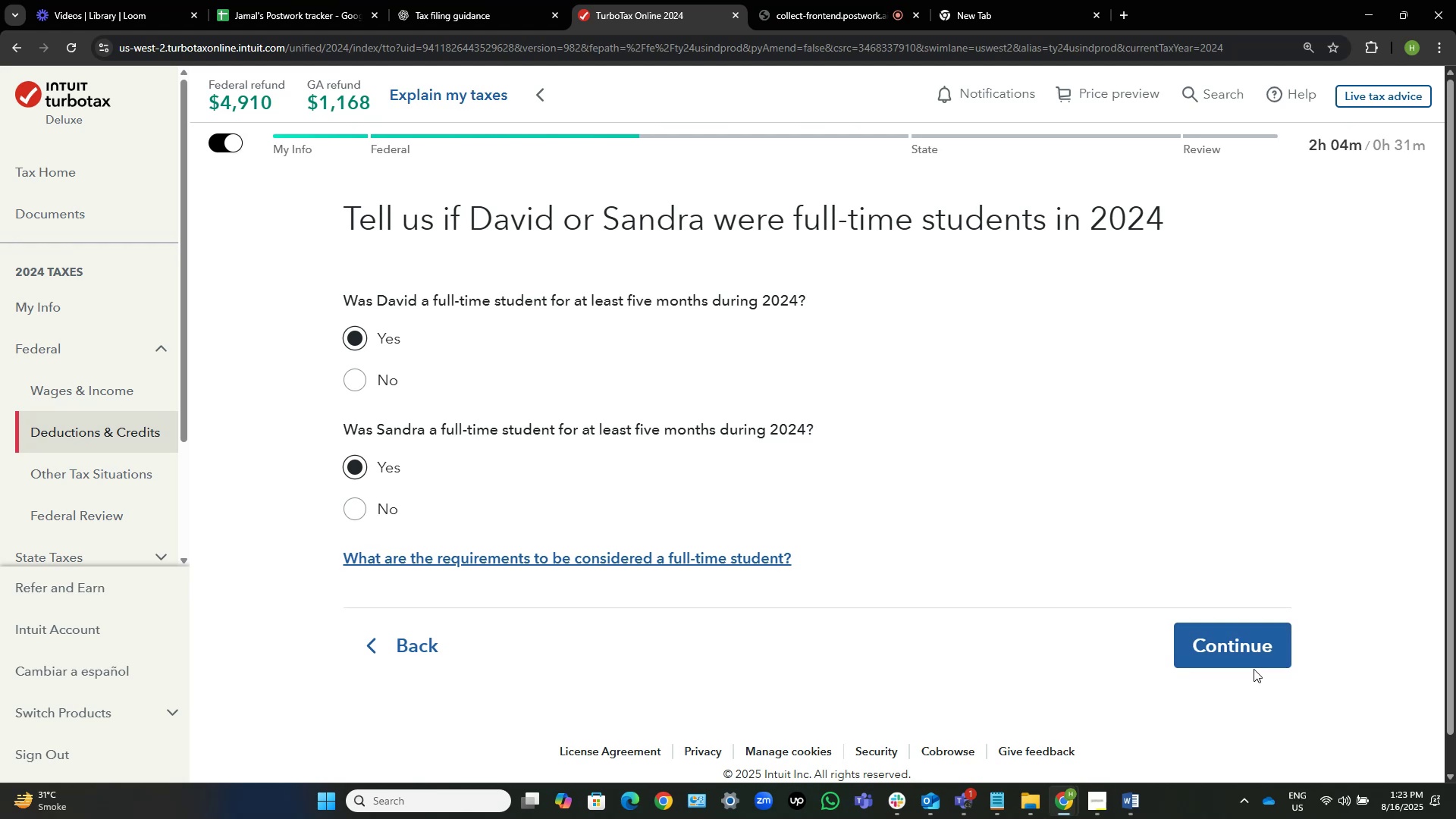 
left_click([1252, 654])
 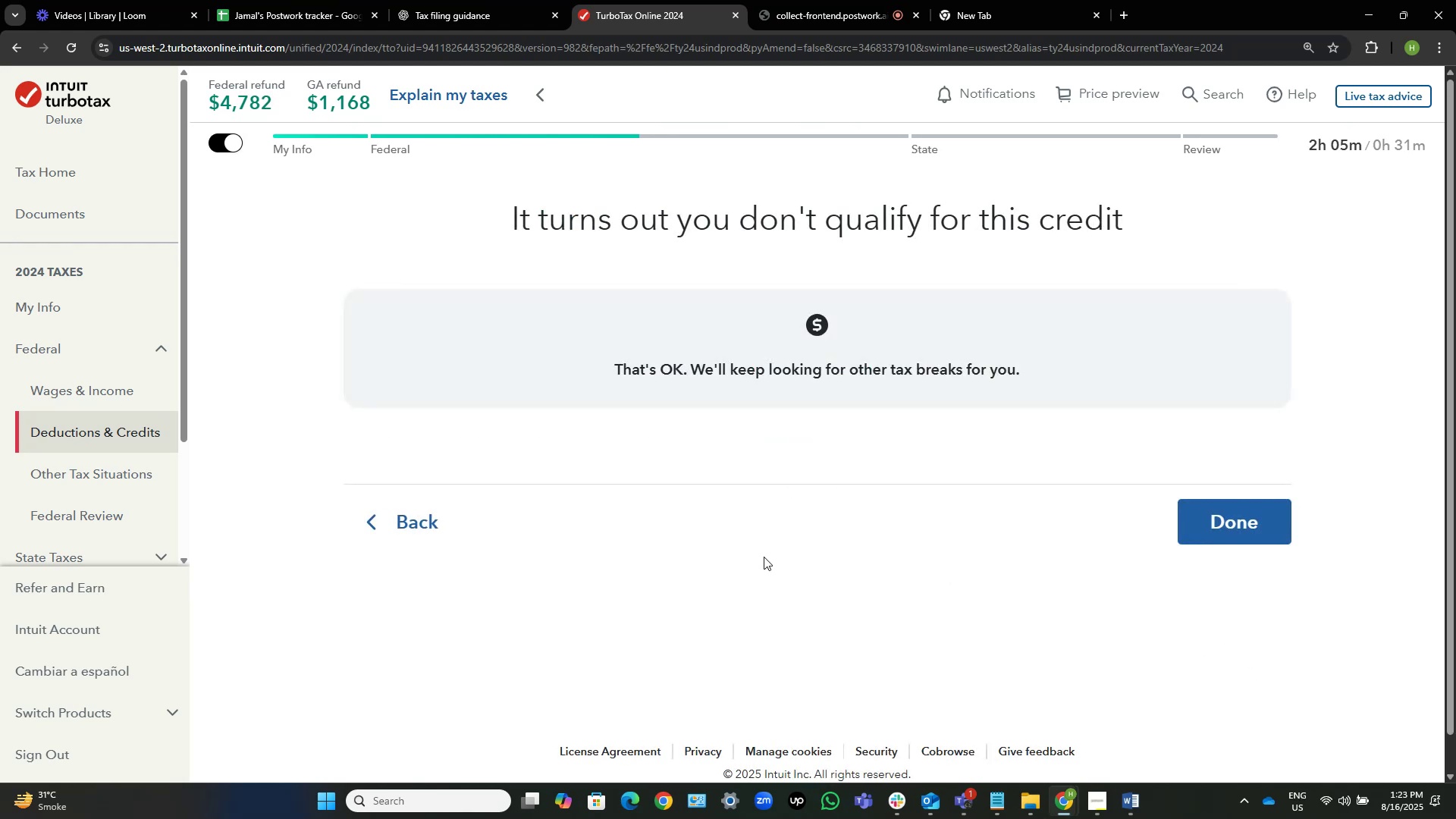 
wait(6.3)
 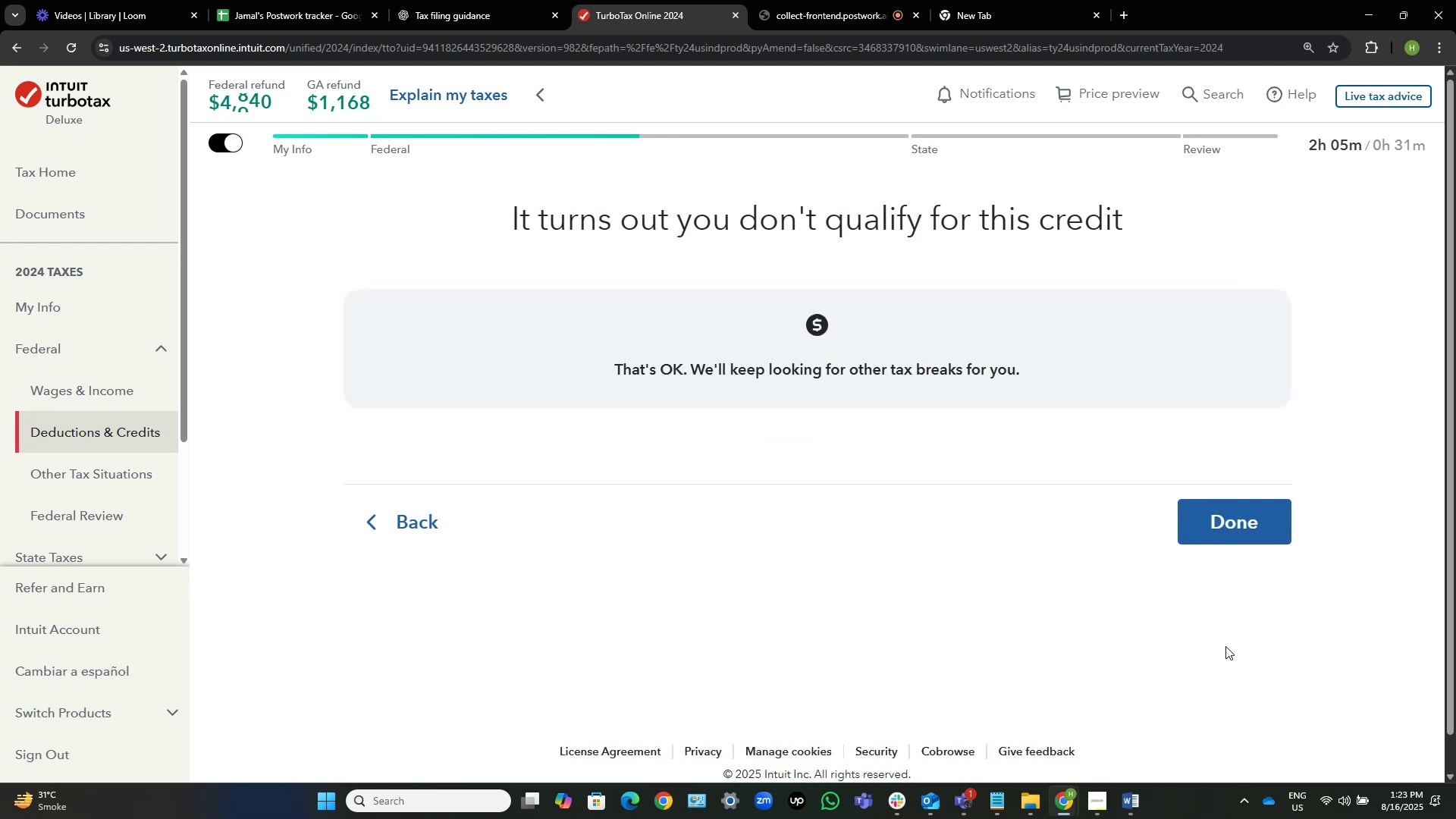 
left_click([1255, 536])
 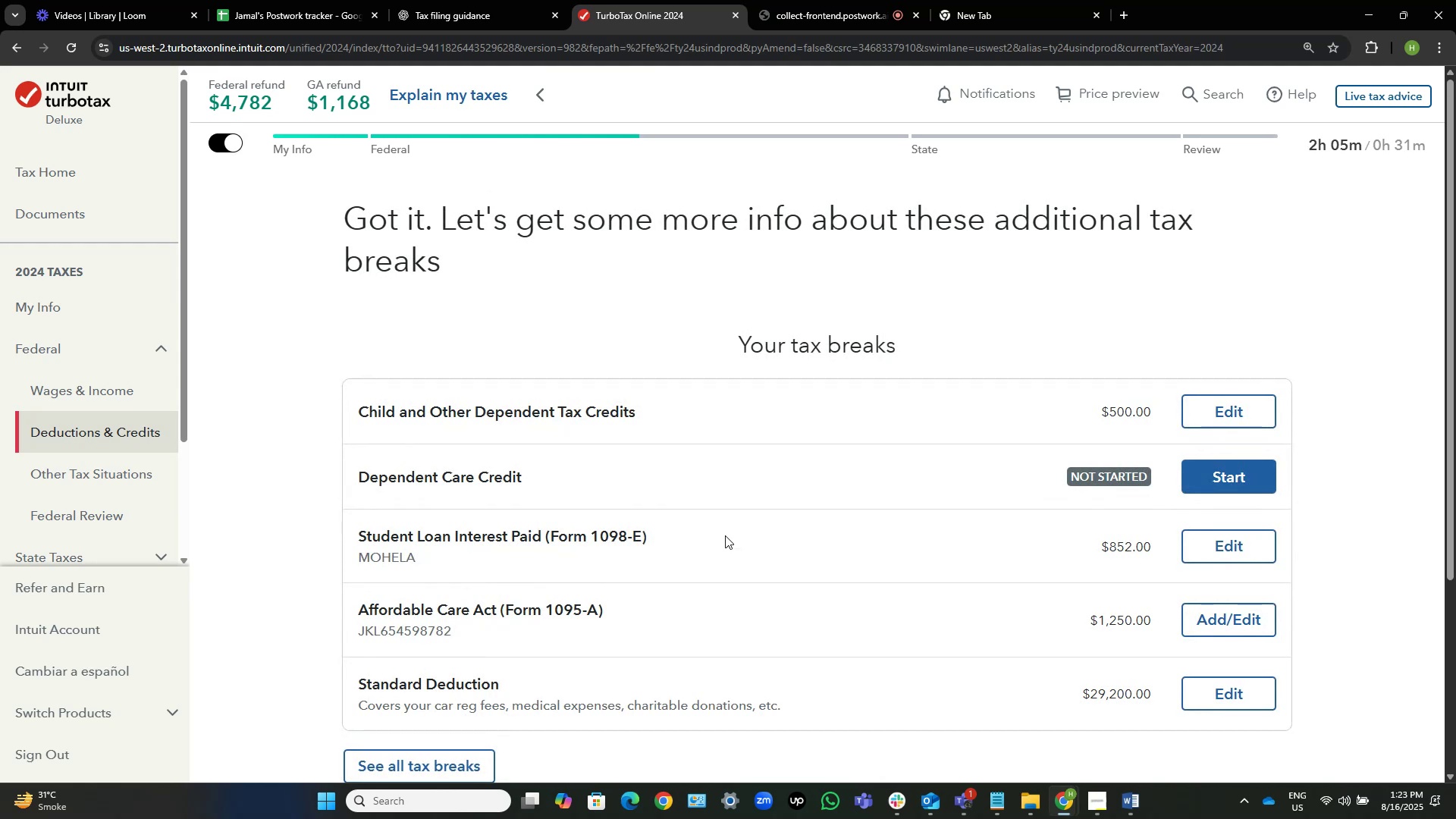 
scroll: coordinate [725, 535], scroll_direction: down, amount: 3.0
 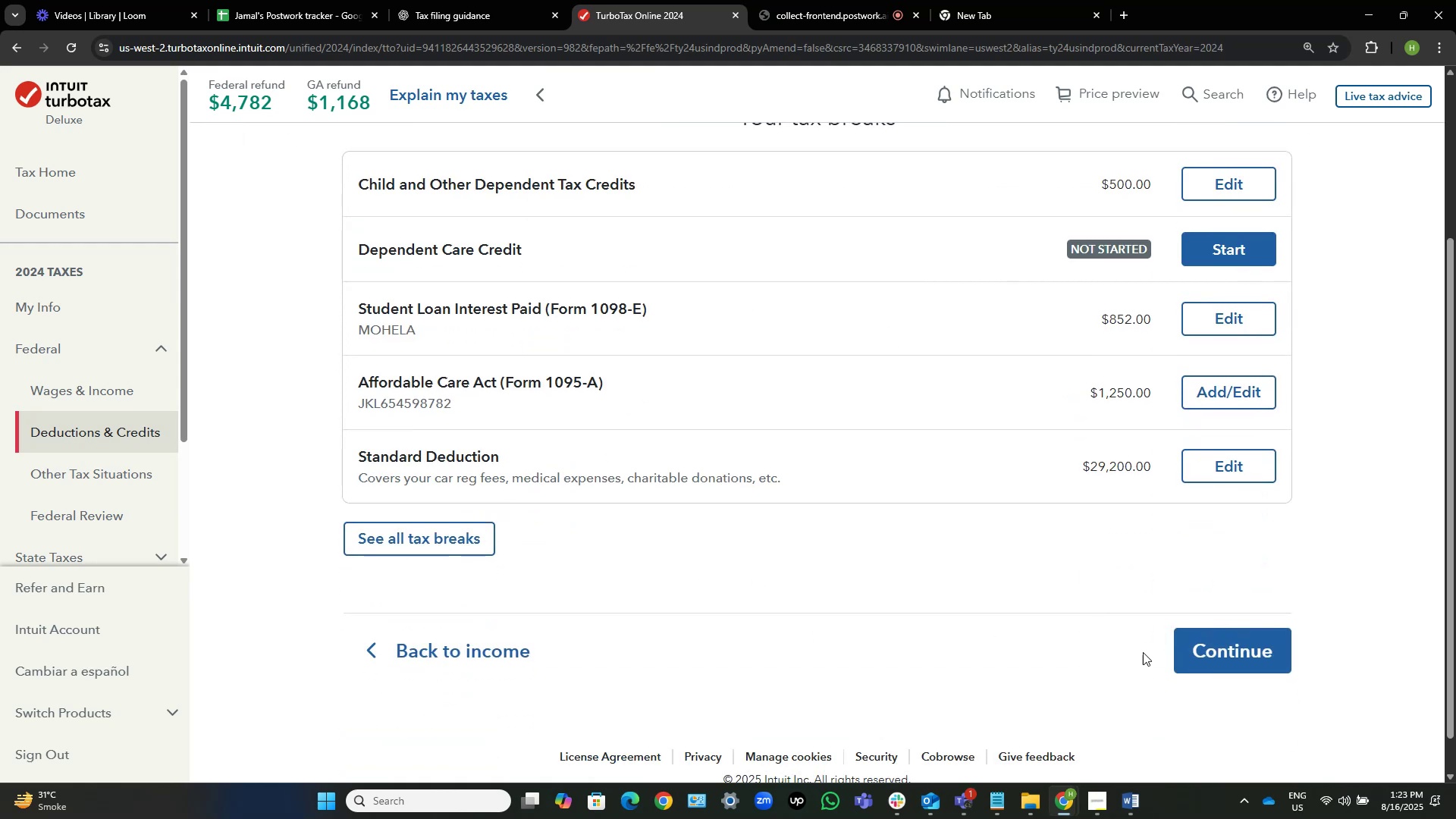 
left_click([1222, 650])
 